 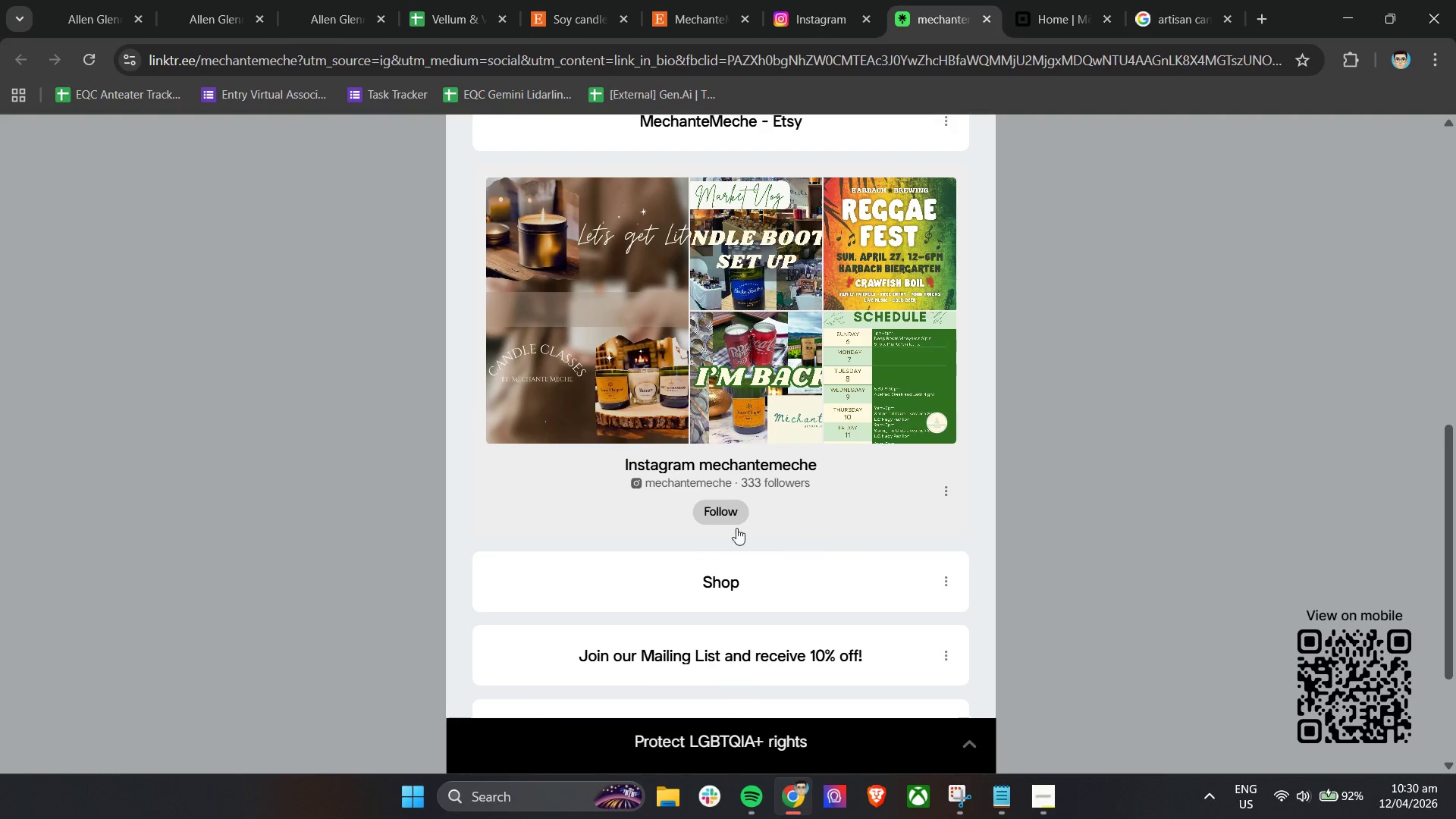 
scroll: coordinate [827, 572], scroll_direction: down, amount: 9.0
 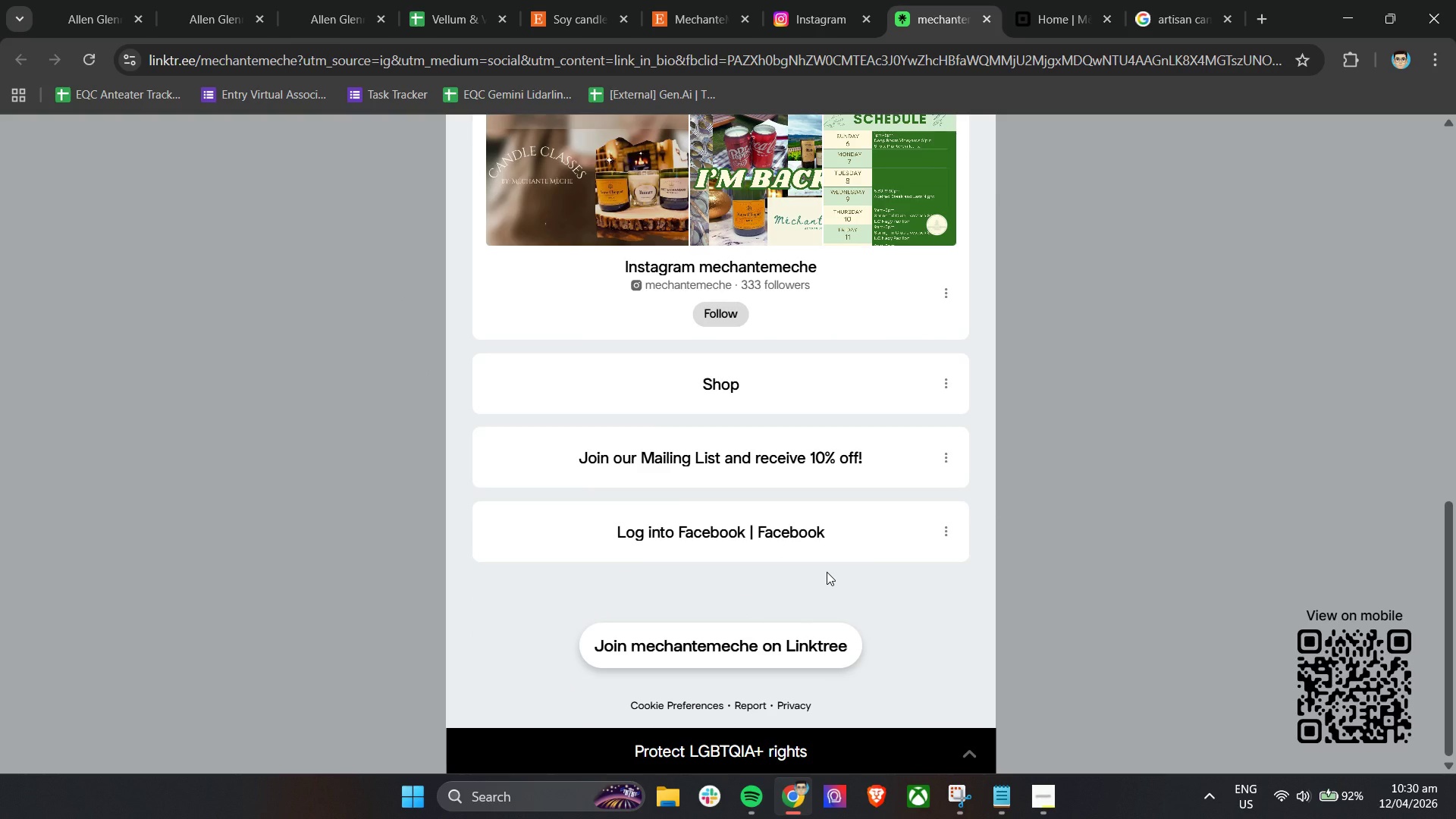 
scroll: coordinate [827, 572], scroll_direction: up, amount: 14.0
 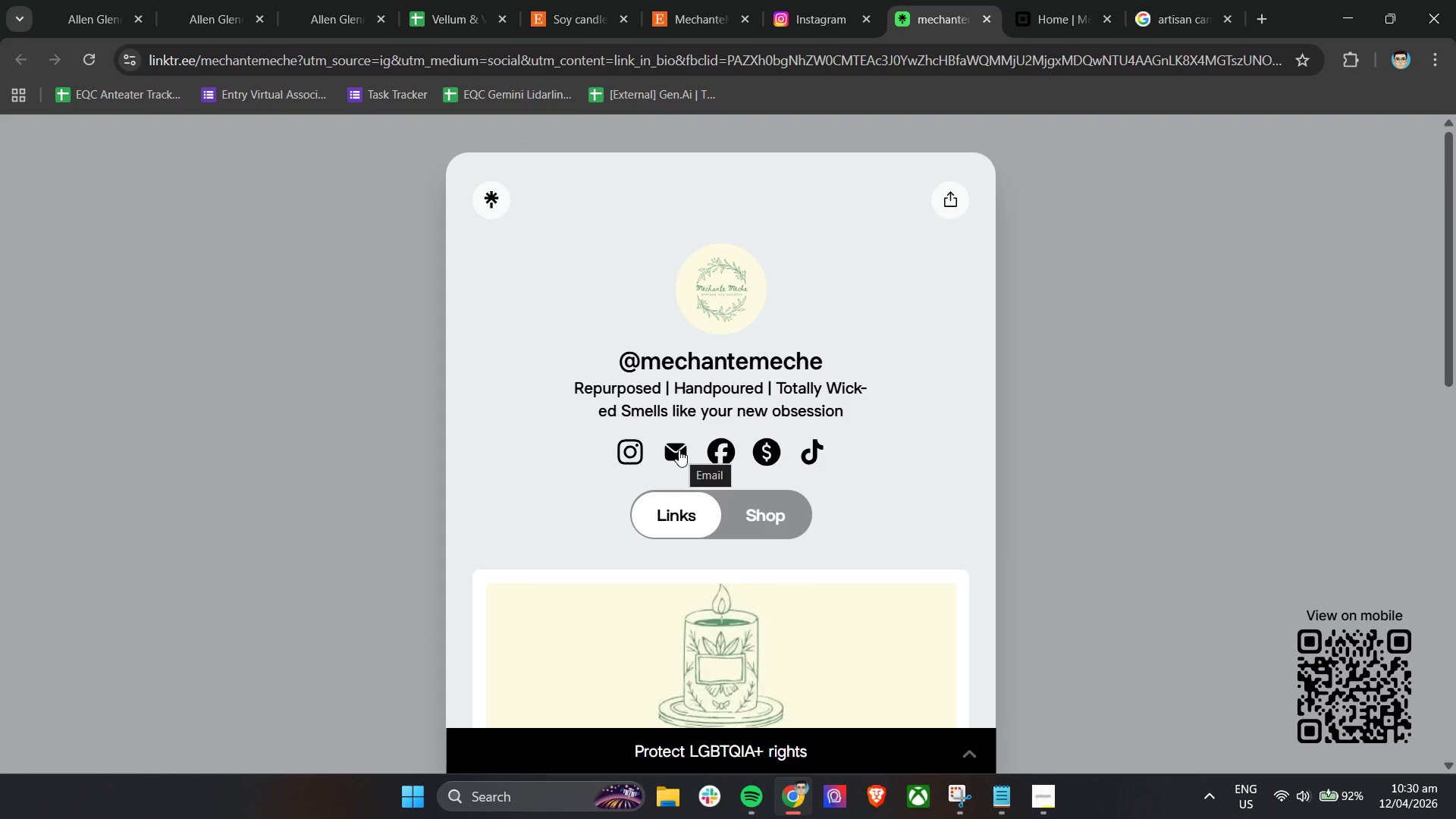 
left_click([758, 516])
 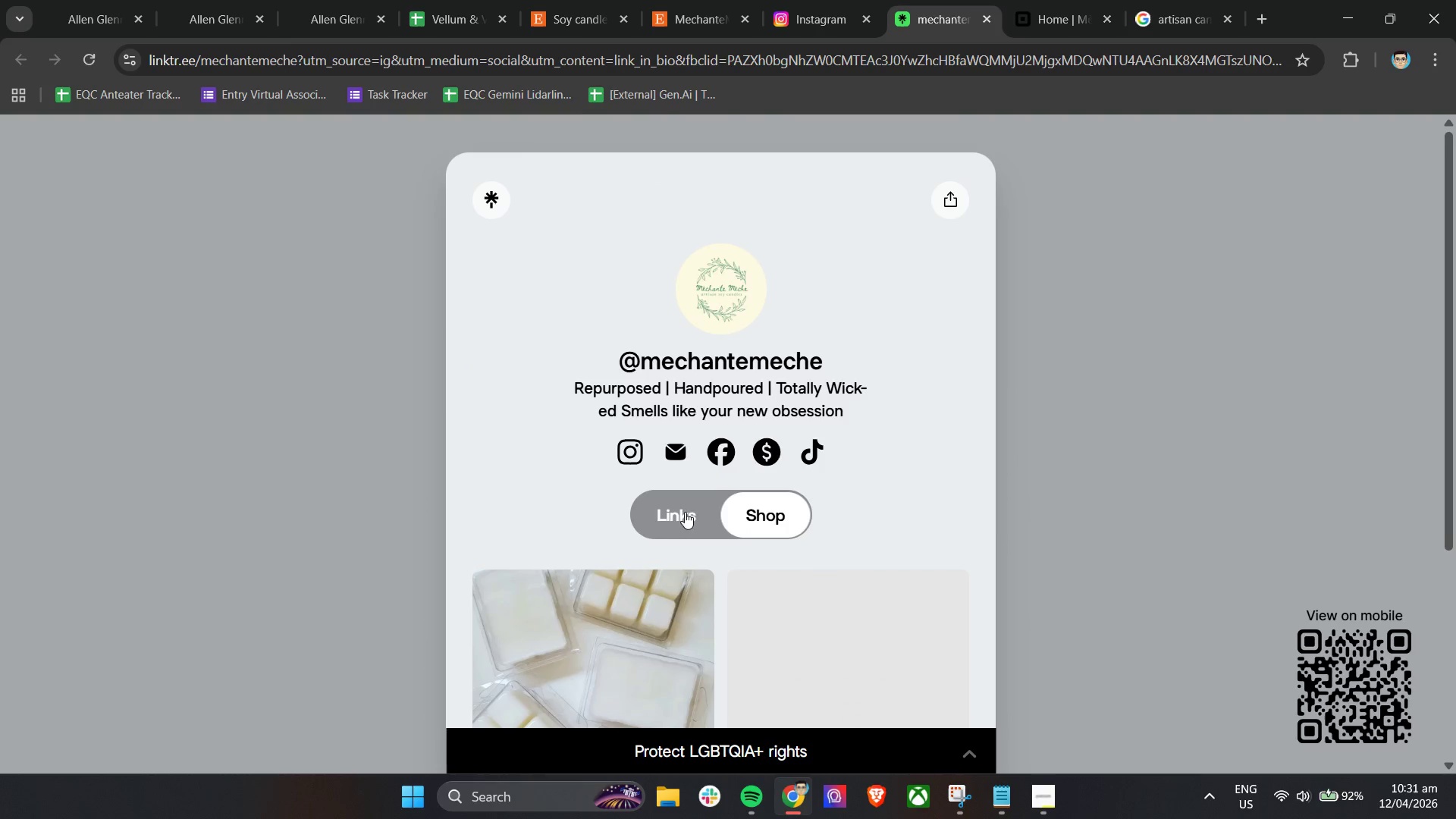 
scroll: coordinate [696, 507], scroll_direction: down, amount: 4.0
 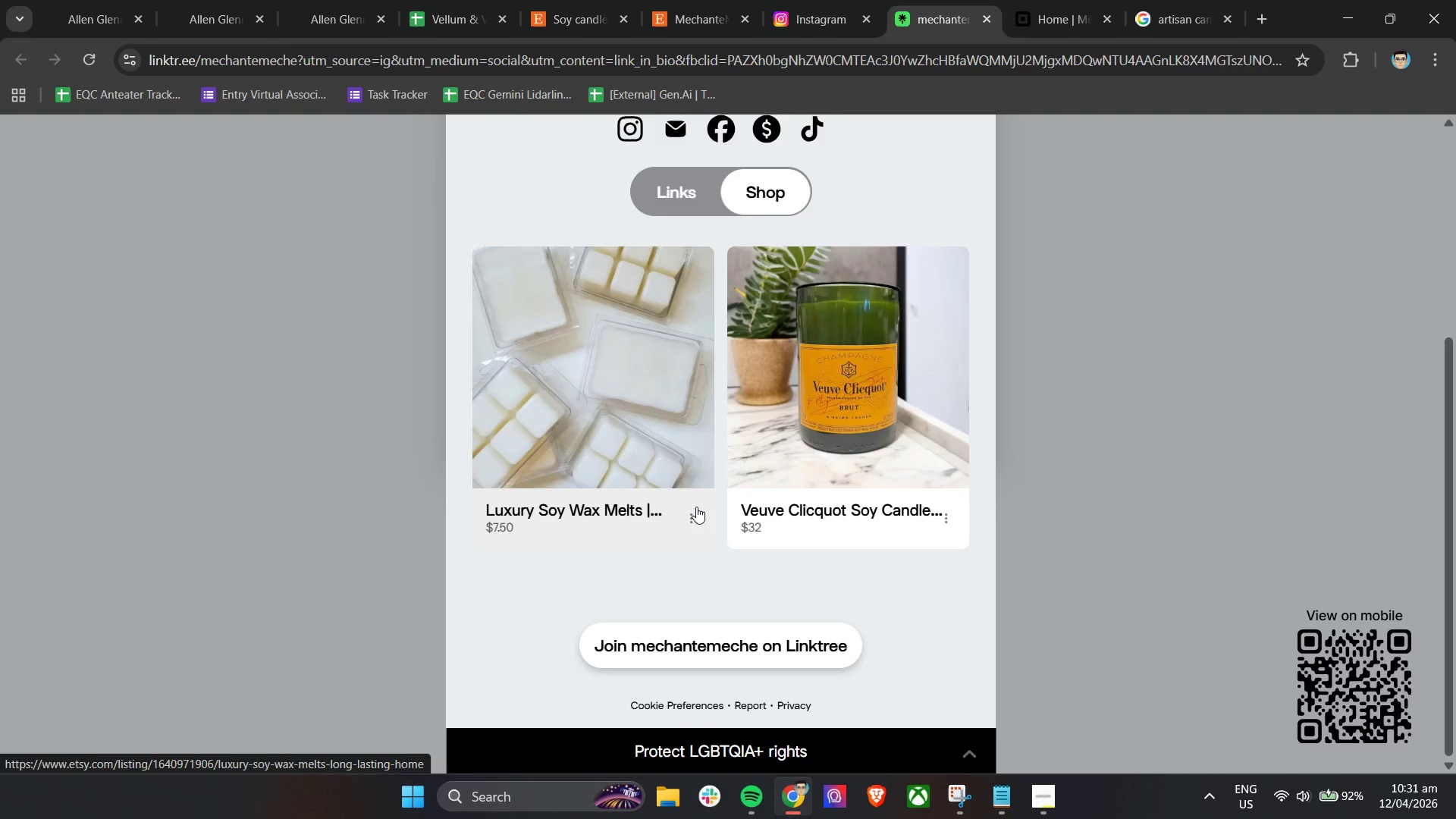 
scroll: coordinate [696, 507], scroll_direction: up, amount: 3.0
 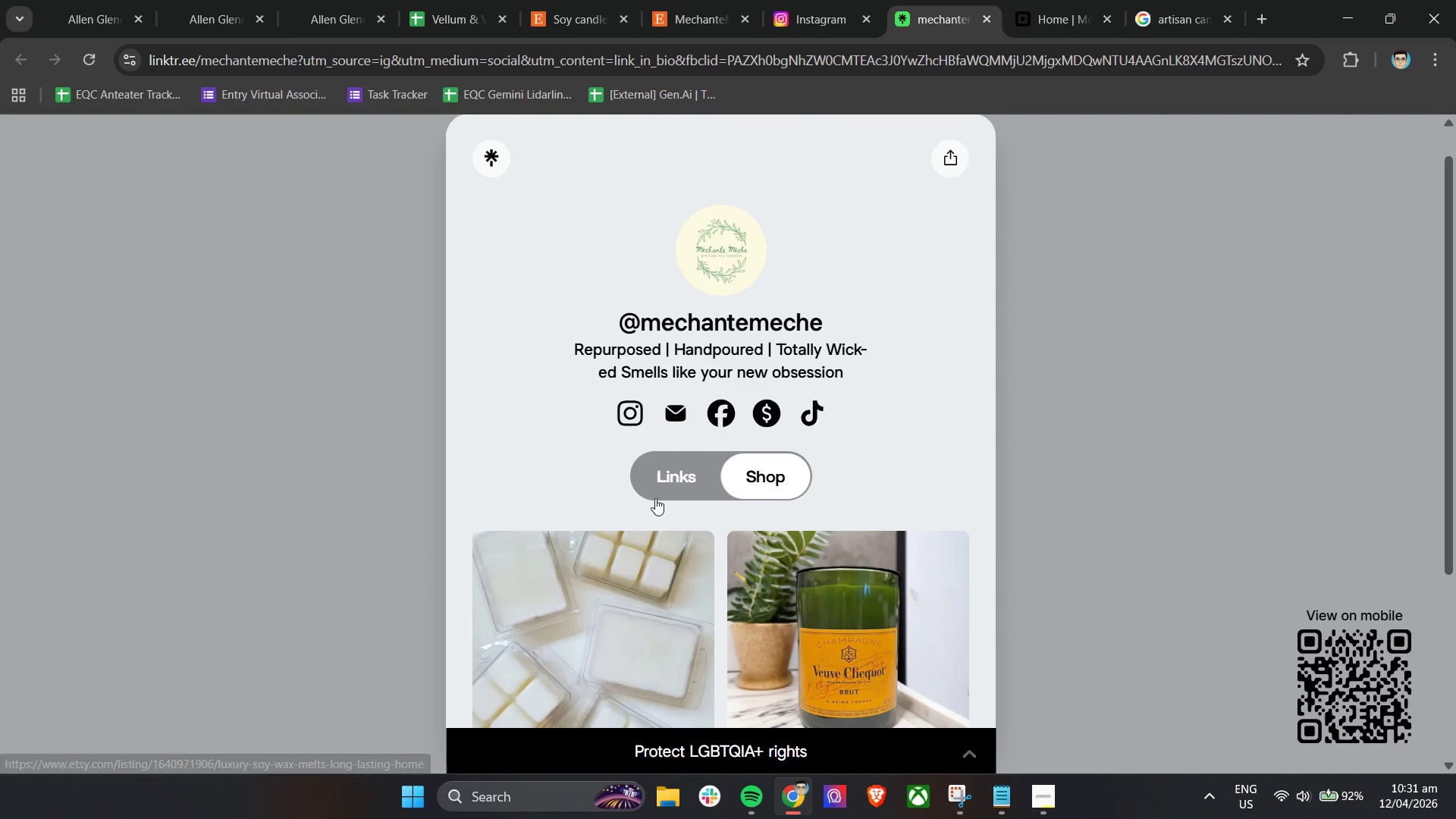 
left_click([671, 471])
 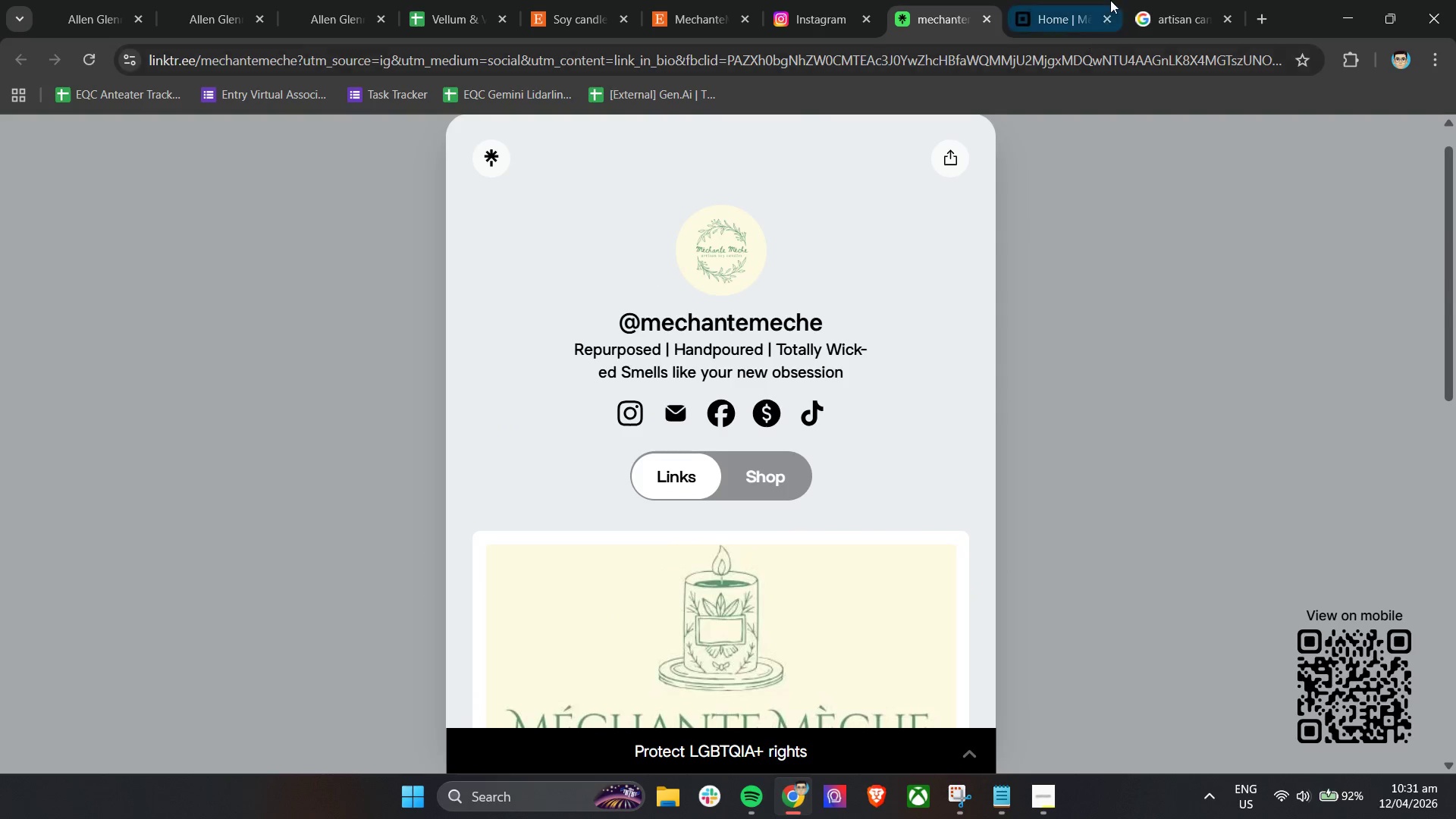 
left_click([1068, 0])
 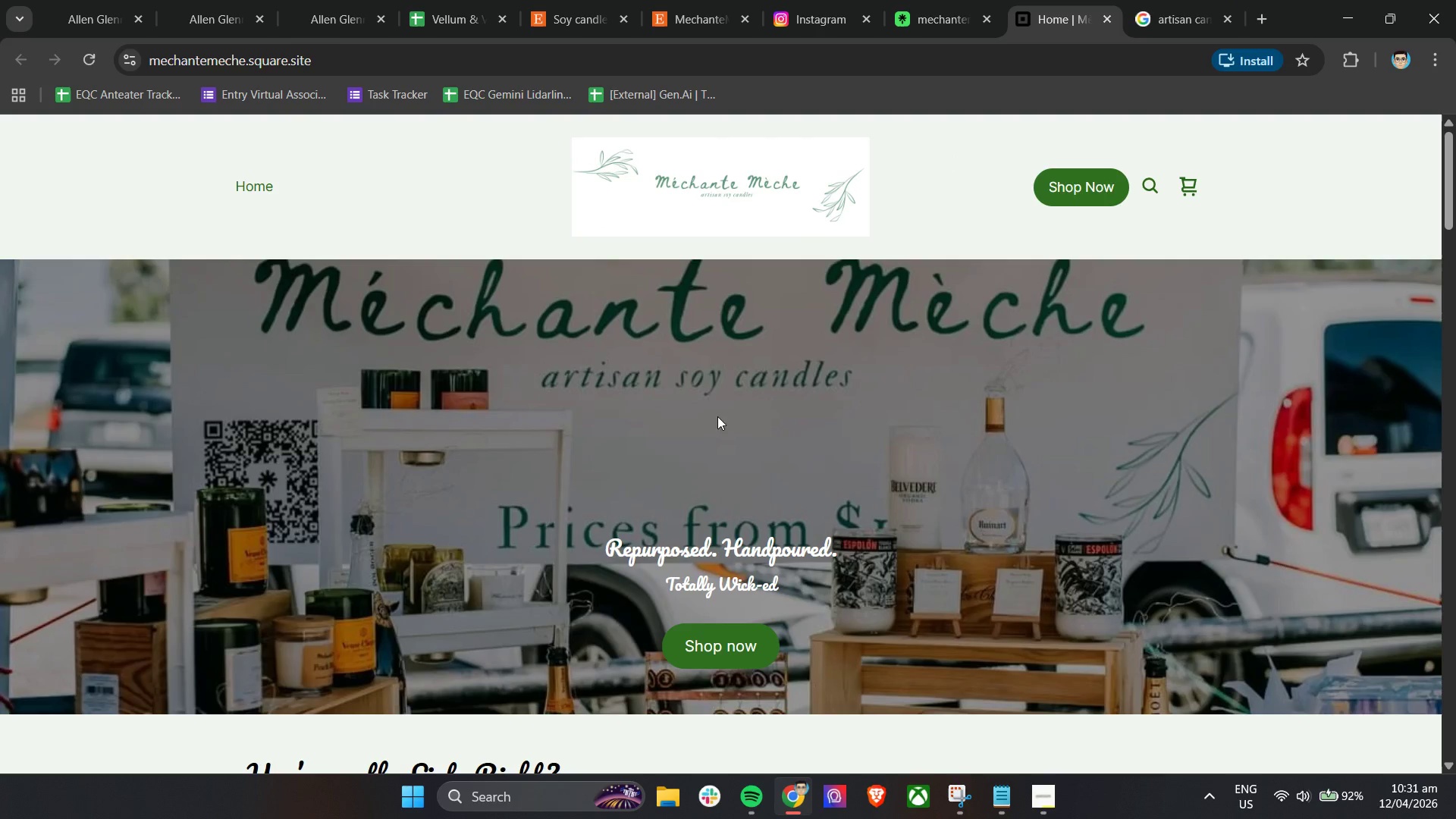 
scroll: coordinate [669, 455], scroll_direction: down, amount: 5.0
 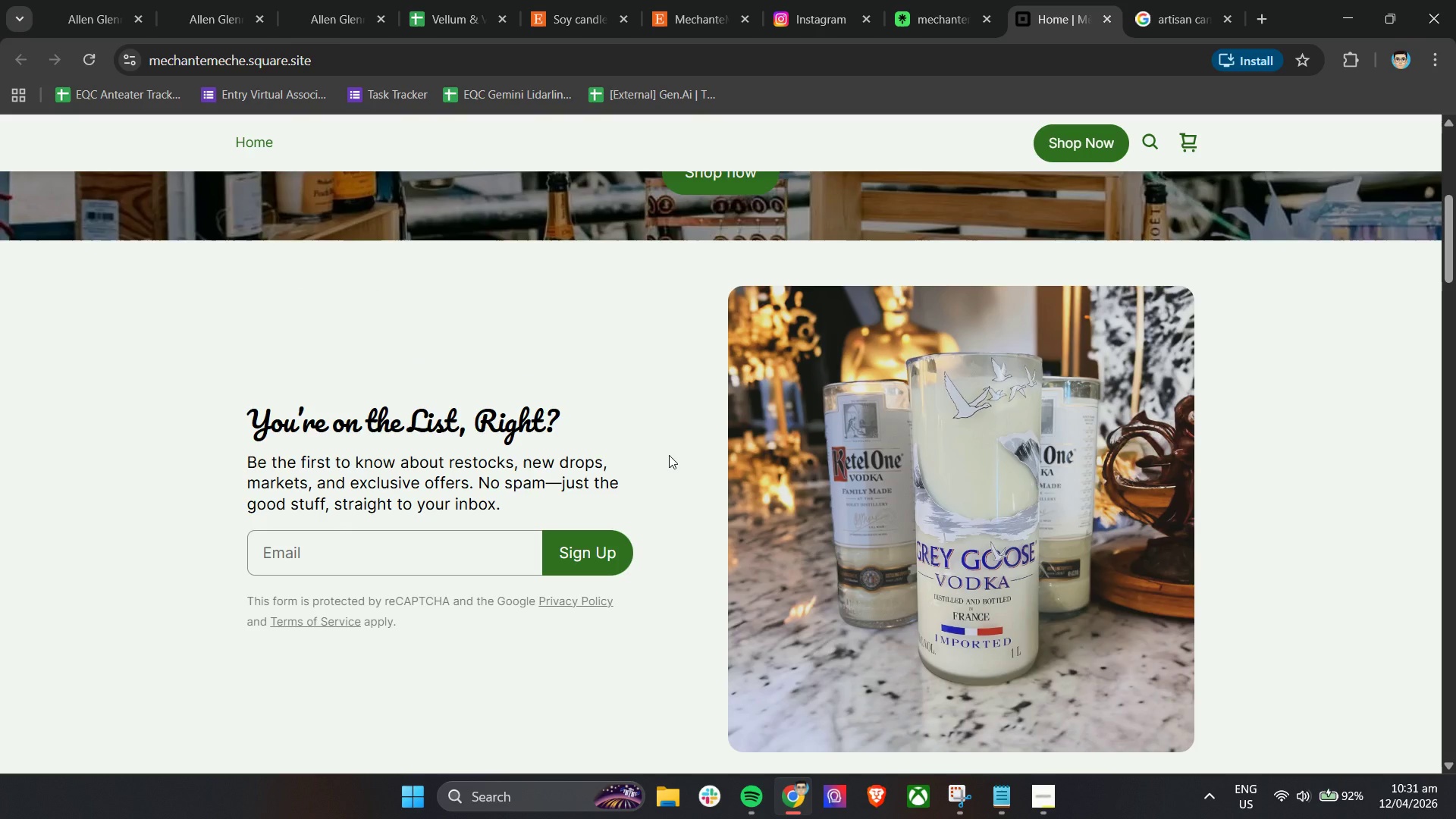 
scroll: coordinate [669, 455], scroll_direction: up, amount: 4.0
 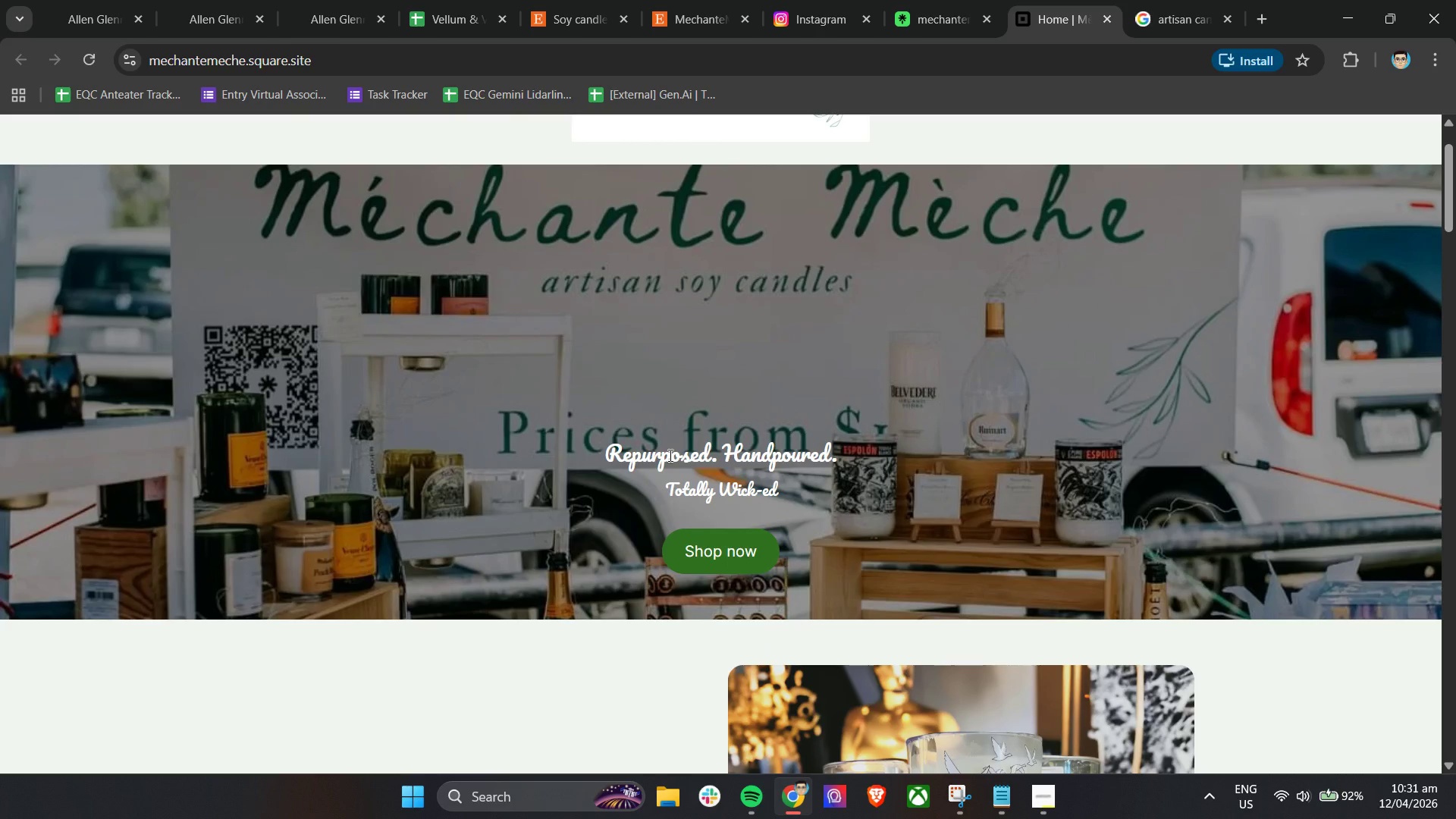 
scroll: coordinate [669, 455], scroll_direction: down, amount: 50.0
 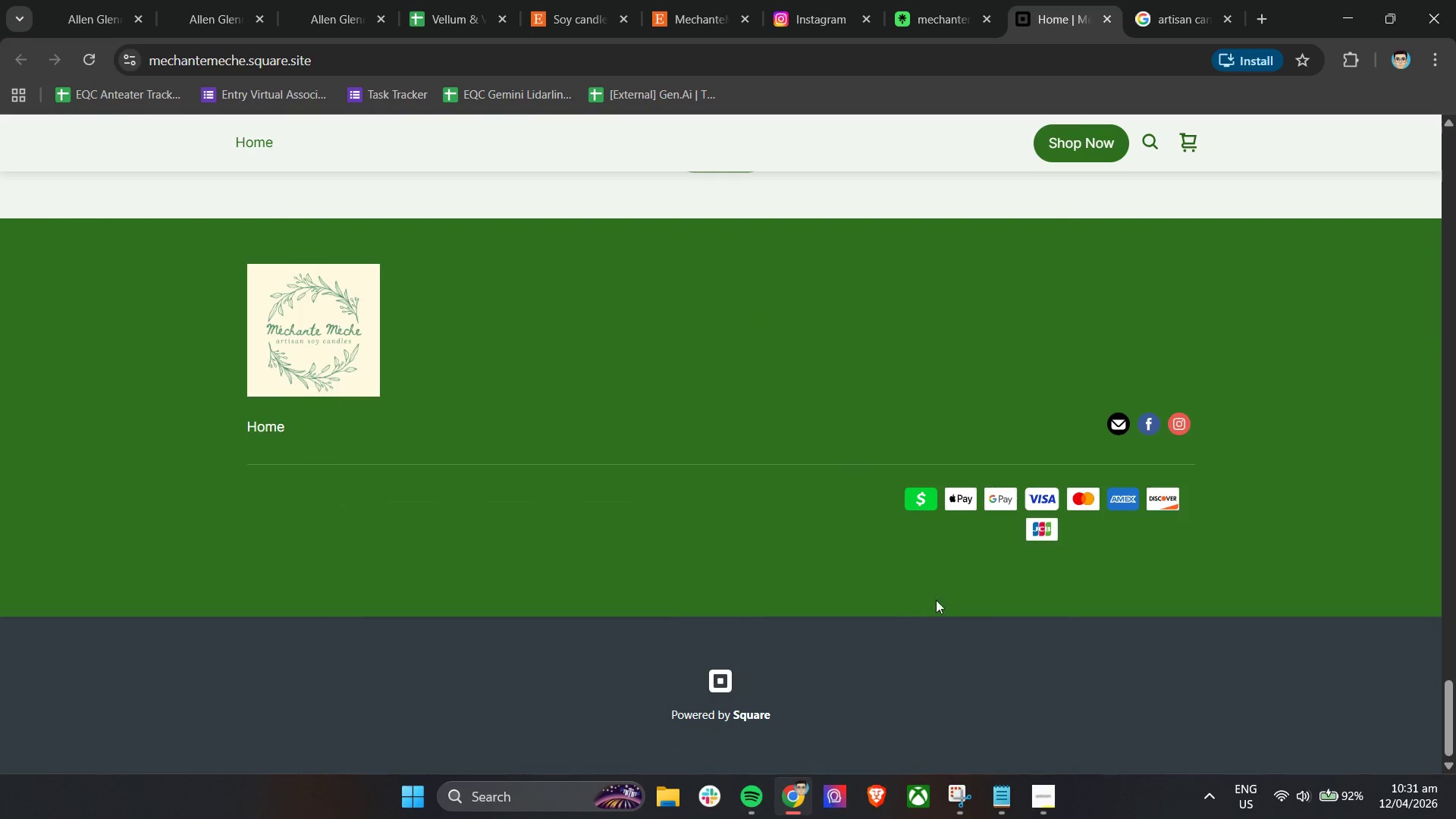 
scroll: coordinate [1030, 636], scroll_direction: down, amount: 4.0
 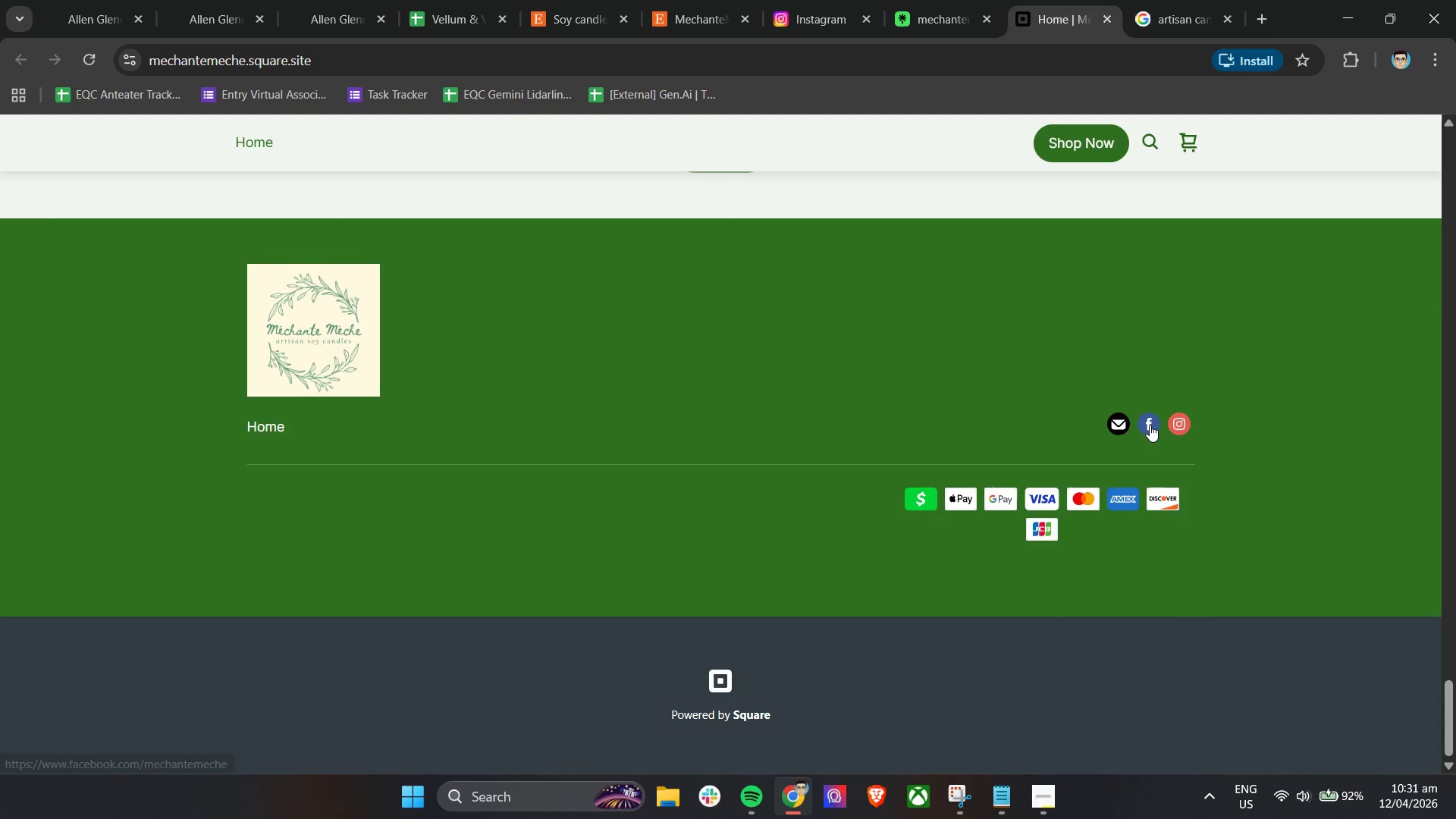 
scroll: coordinate [1150, 425], scroll_direction: up, amount: 51.0
 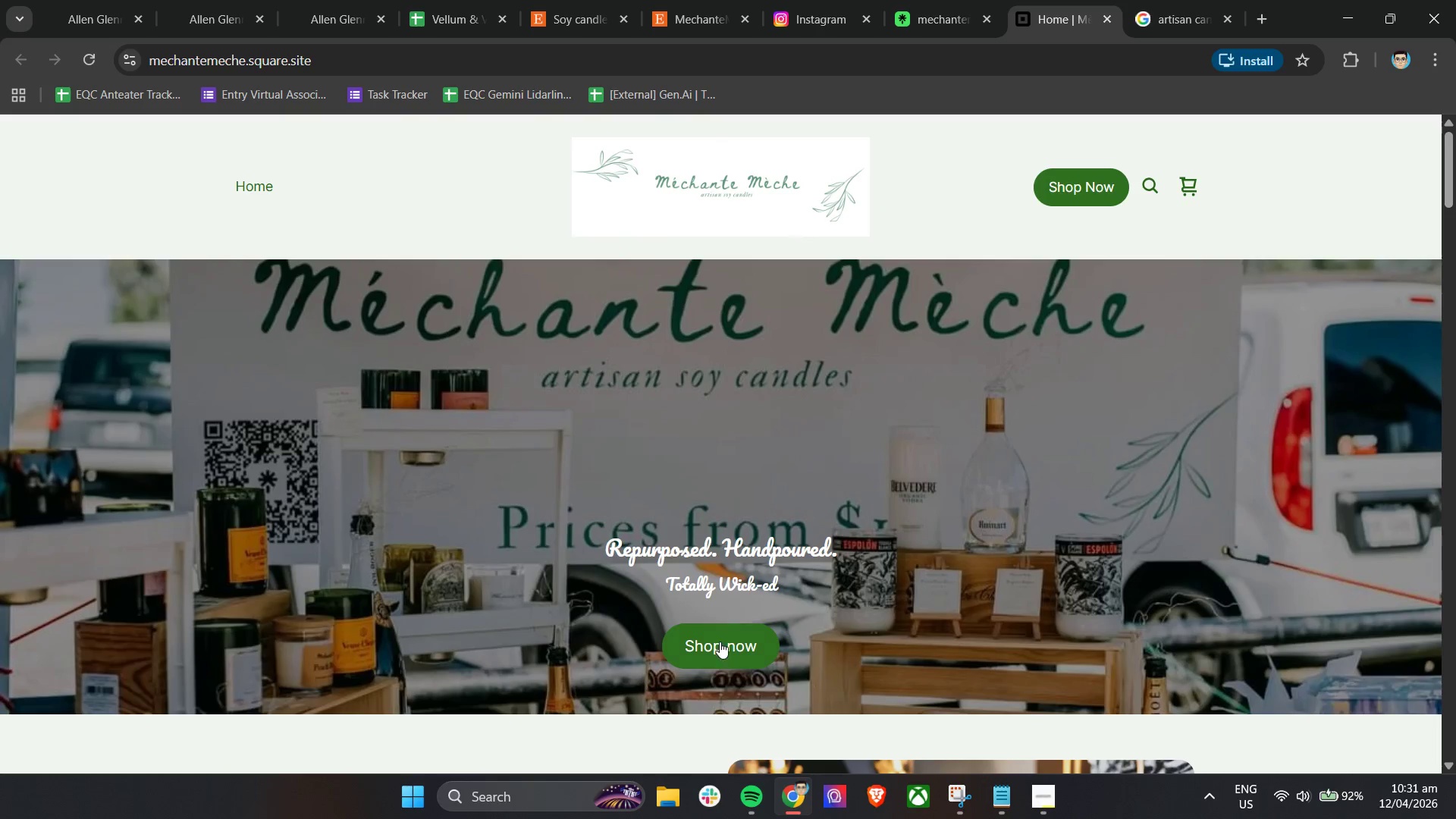 
left_click([721, 648])
 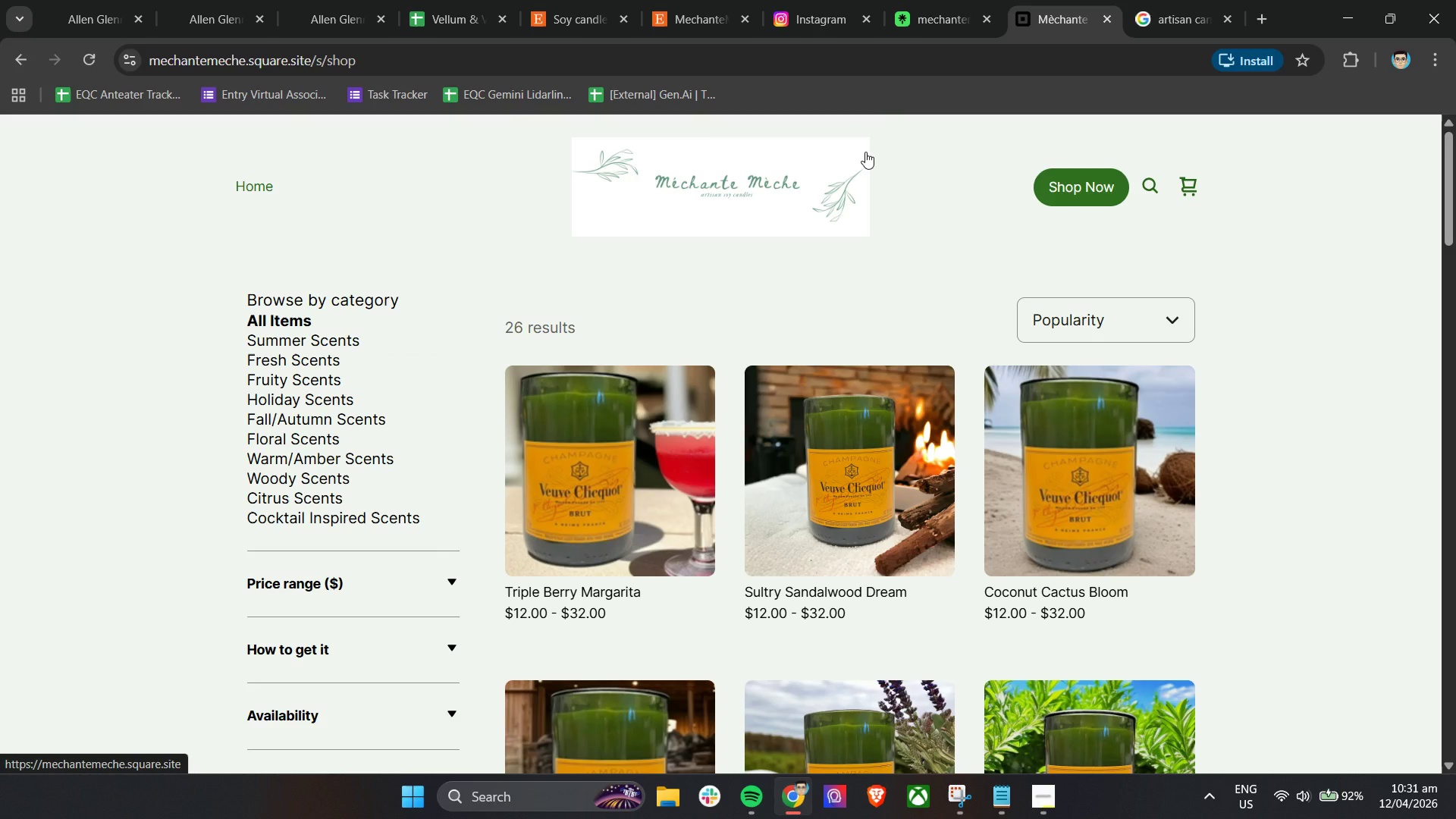 
wait(9.64)
 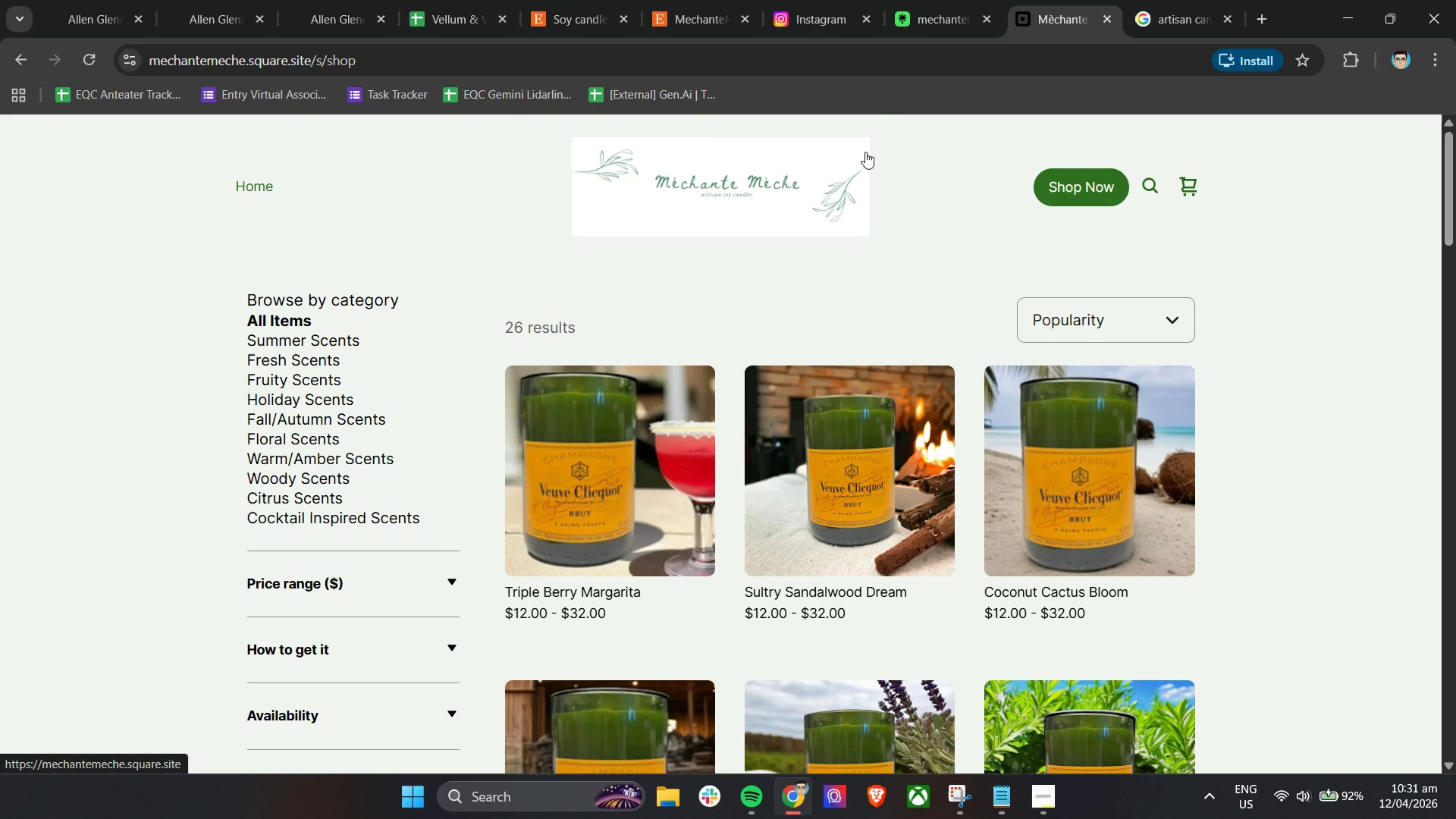 
scroll: coordinate [300, 403], scroll_direction: down, amount: 5.0
 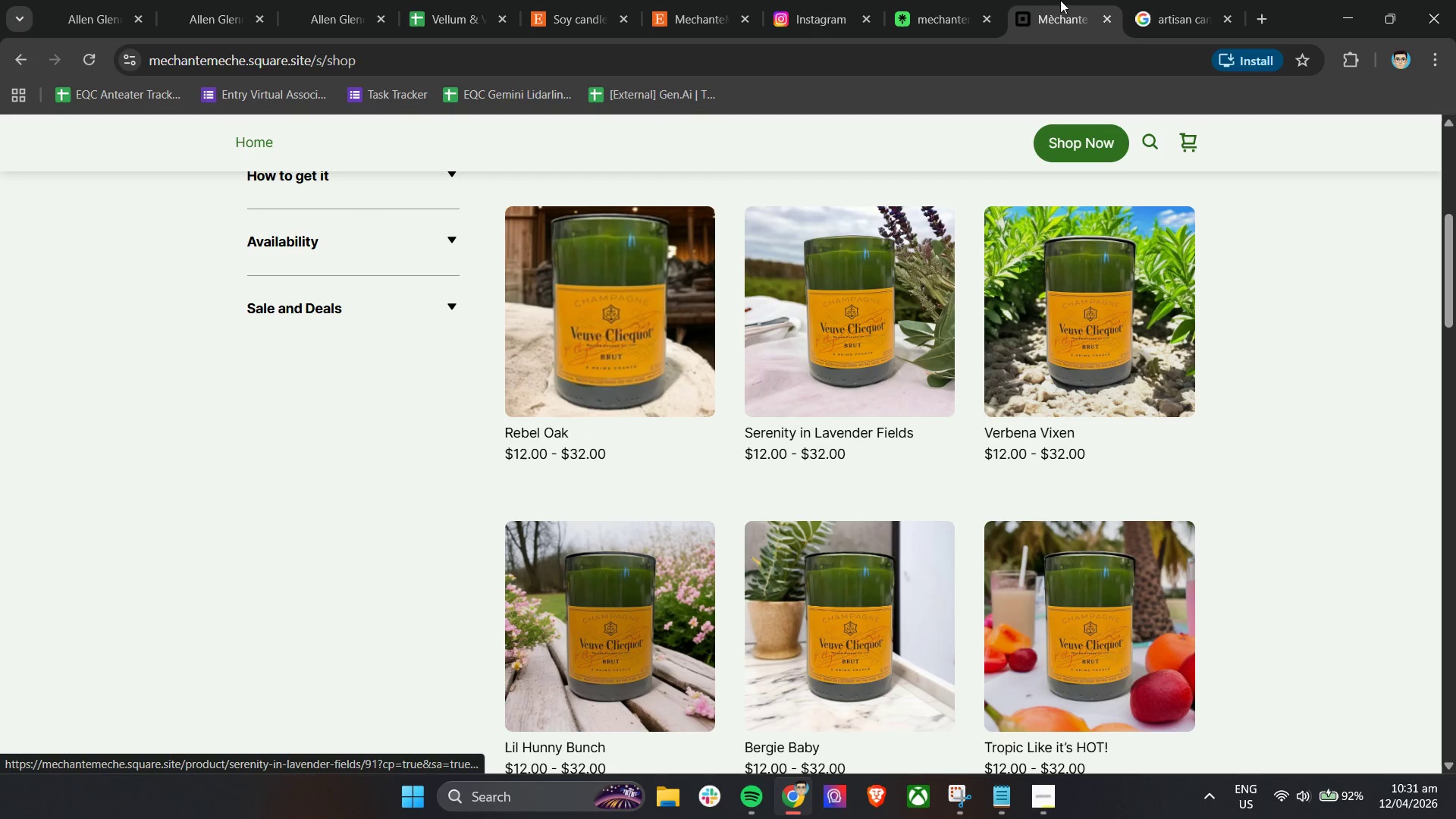 
left_click([1152, 0])
 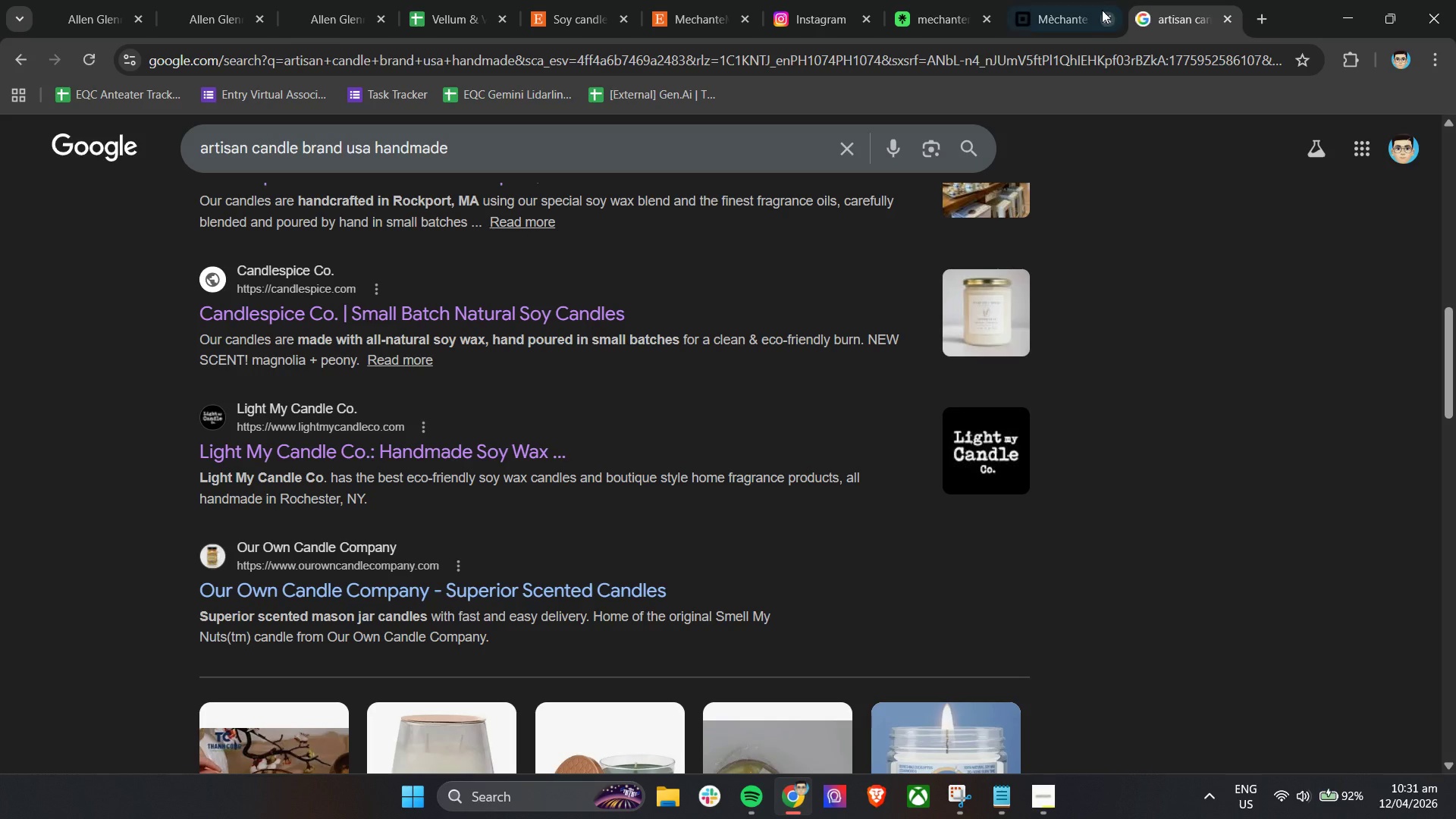 
left_click([1087, 0])
 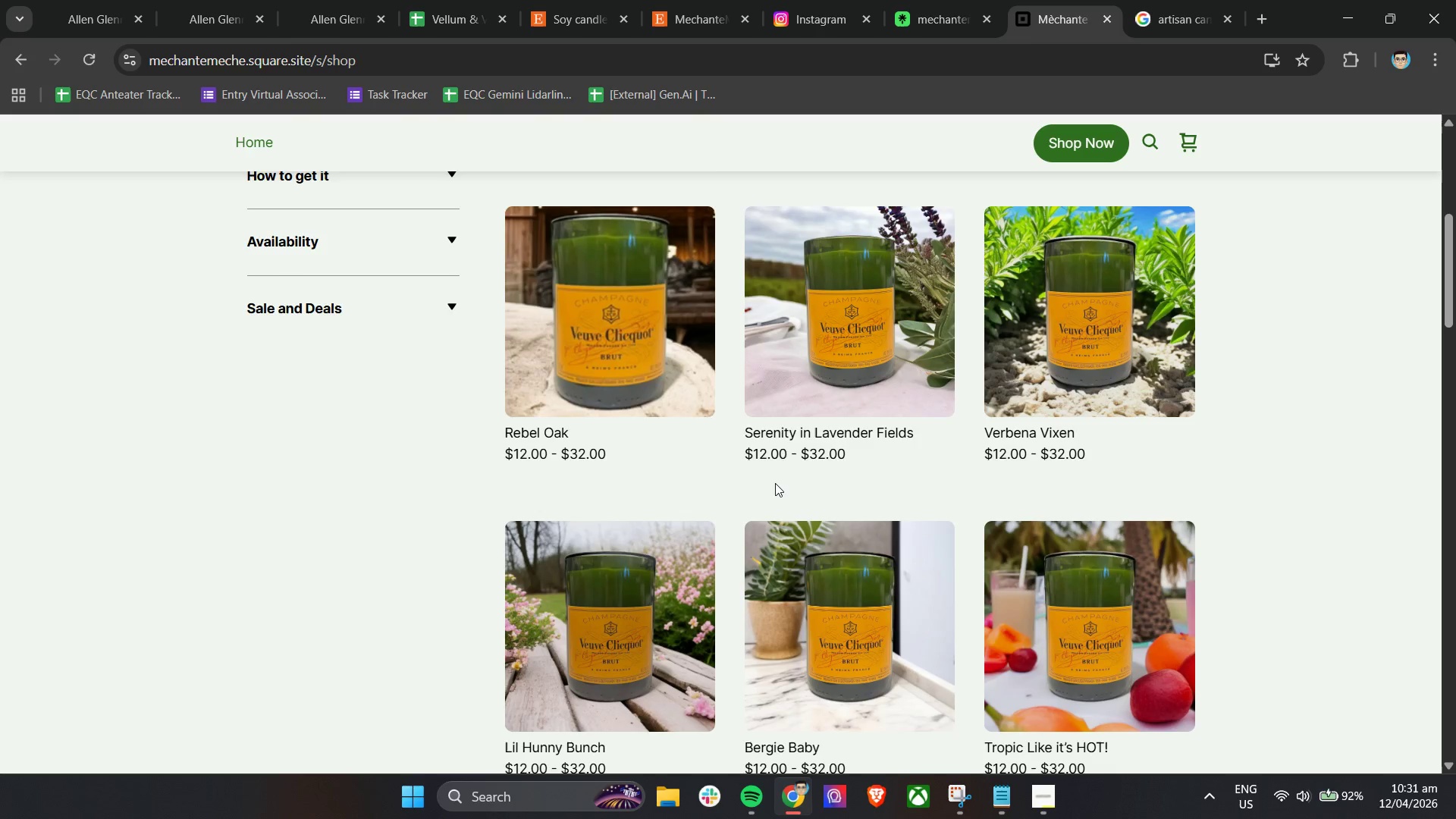 
scroll: coordinate [775, 483], scroll_direction: down, amount: 26.0
 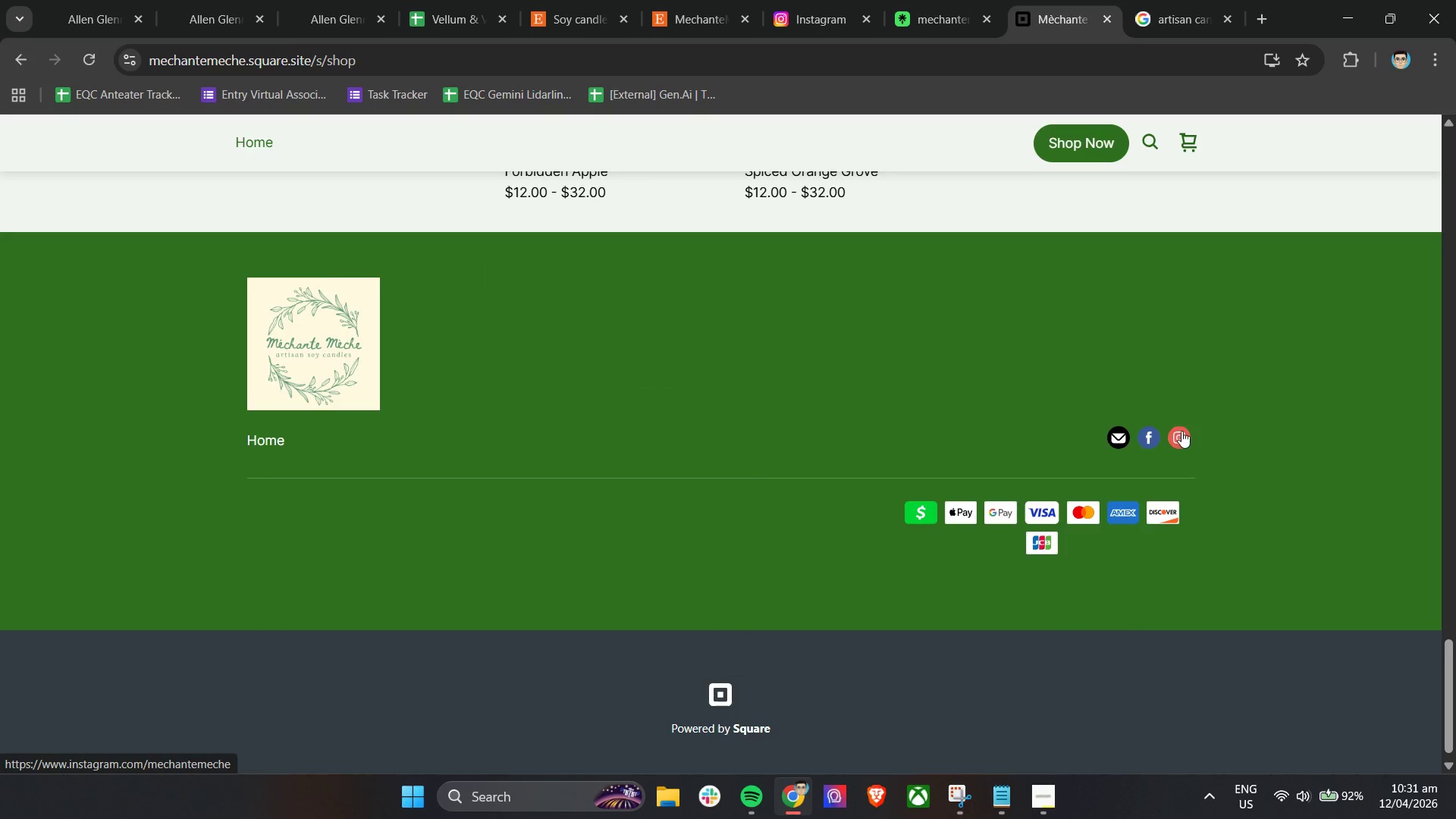 
left_click([810, 2])
 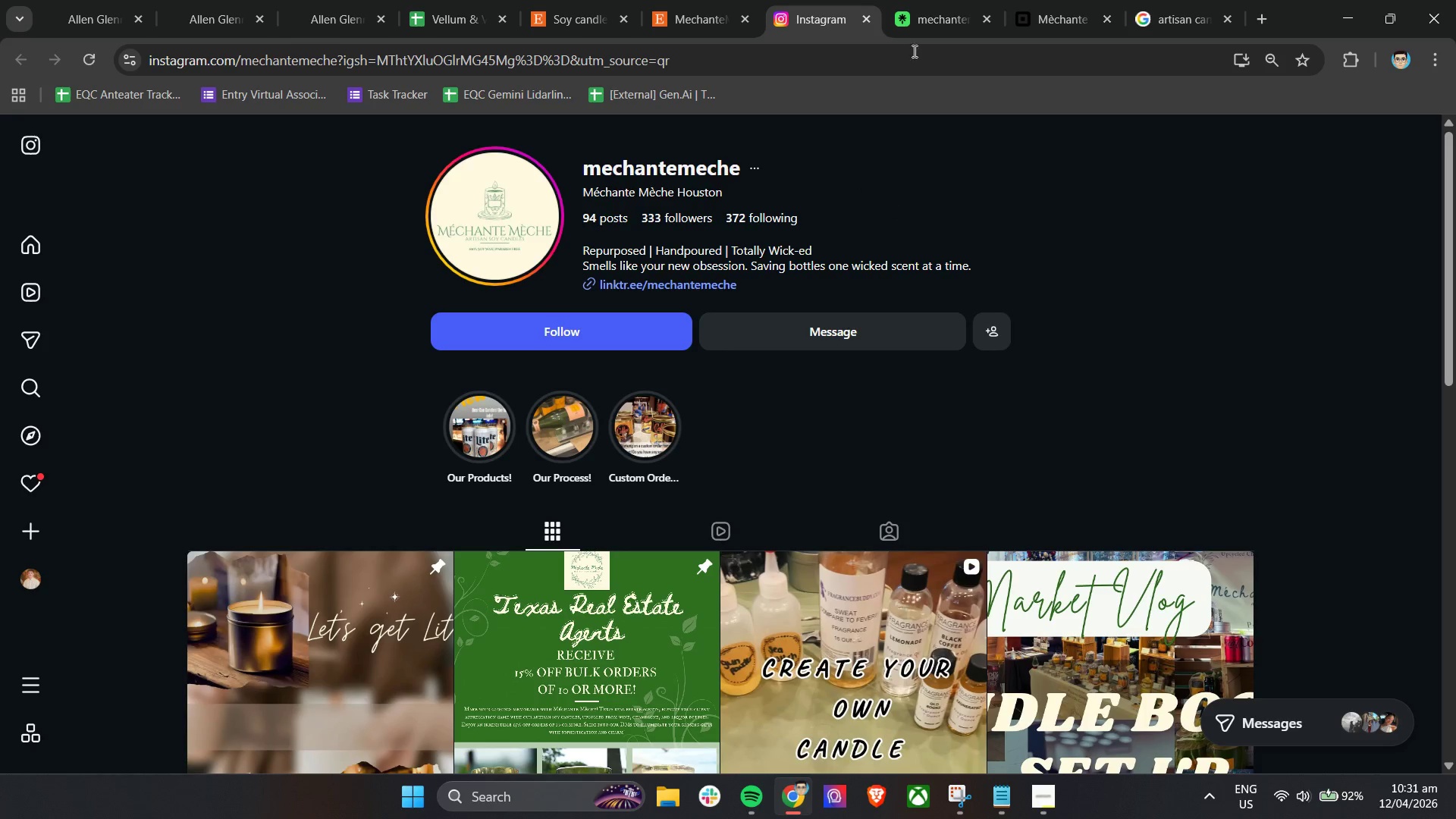 
double_click([1064, 0])
 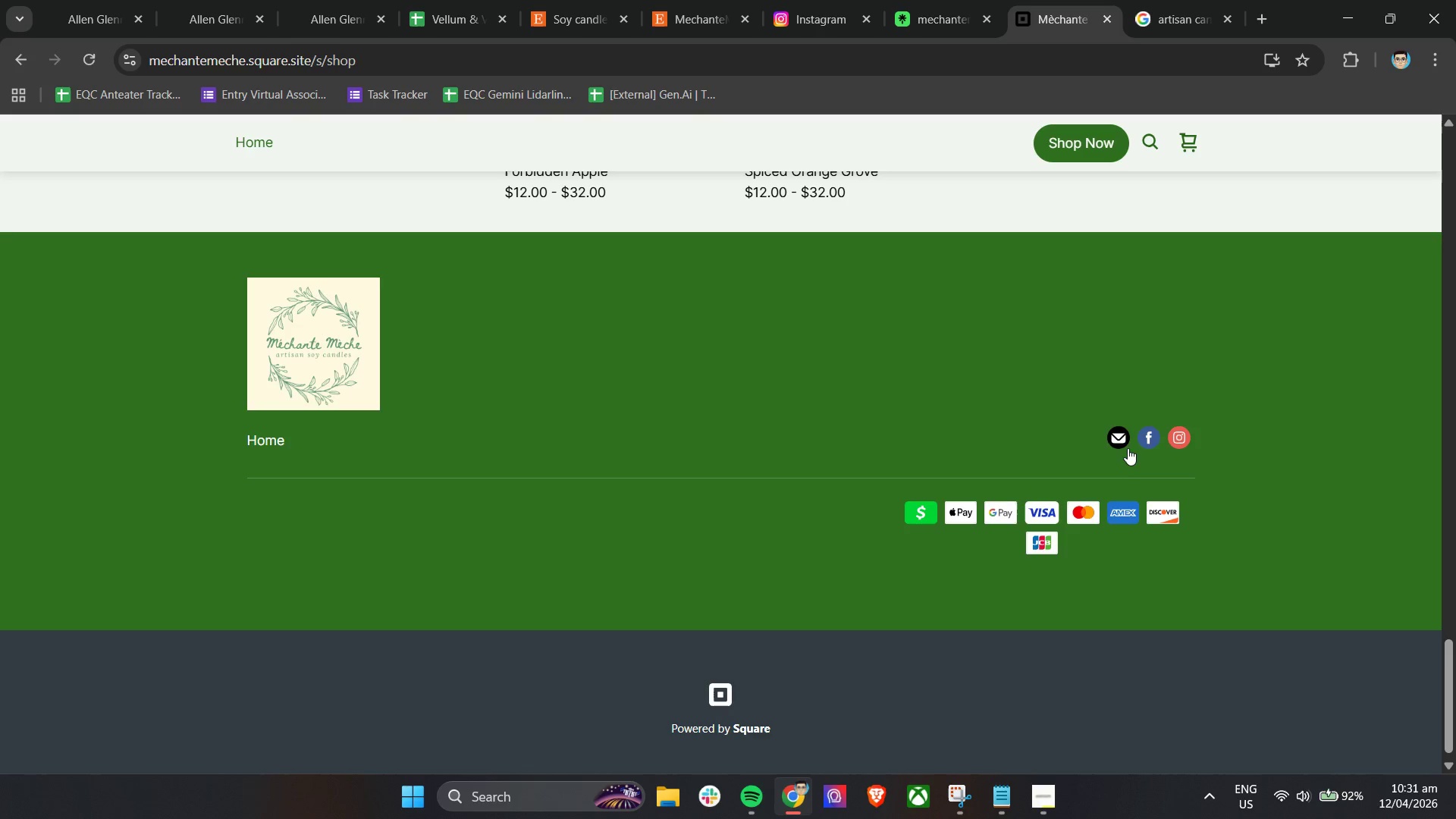 
right_click([1116, 440])
 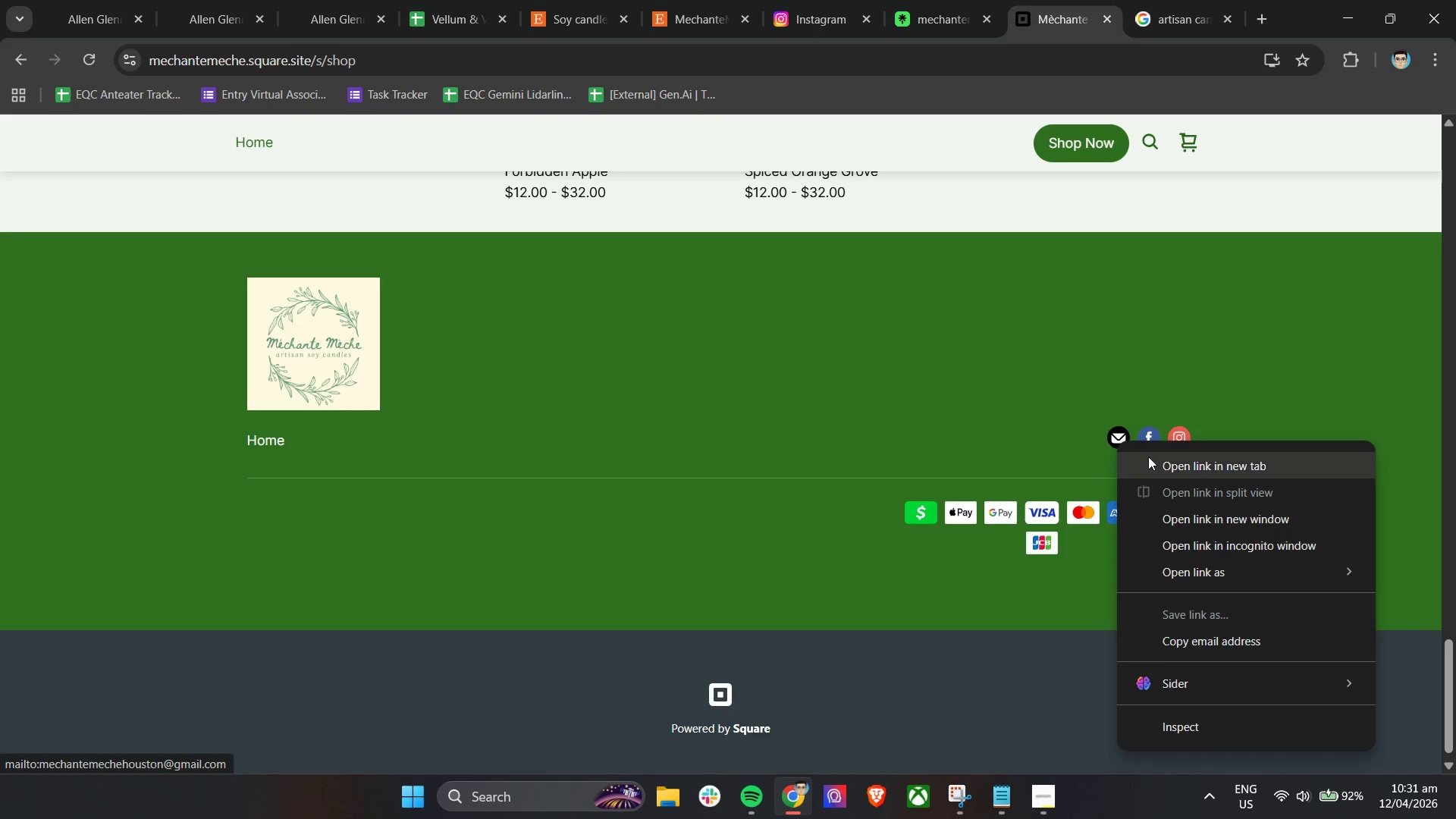 
left_click([1149, 457])
 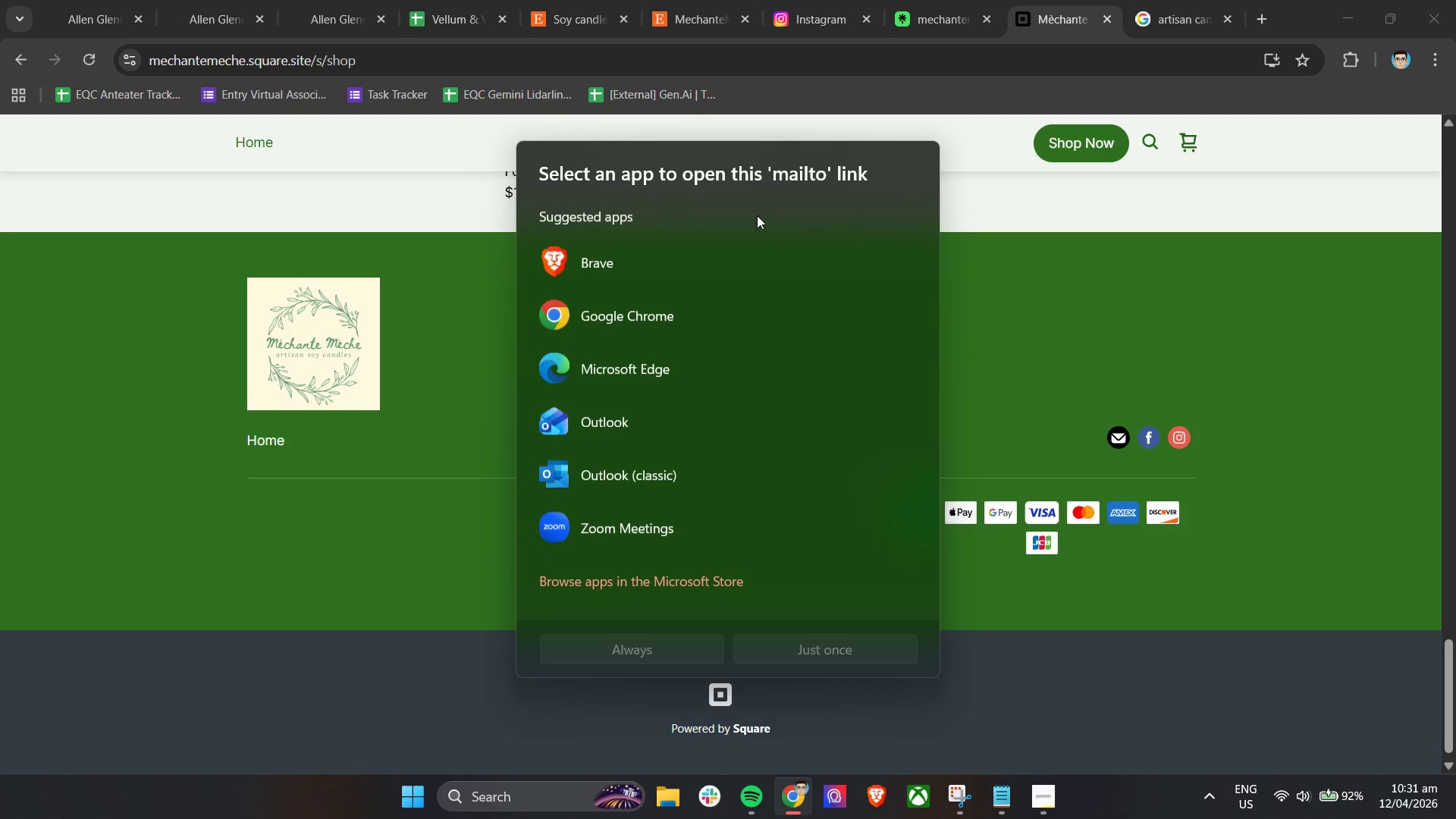 
left_click([675, 318])
 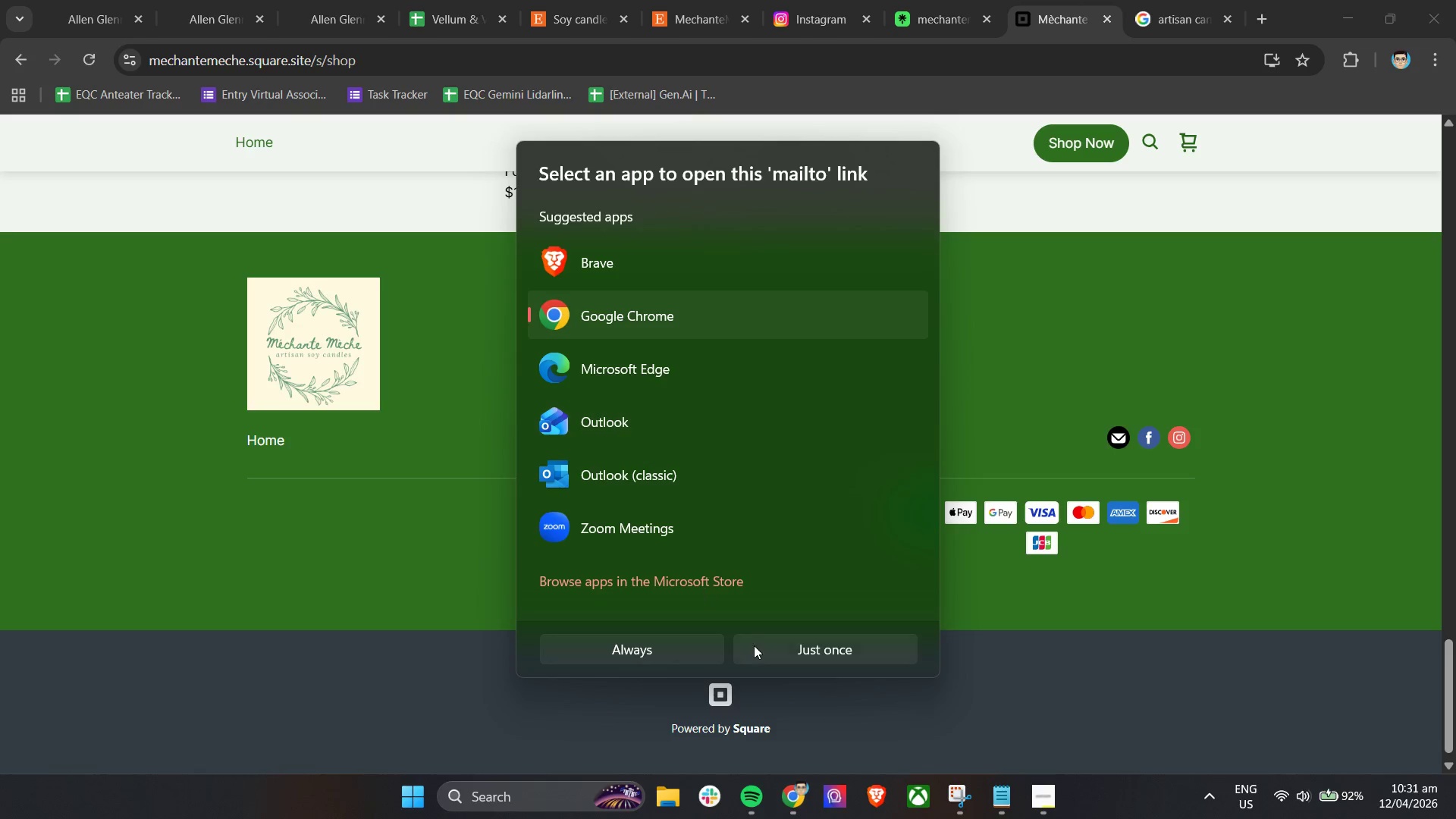 
left_click([772, 650])
 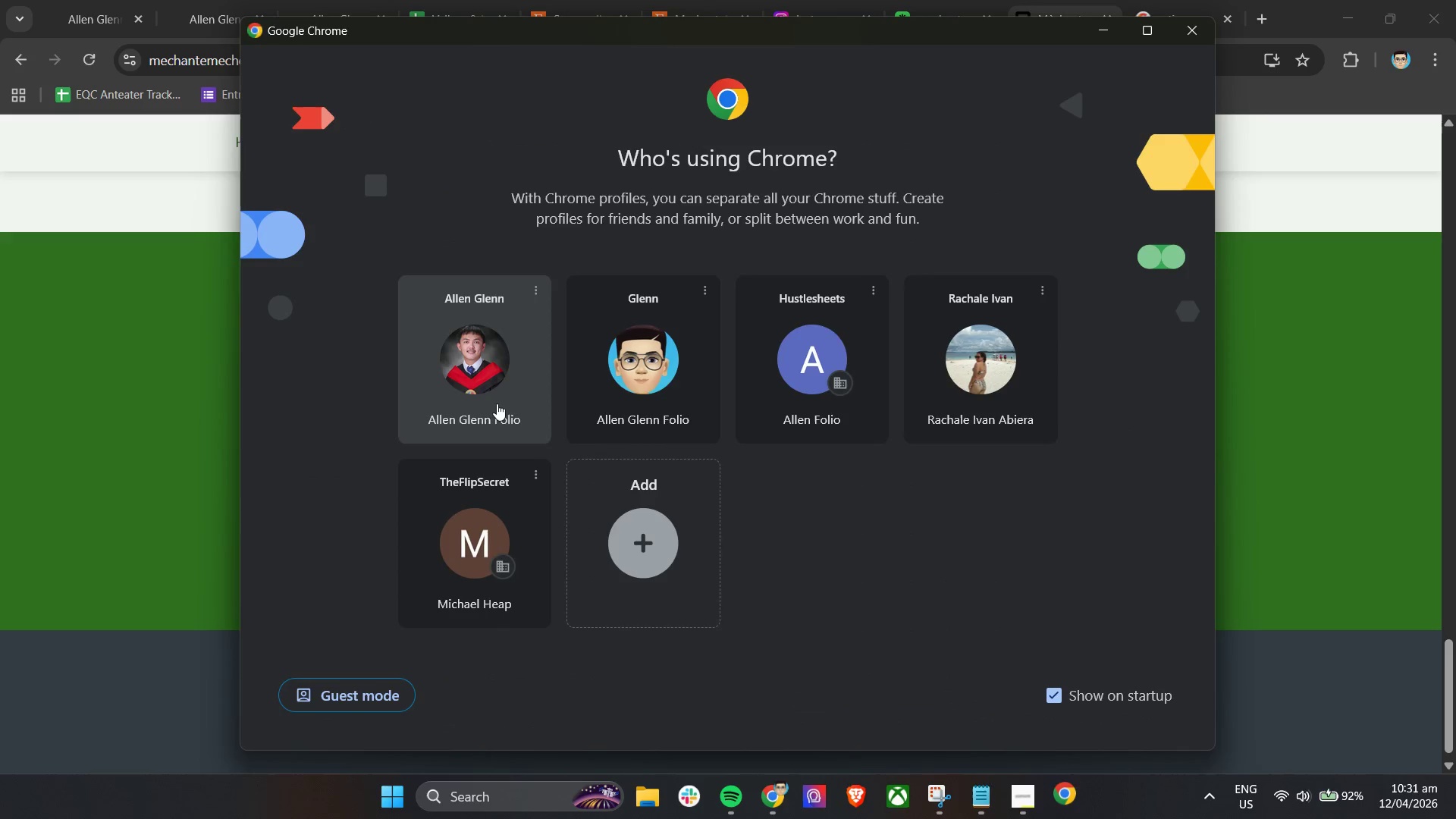 
left_click([640, 388])
 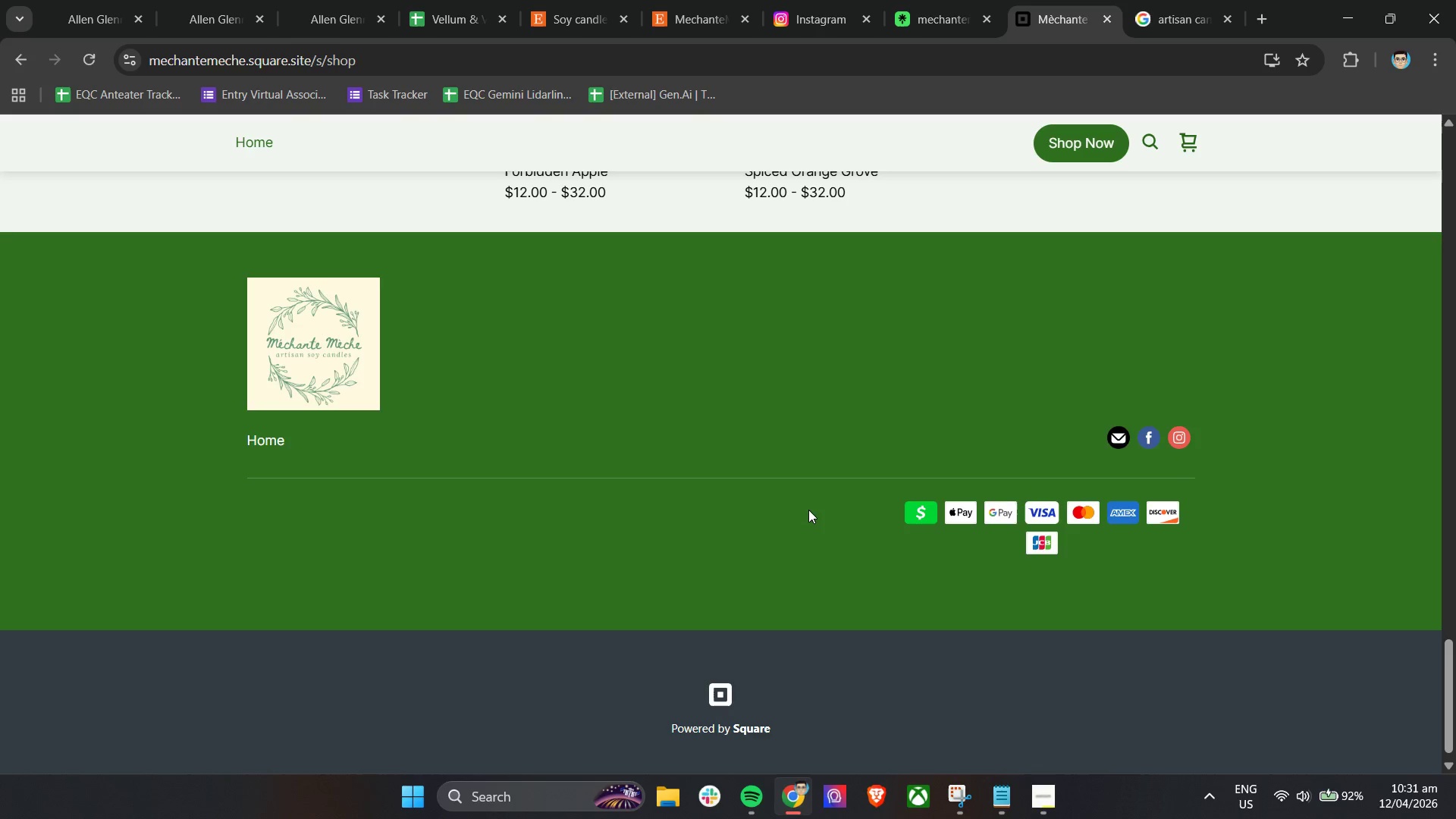 
scroll: coordinate [820, 438], scroll_direction: down, amount: 6.0
 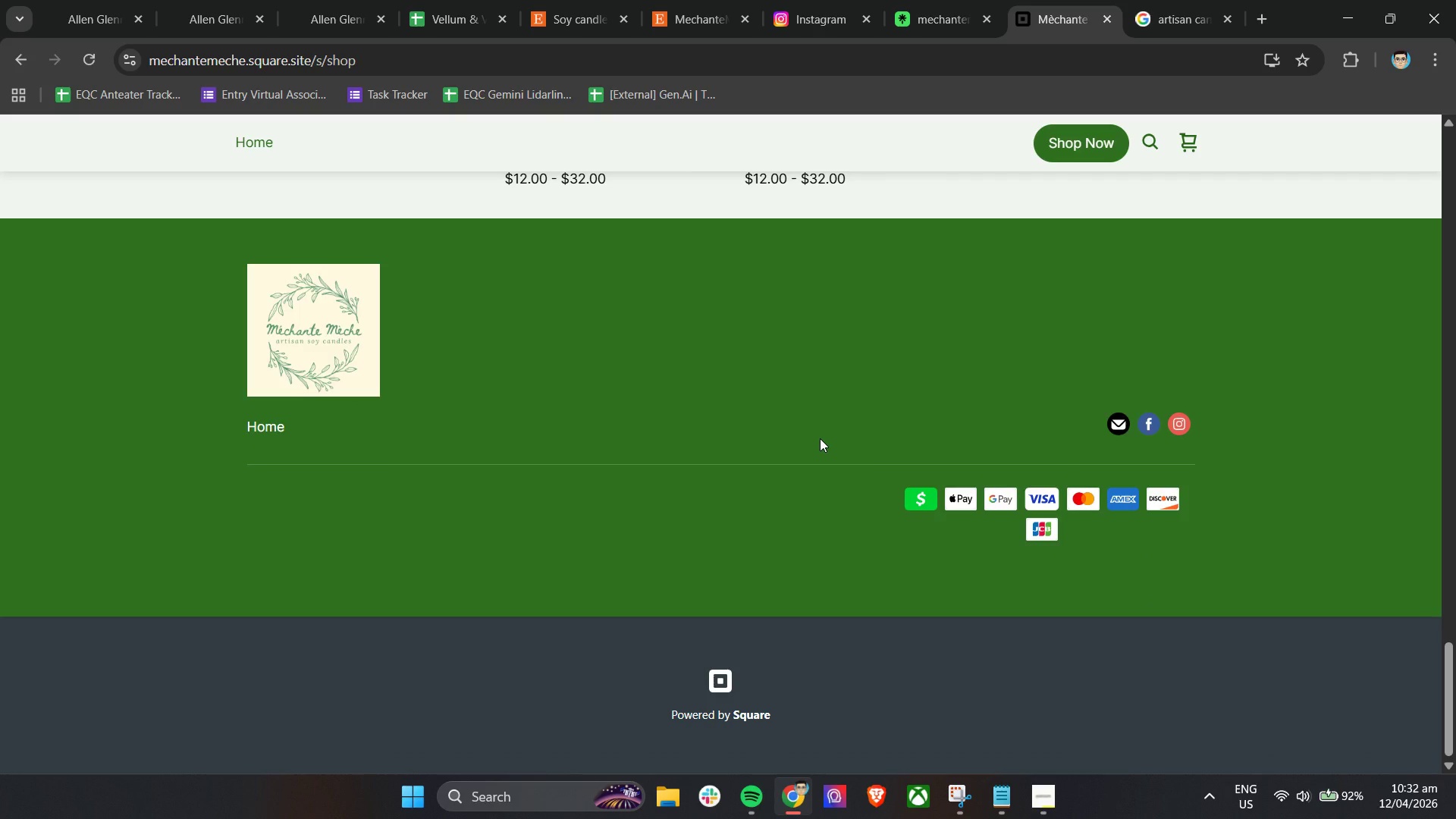 
wait(9.17)
 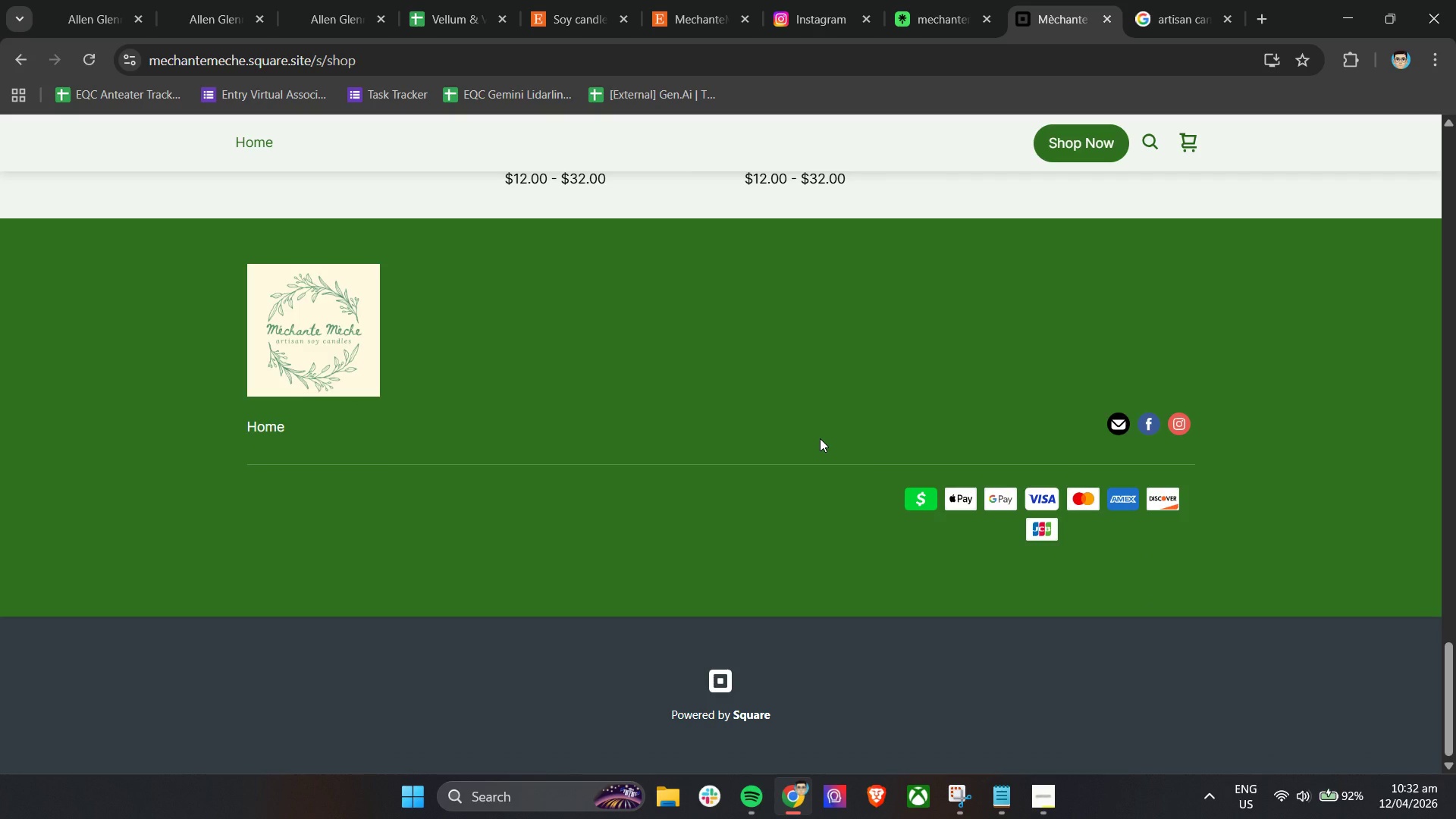 
scroll: coordinate [877, 462], scroll_direction: down, amount: 7.0
 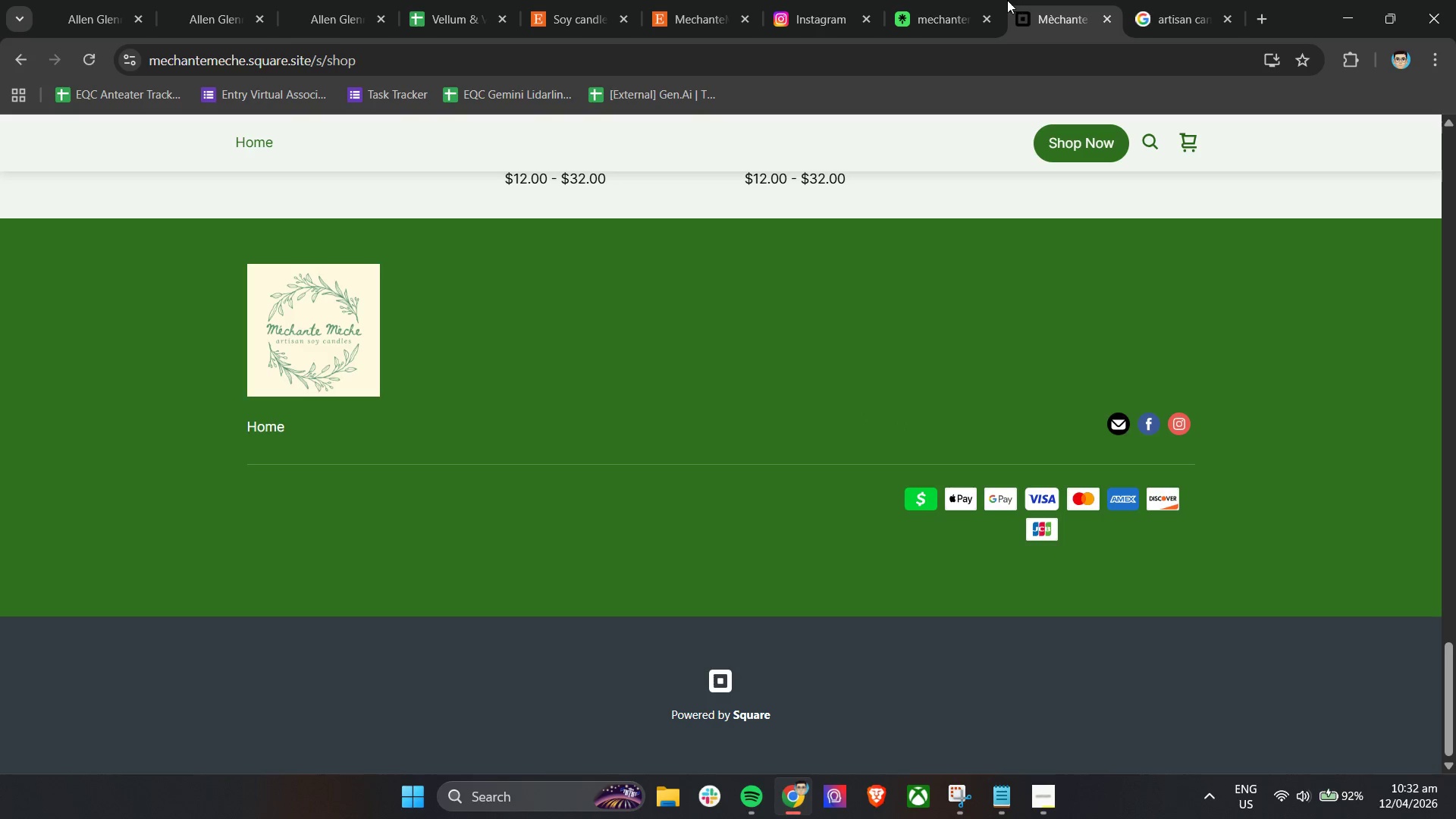 
left_click([918, 0])
 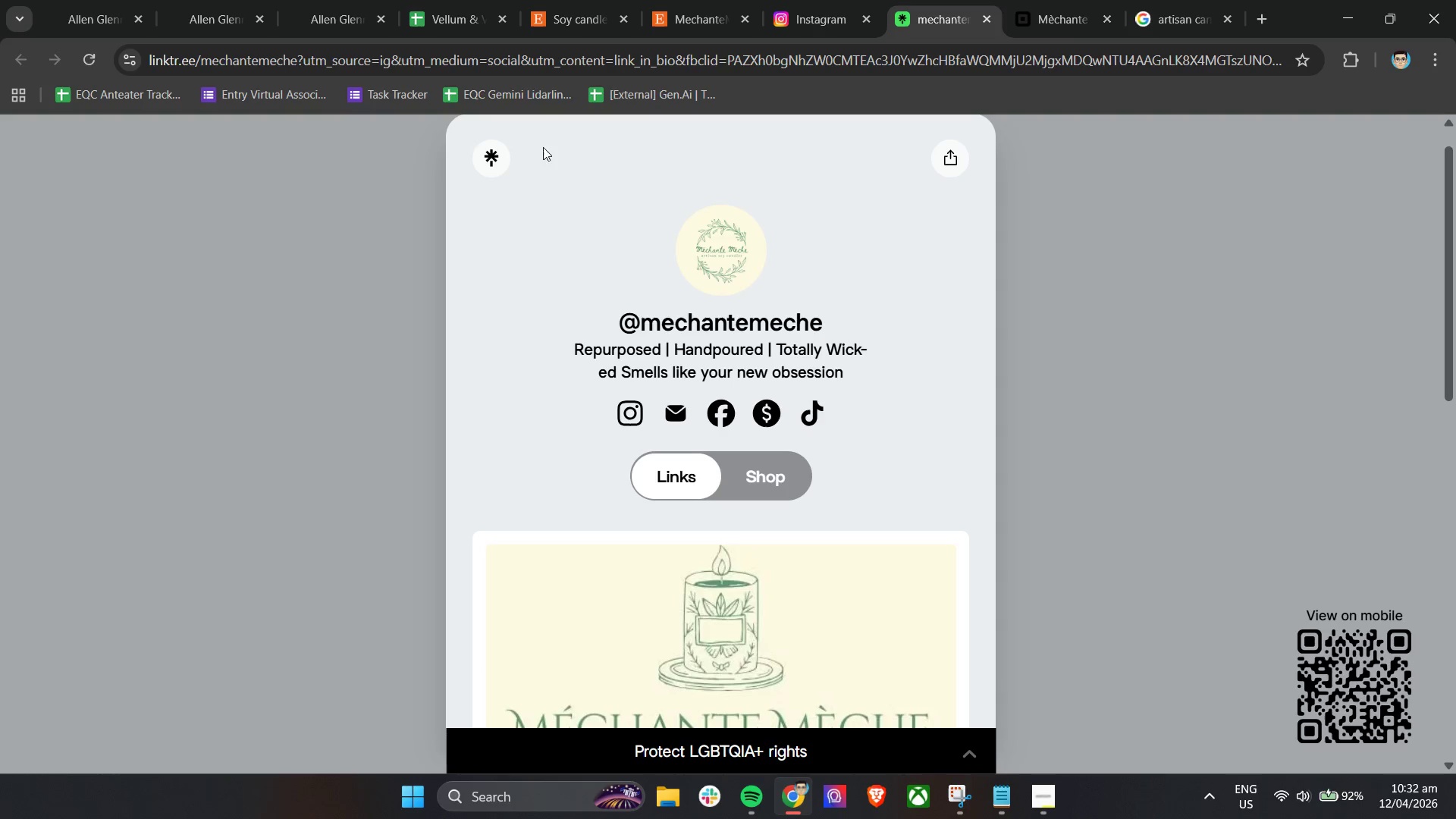 
left_click([1056, 0])
 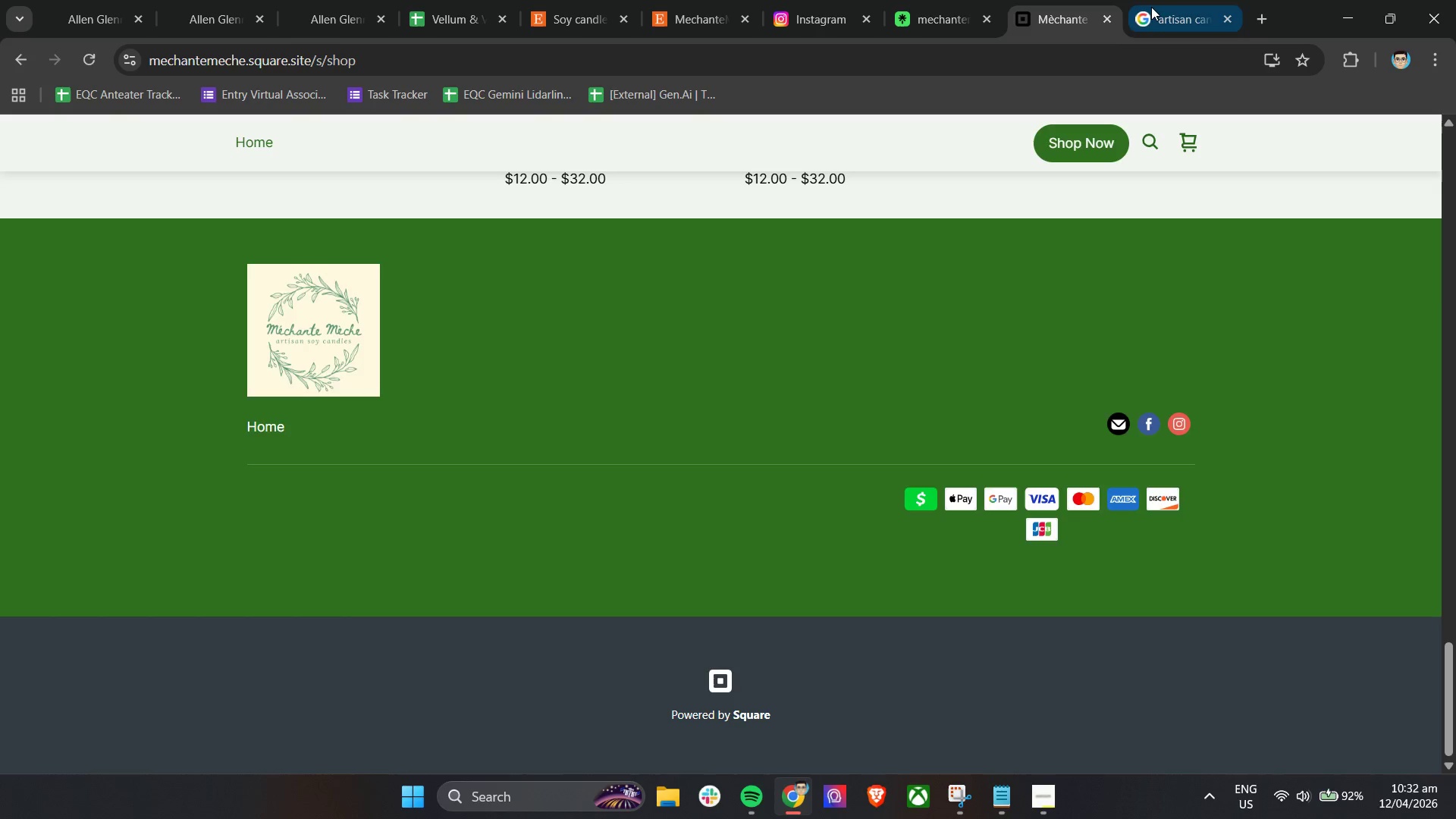 
left_click([1153, 7])
 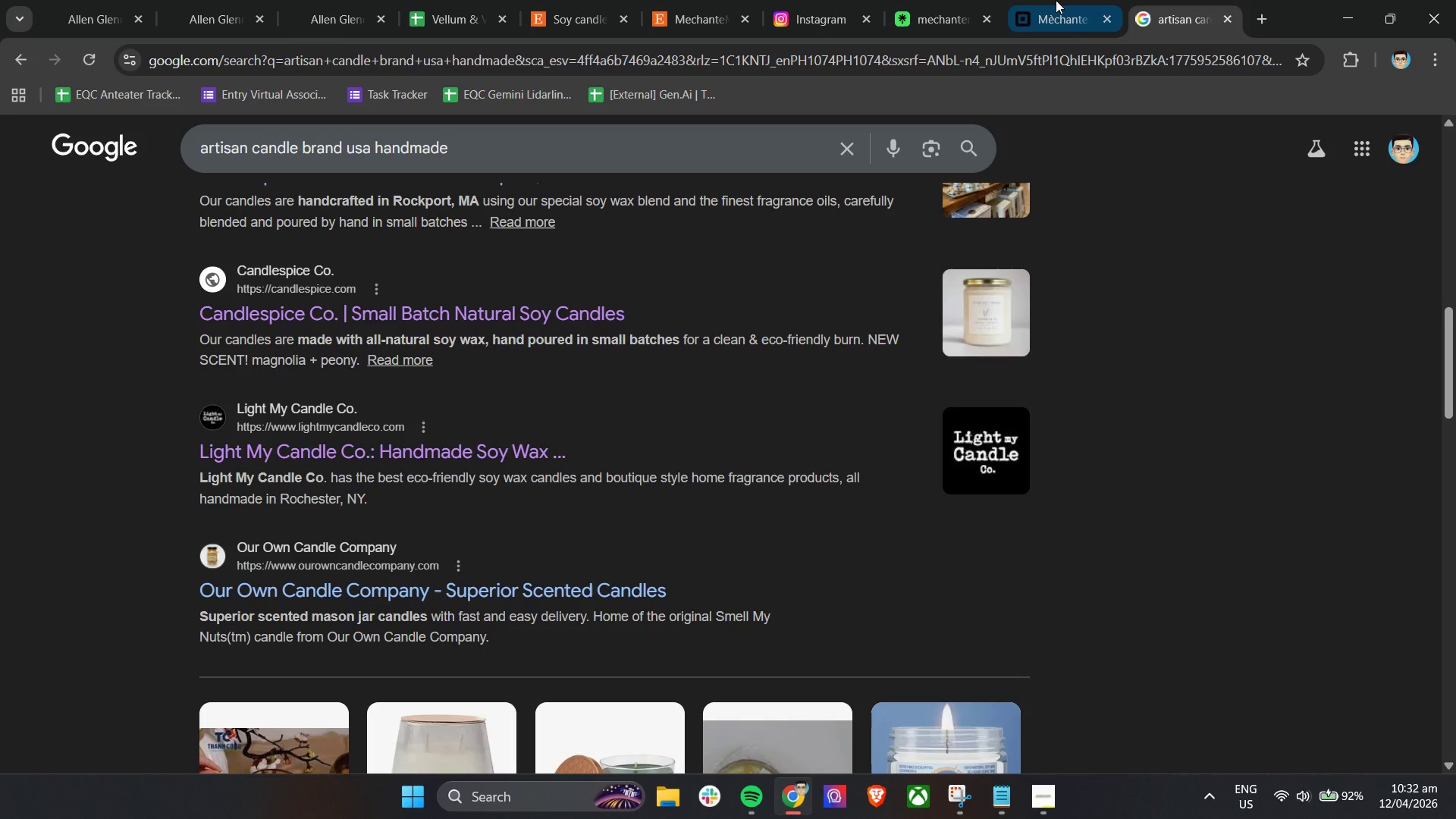 
left_click([1031, 0])
 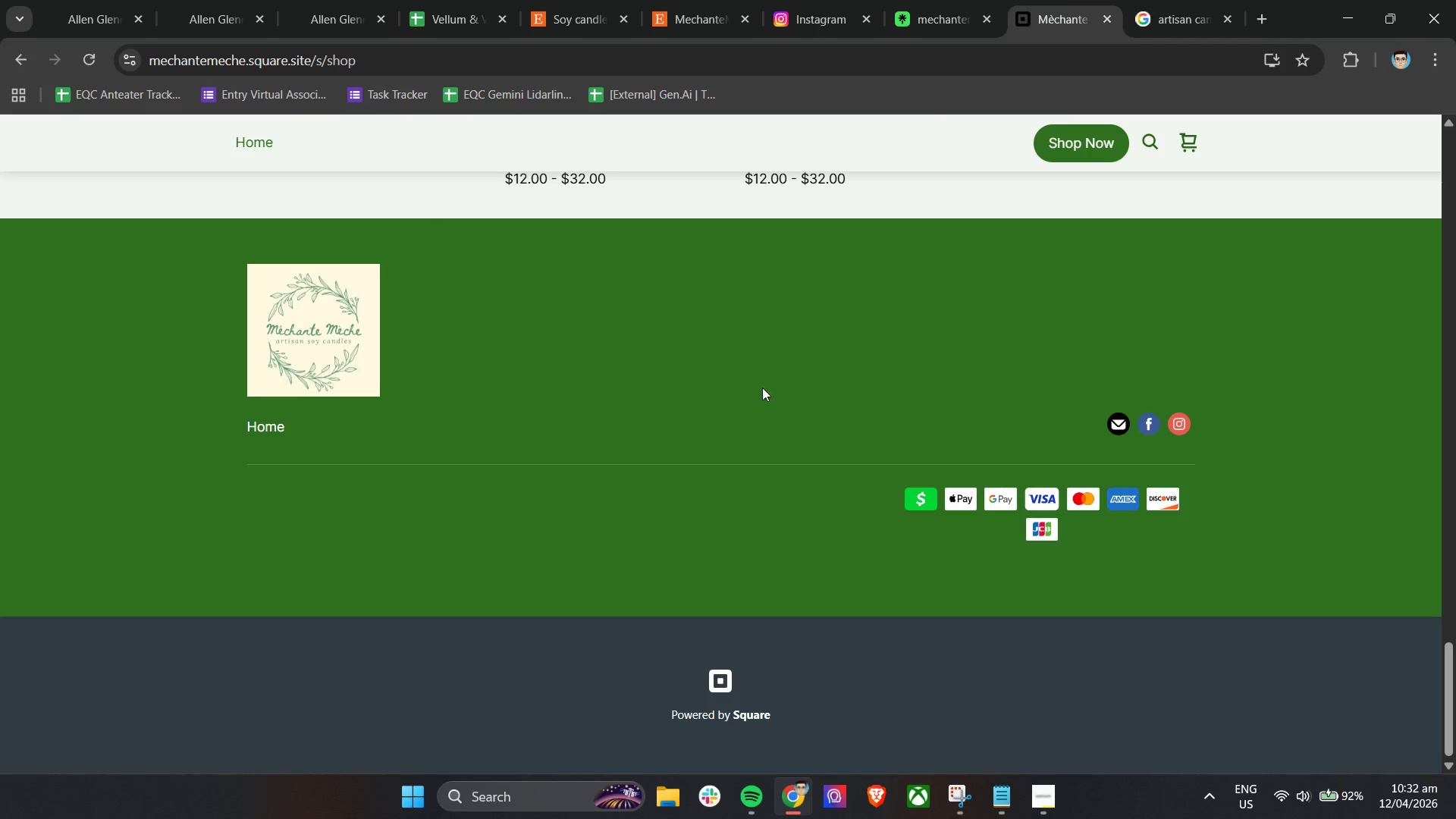 
scroll: coordinate [752, 453], scroll_direction: up, amount: 9.0
 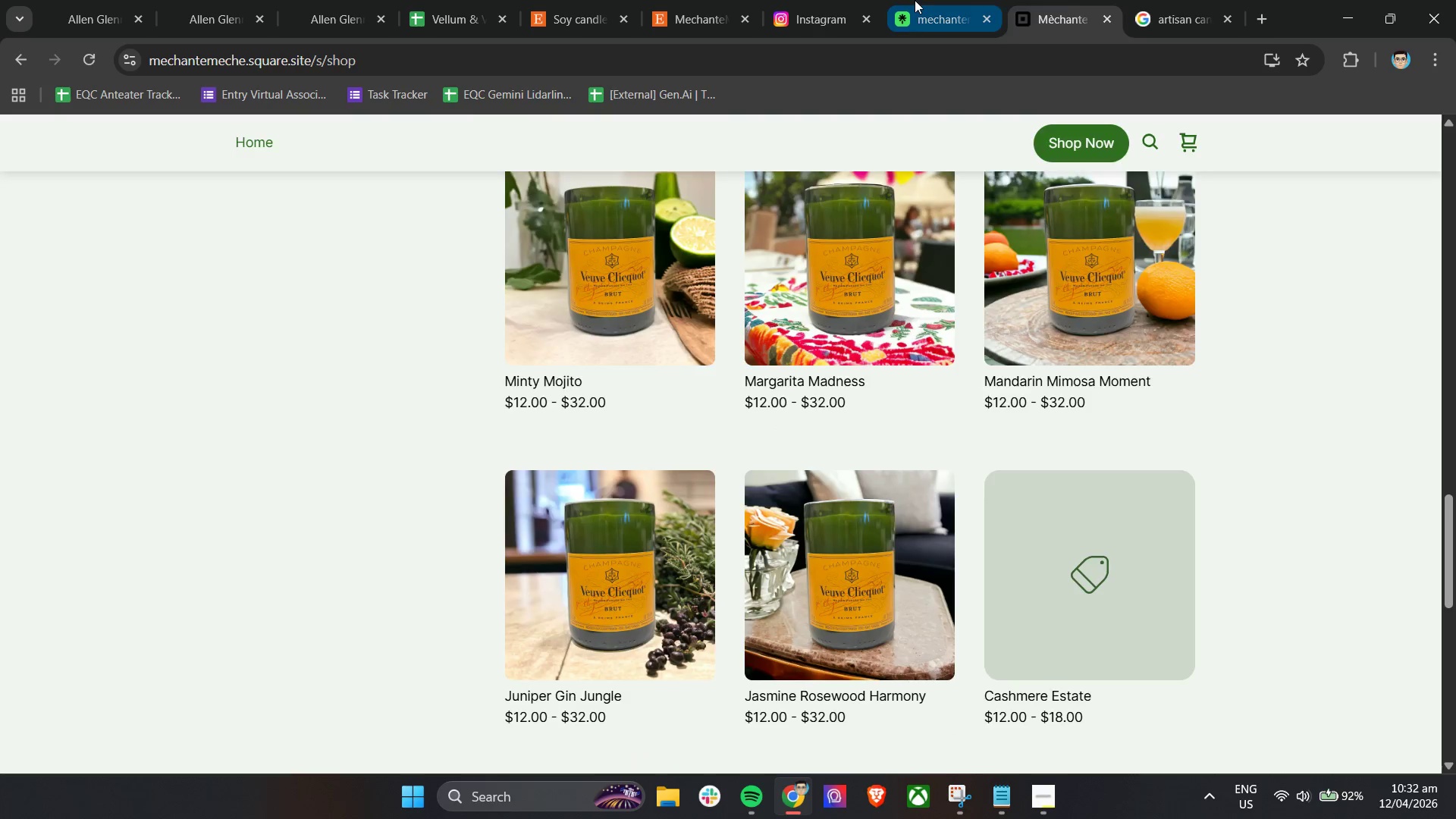 
double_click([837, 0])
 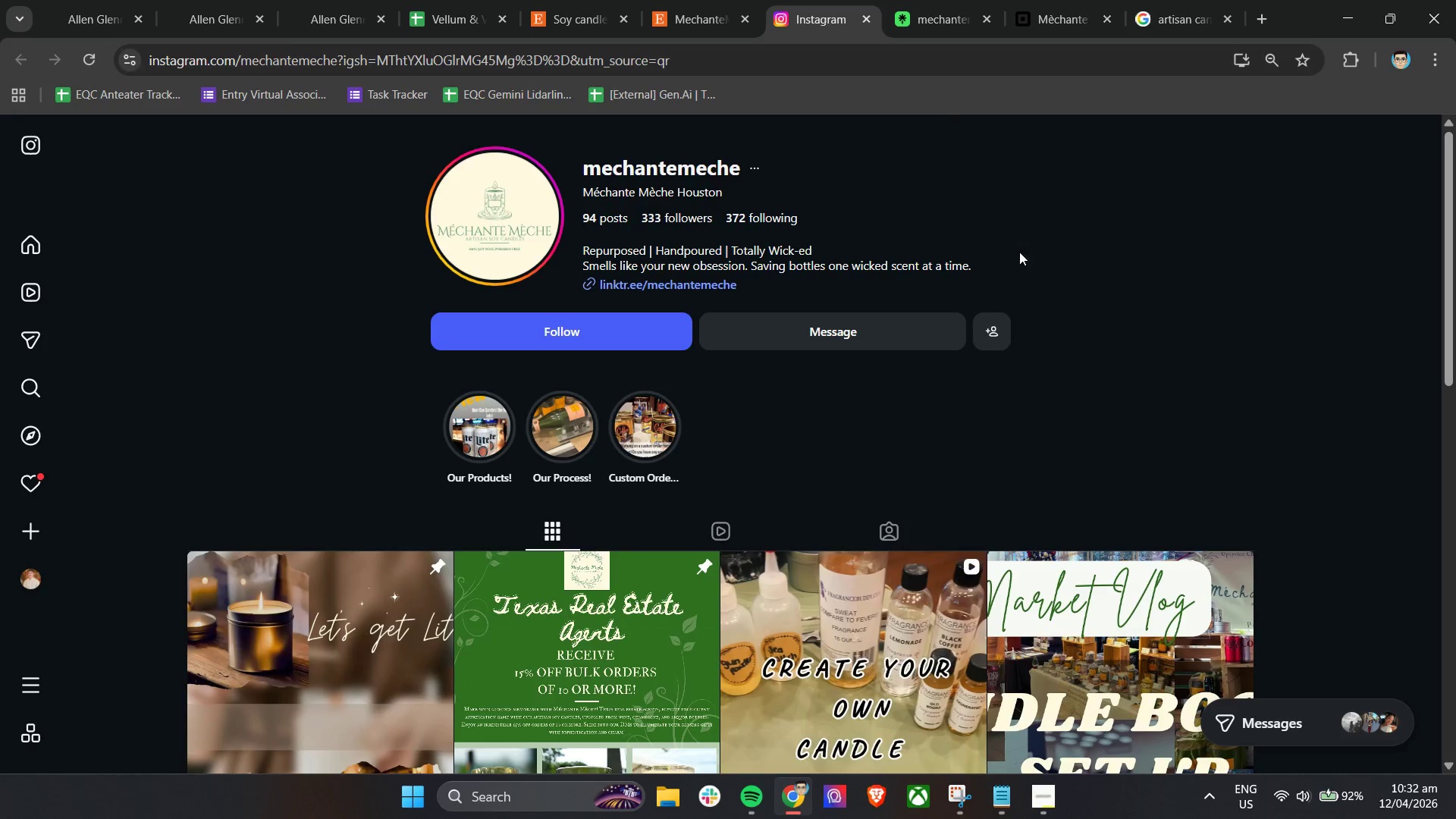 
scroll: coordinate [1106, 547], scroll_direction: down, amount: 6.0
 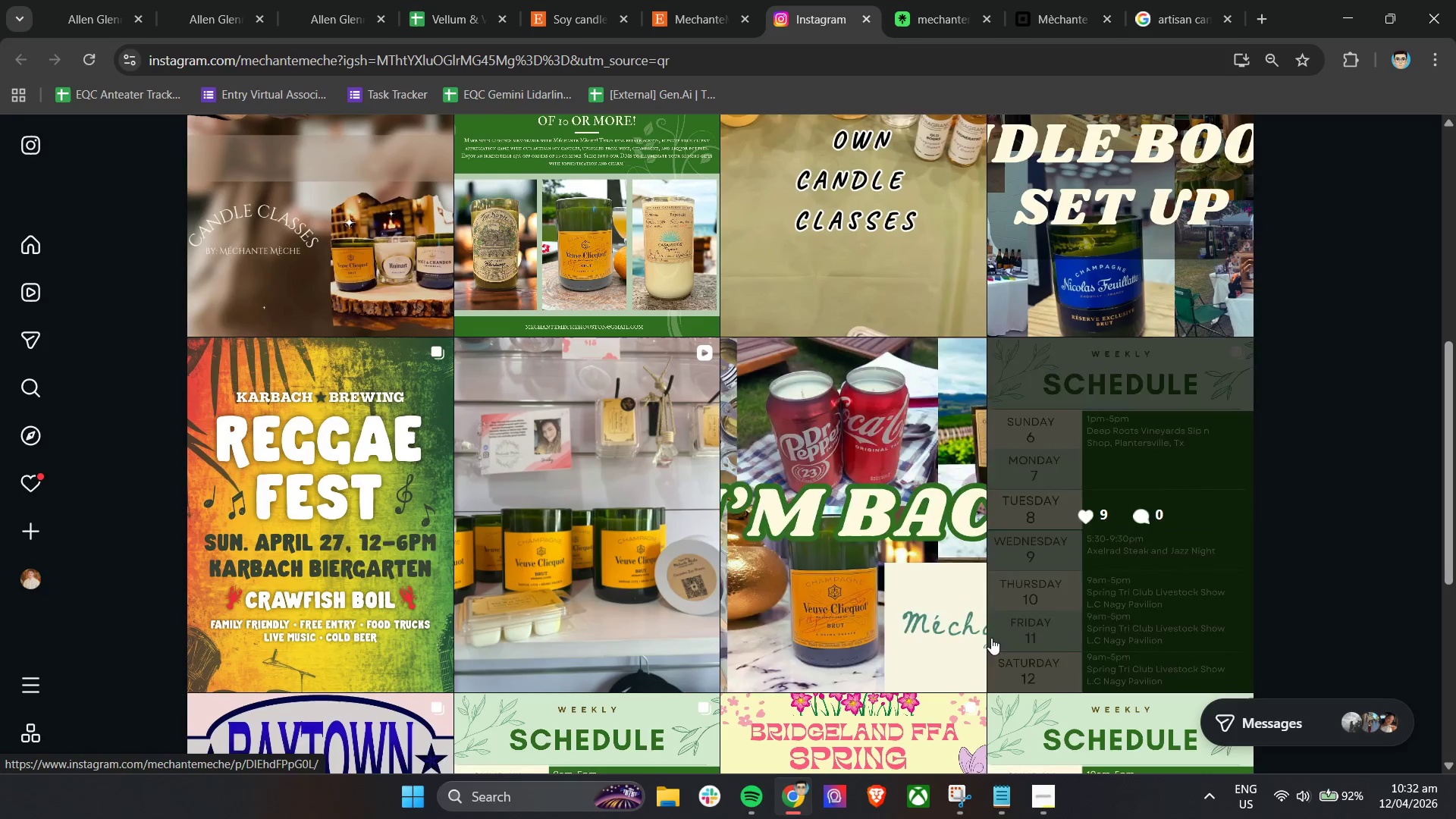 
scroll: coordinate [777, 538], scroll_direction: up, amount: 9.0
 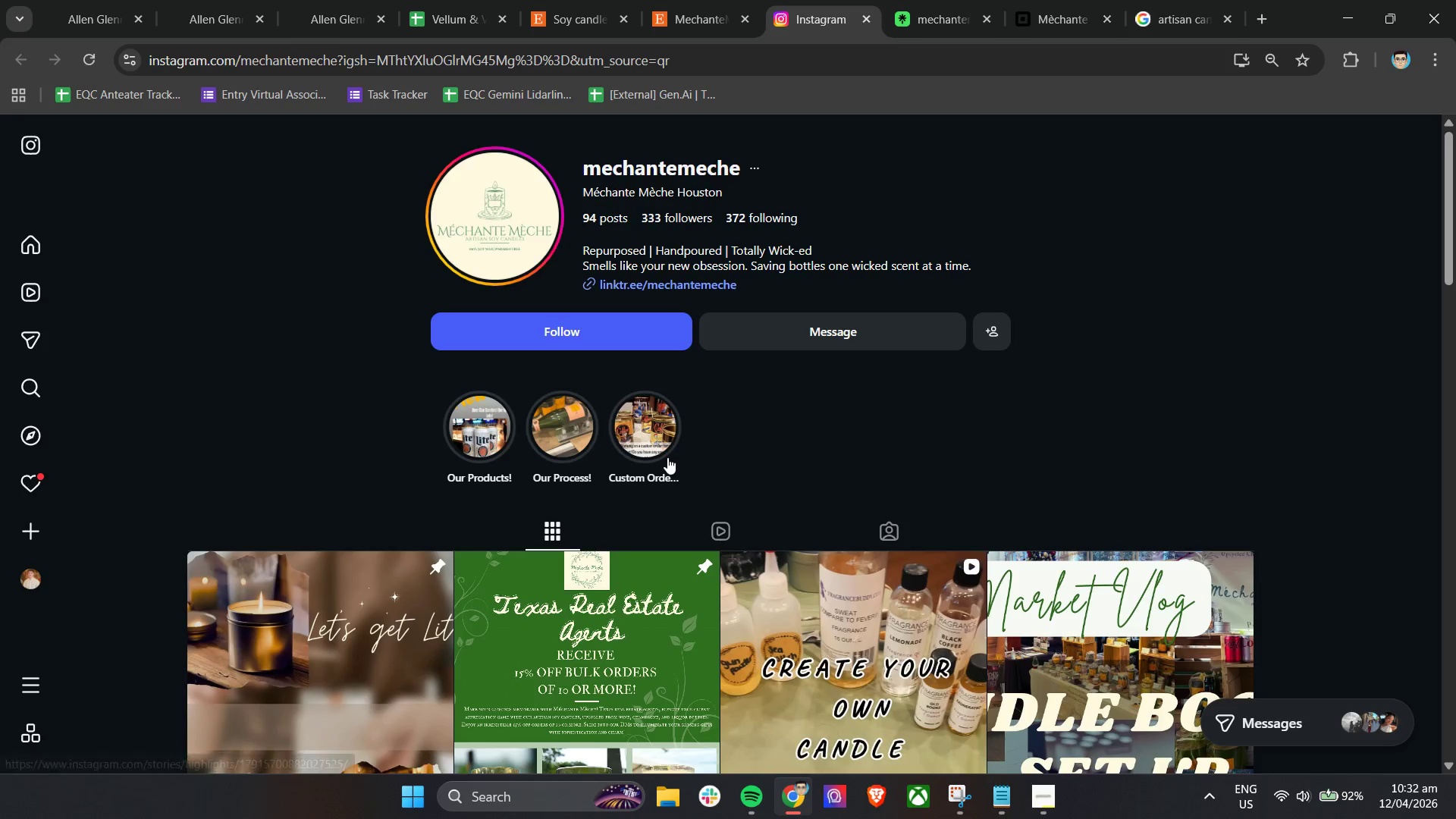 
left_click([719, 0])
 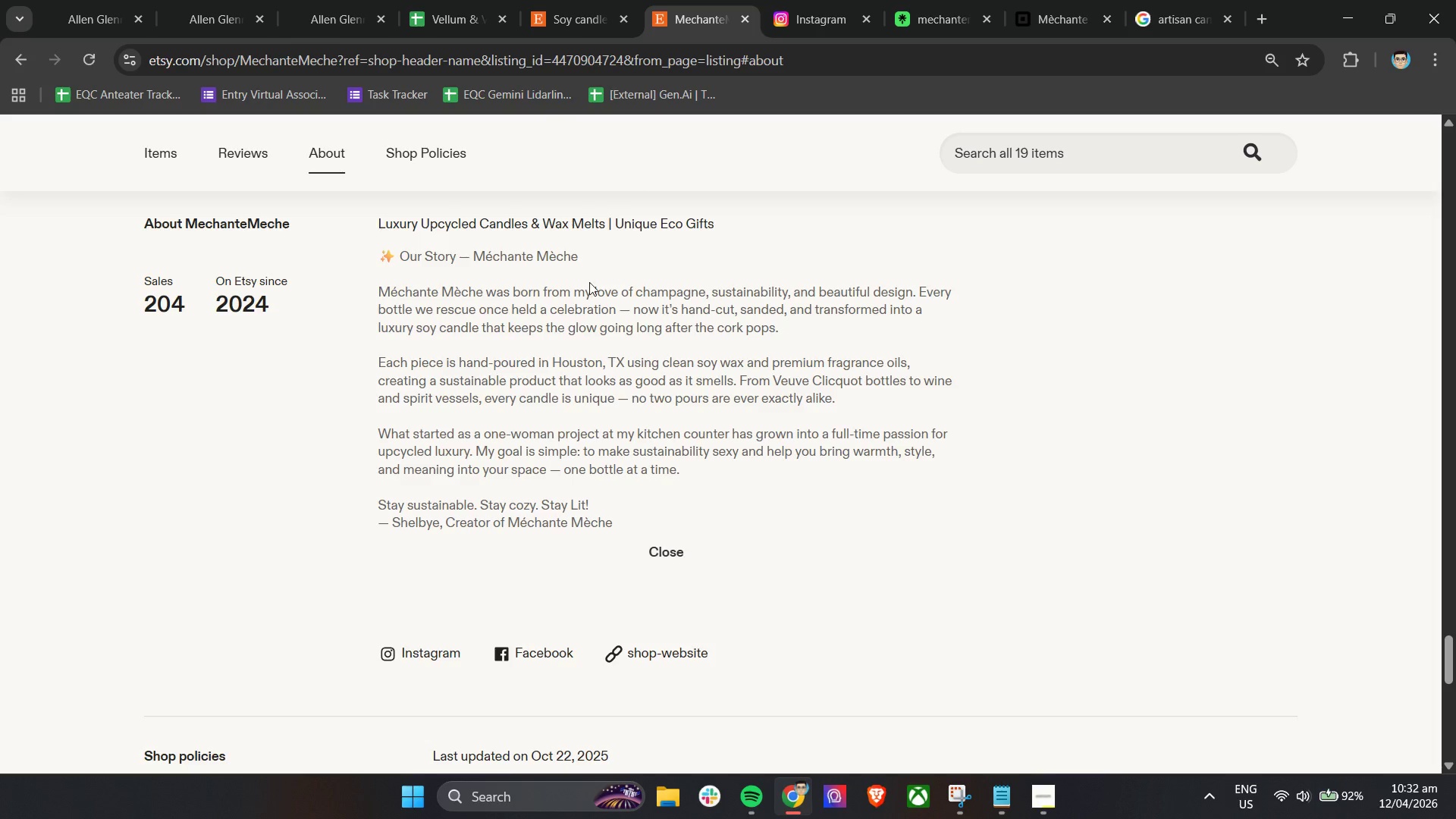 
scroll: coordinate [701, 462], scroll_direction: down, amount: 9.0
 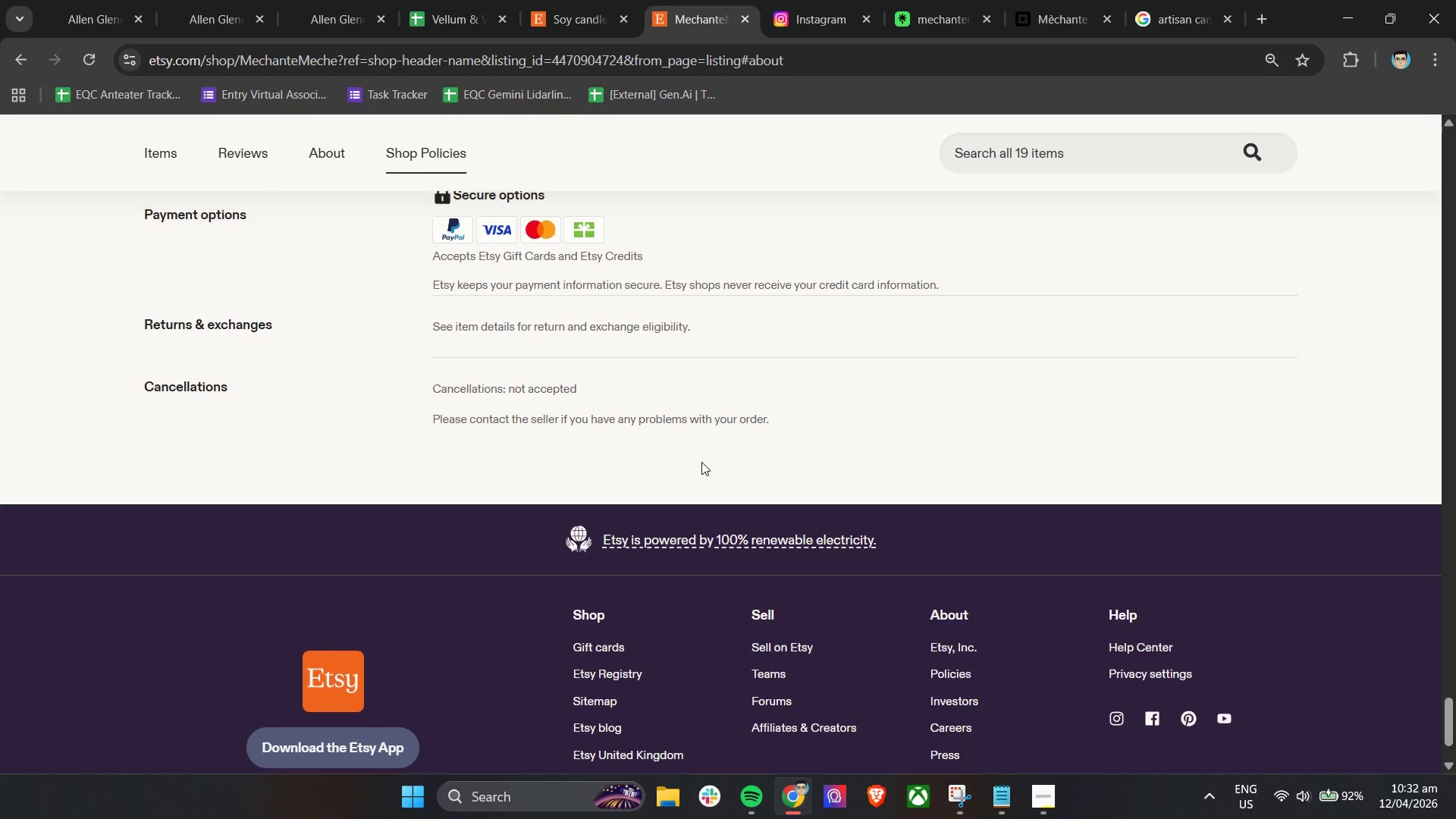 
scroll: coordinate [699, 460], scroll_direction: up, amount: 5.0
 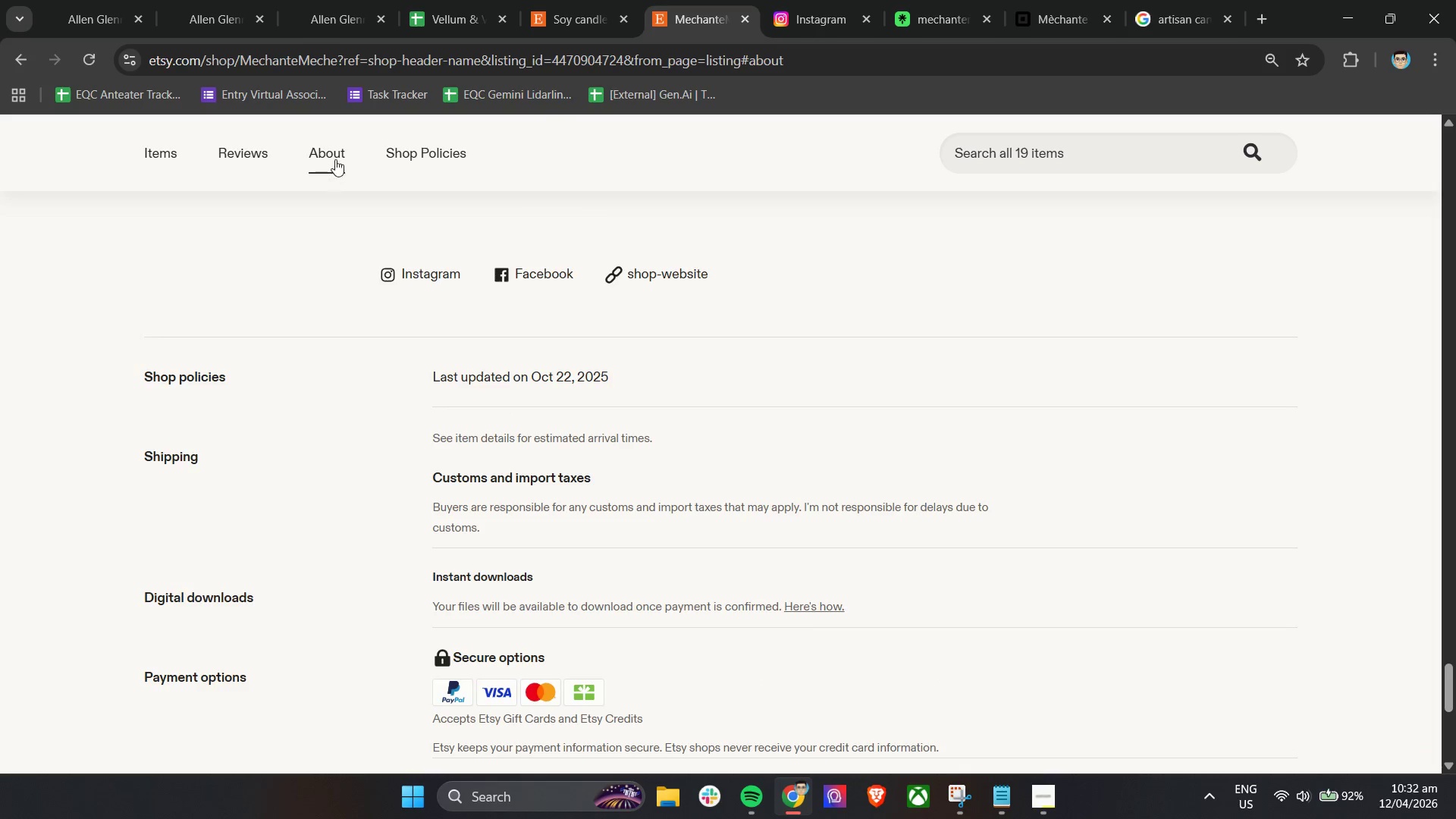 
left_click([335, 155])
 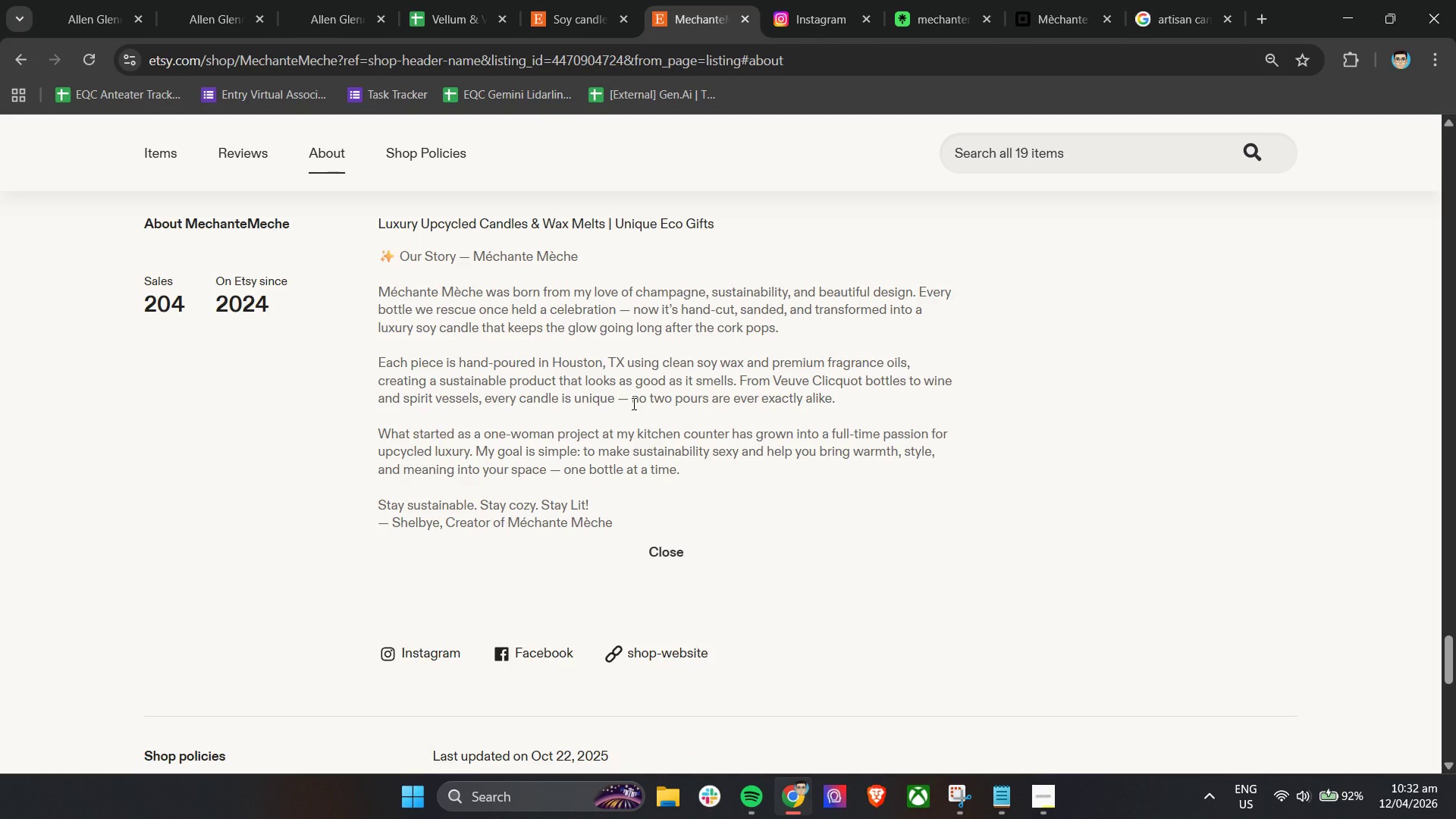 
left_click([807, 0])
 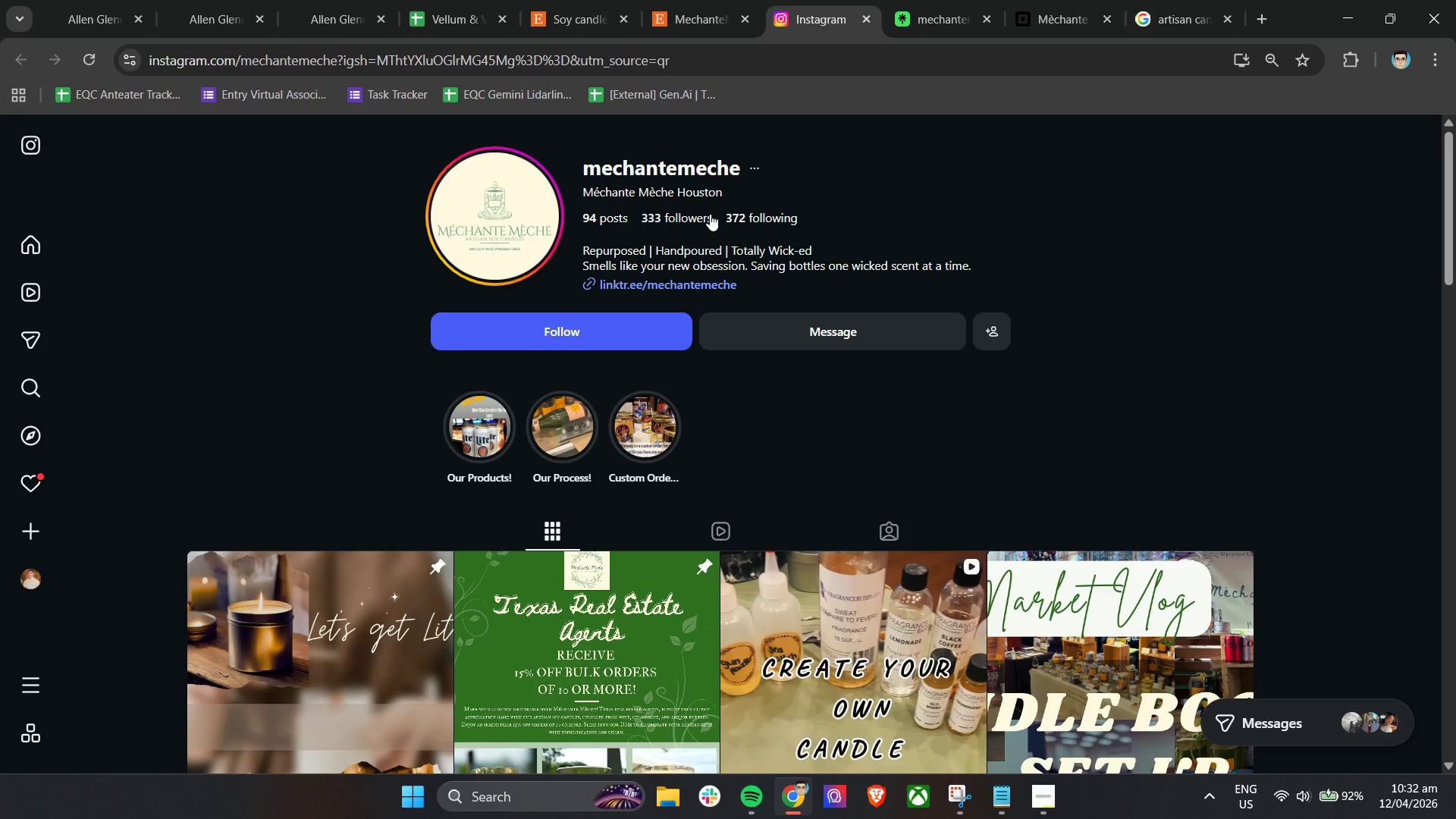 
left_click([754, 172])
 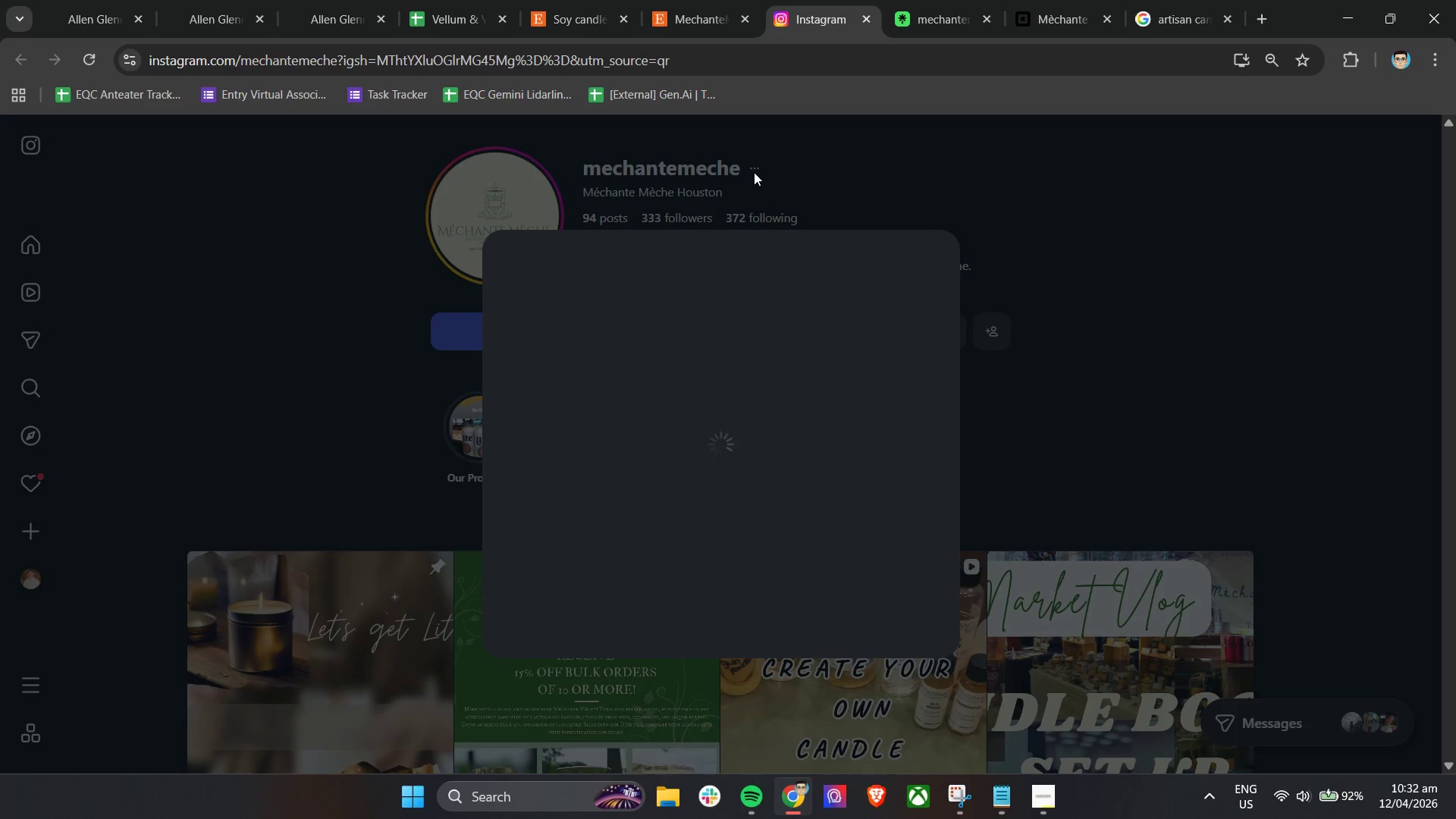 
left_click([754, 172])
 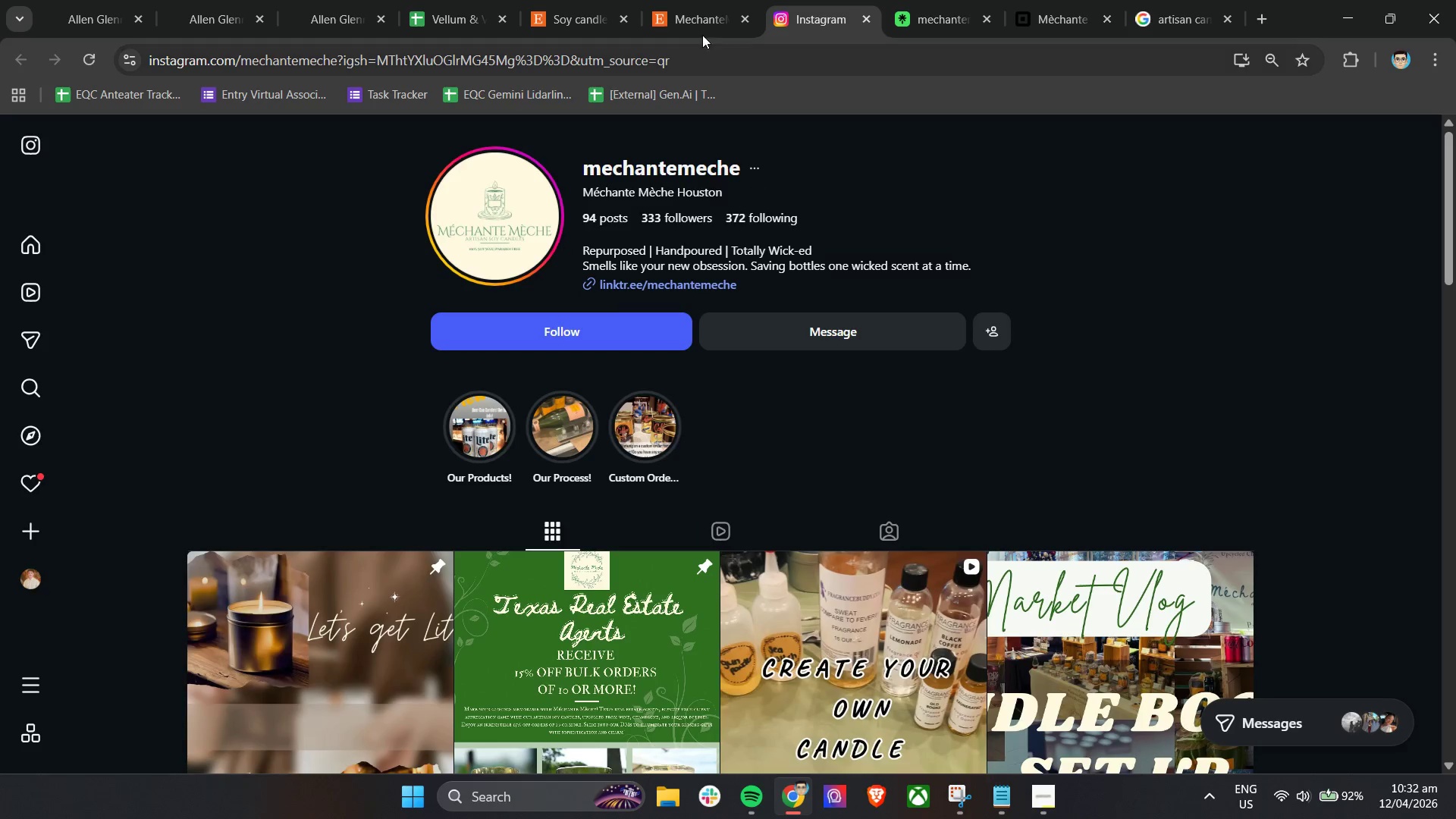 
double_click([700, 23])
 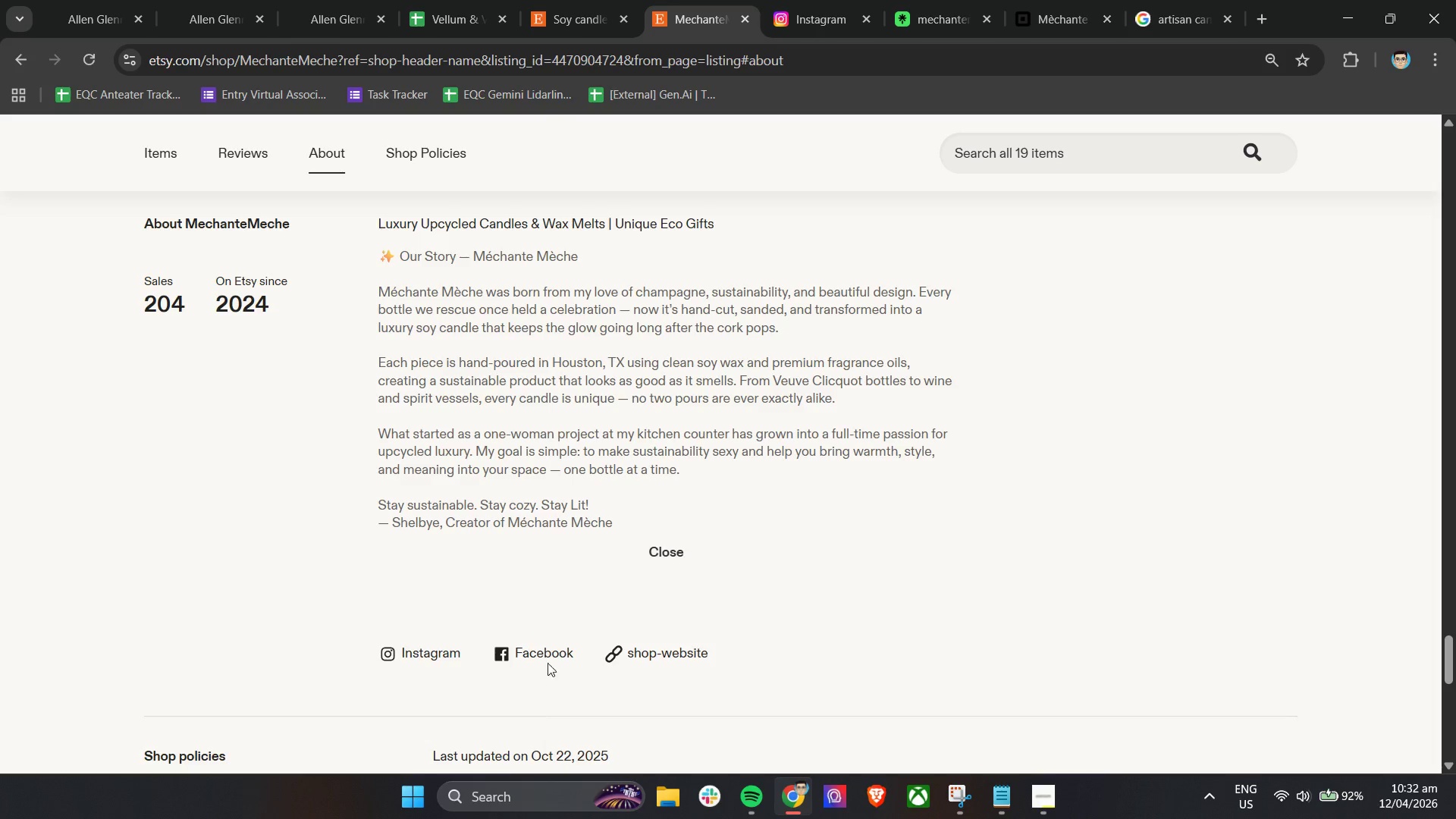 
right_click([539, 648])
 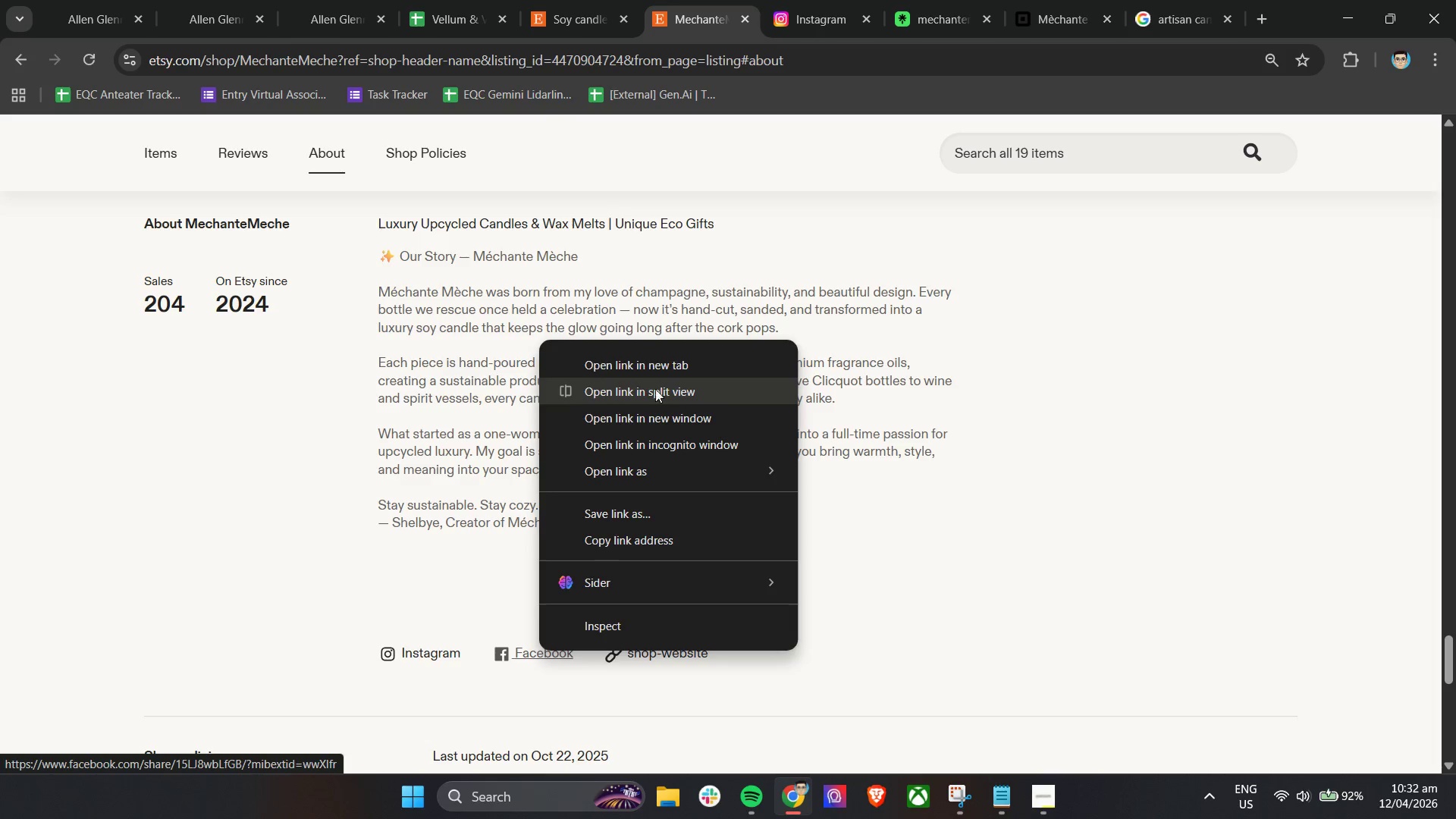 
left_click([656, 368])
 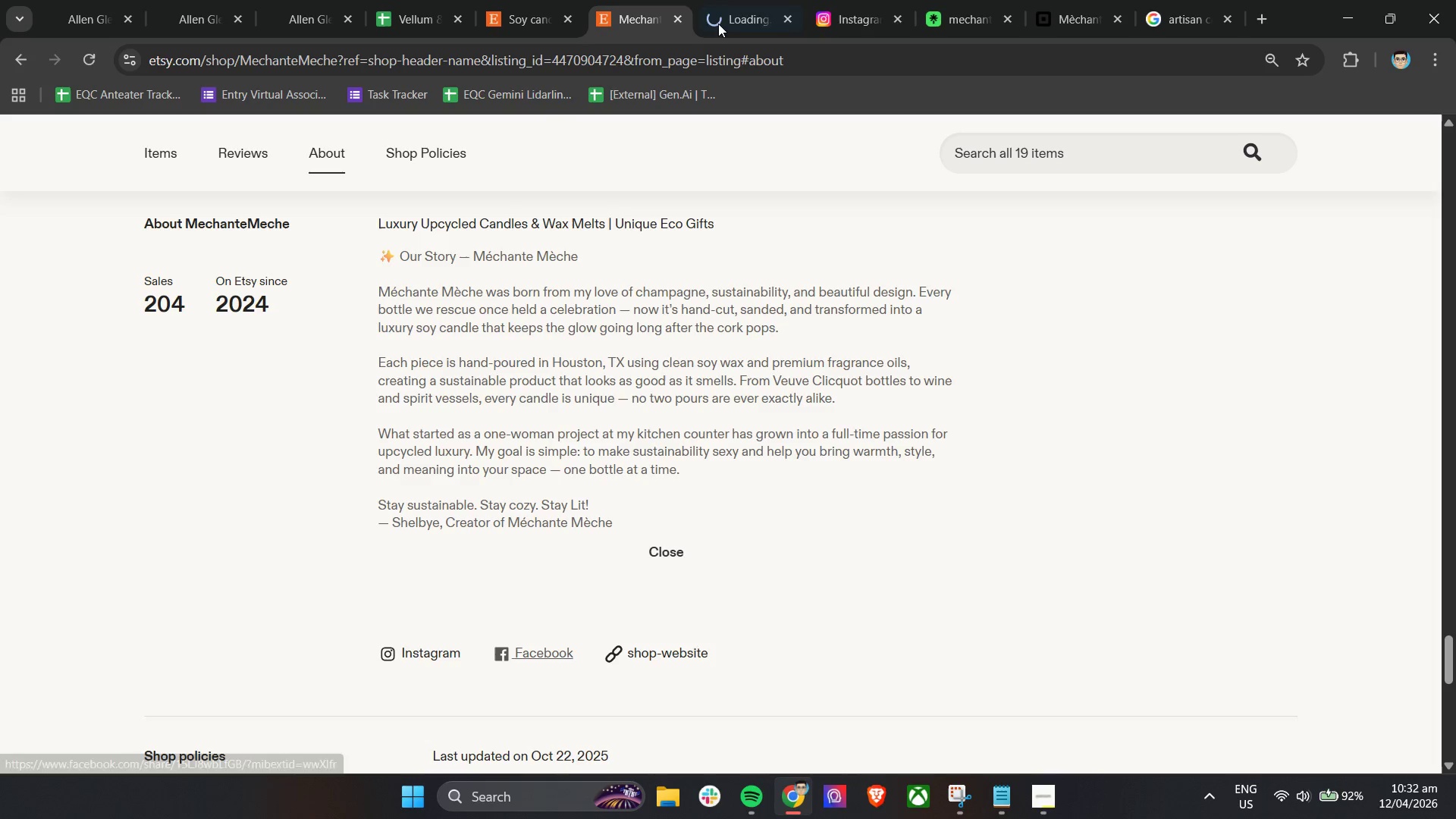 
left_click([717, 6])
 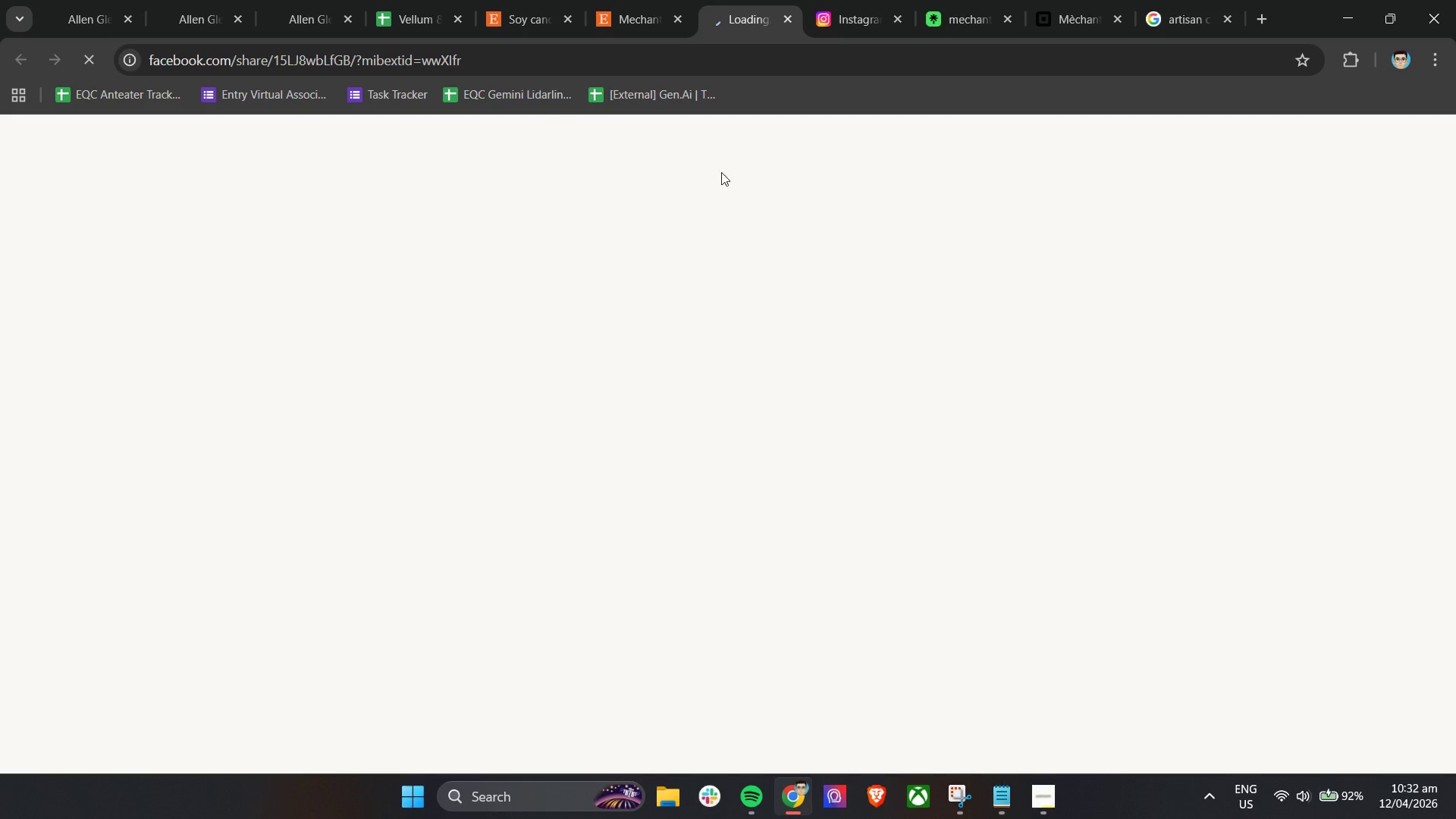 
mouse_move([692, 333])
 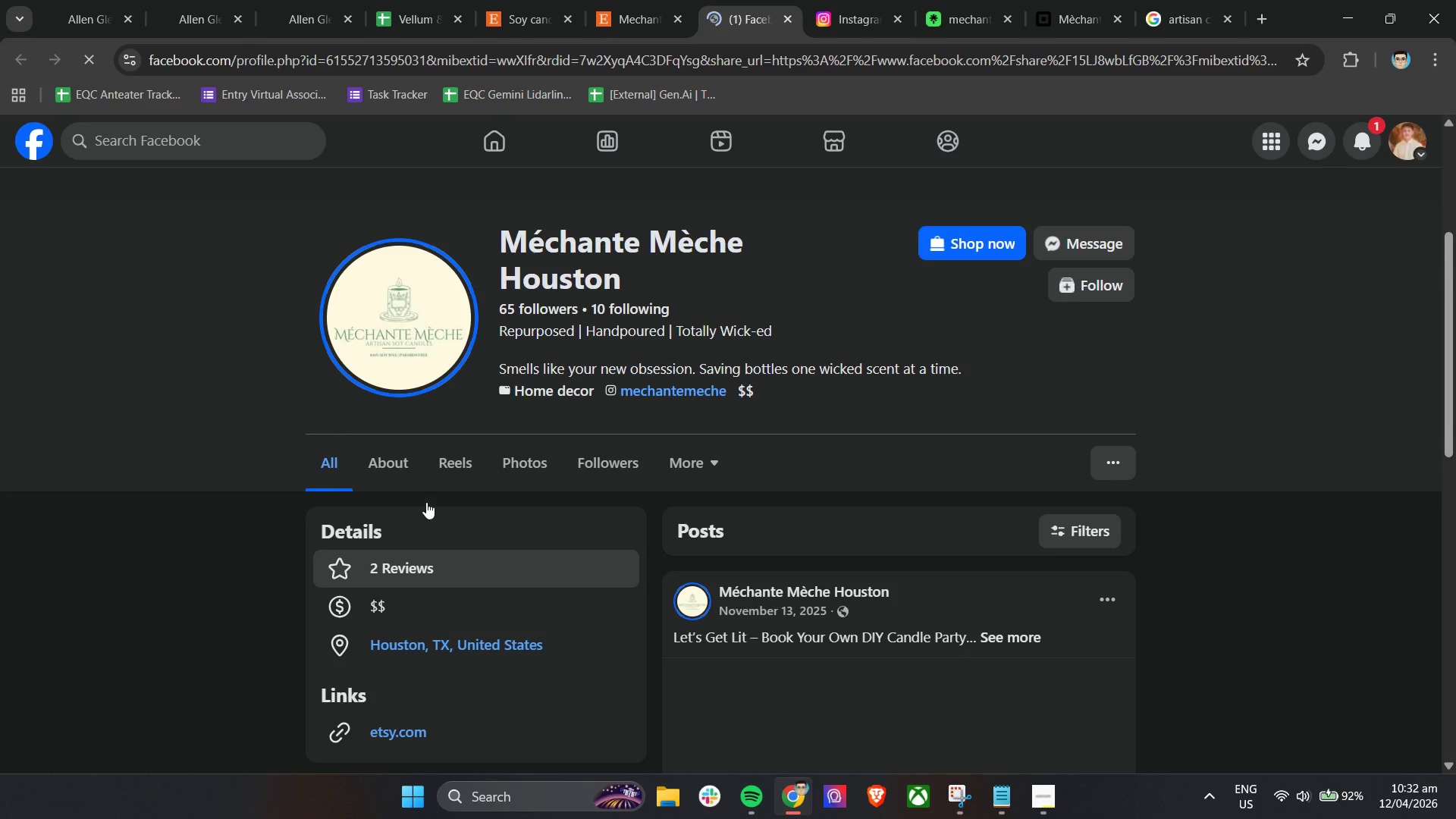 
left_click([406, 473])
 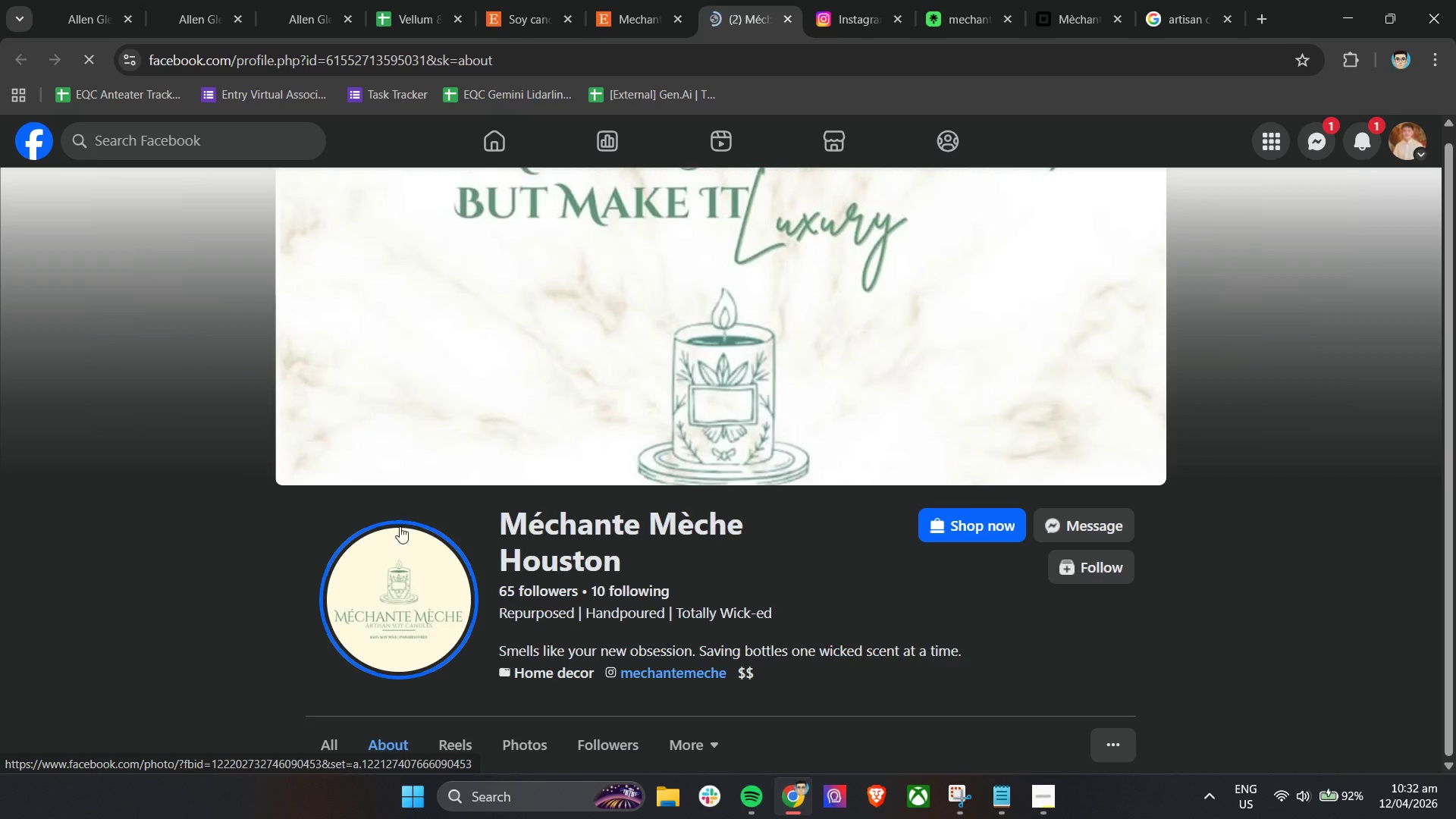 
scroll: coordinate [413, 573], scroll_direction: down, amount: 5.0
 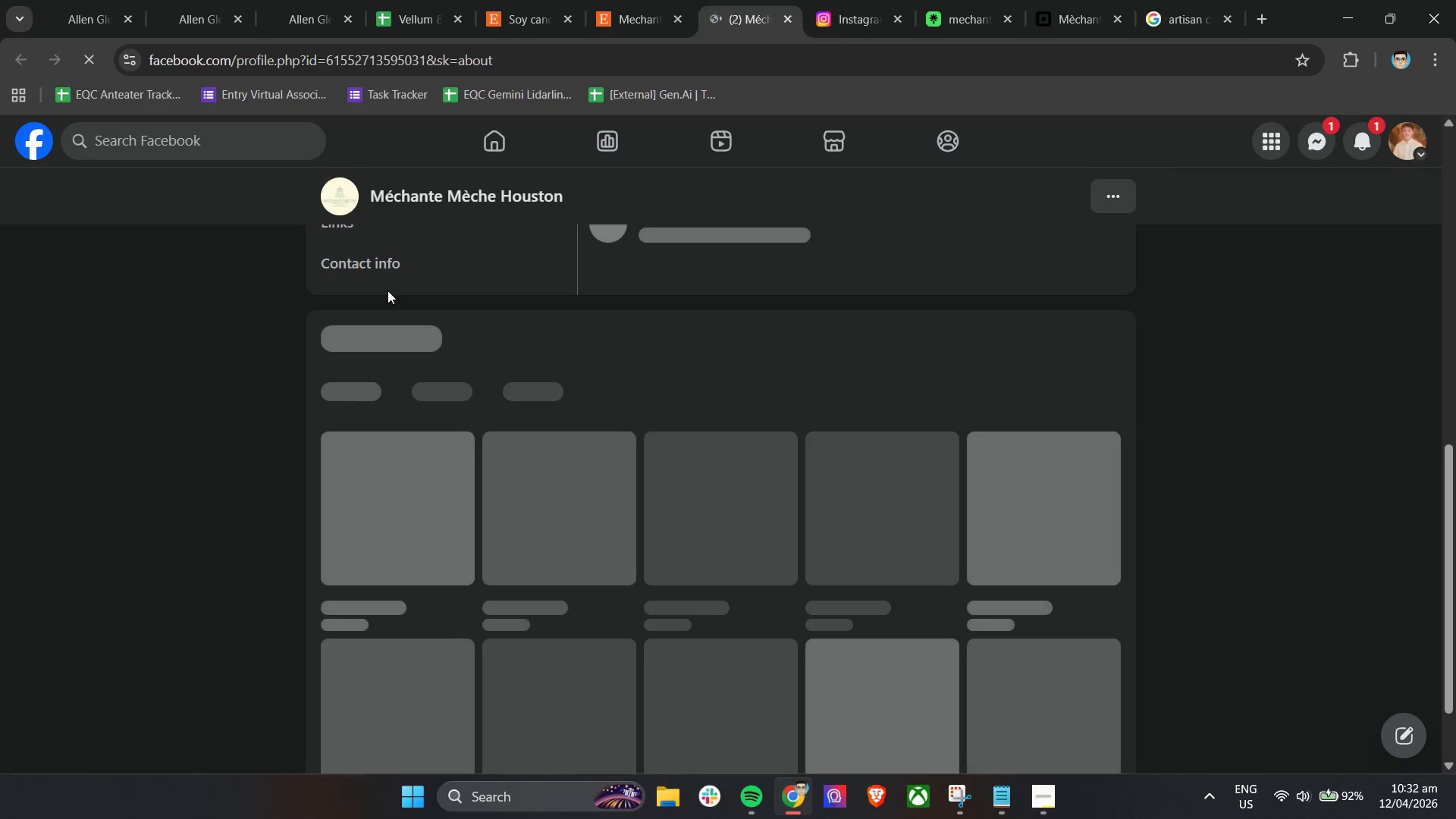 
left_click([387, 263])
 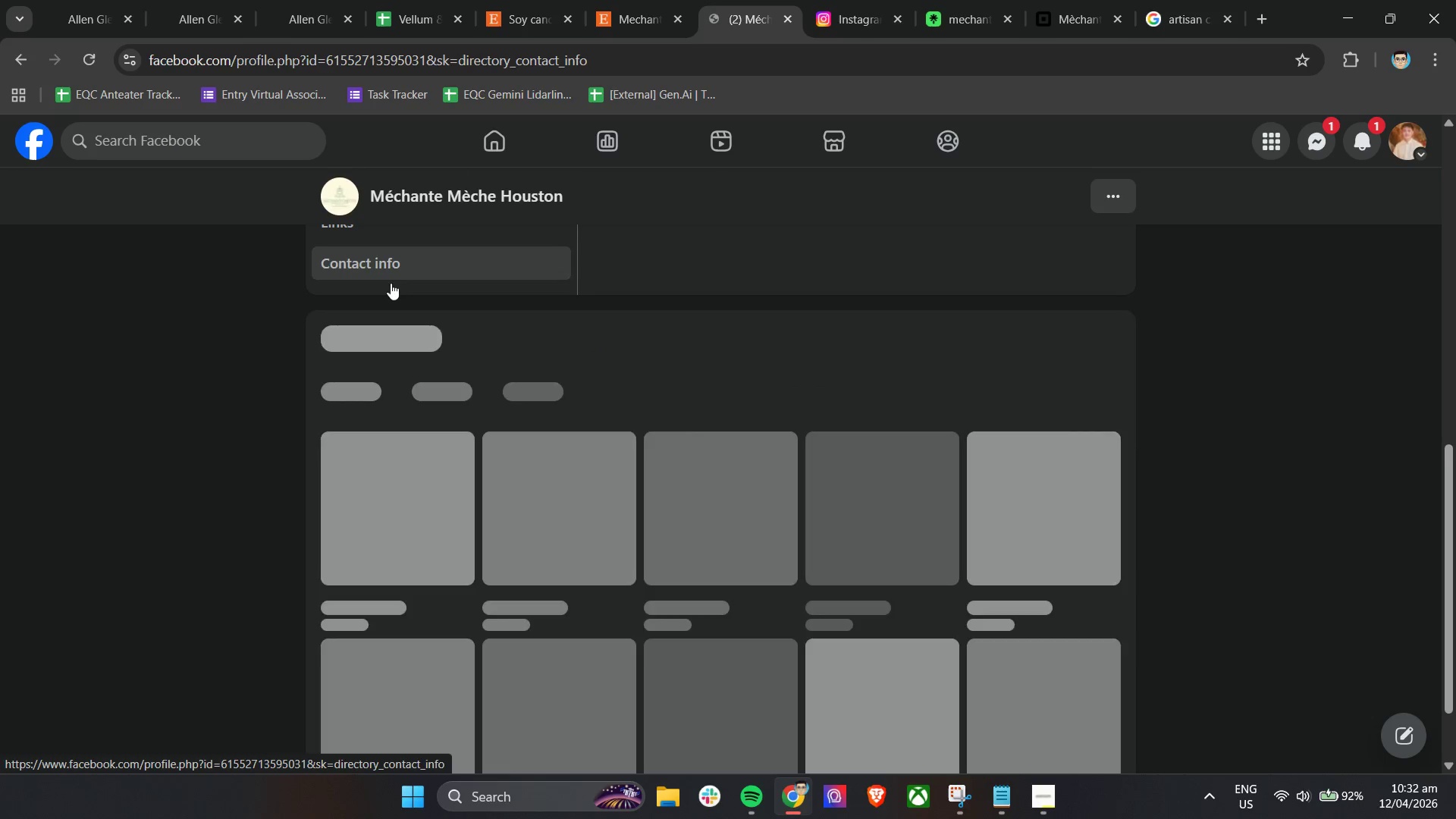 
scroll: coordinate [516, 519], scroll_direction: up, amount: 3.0
 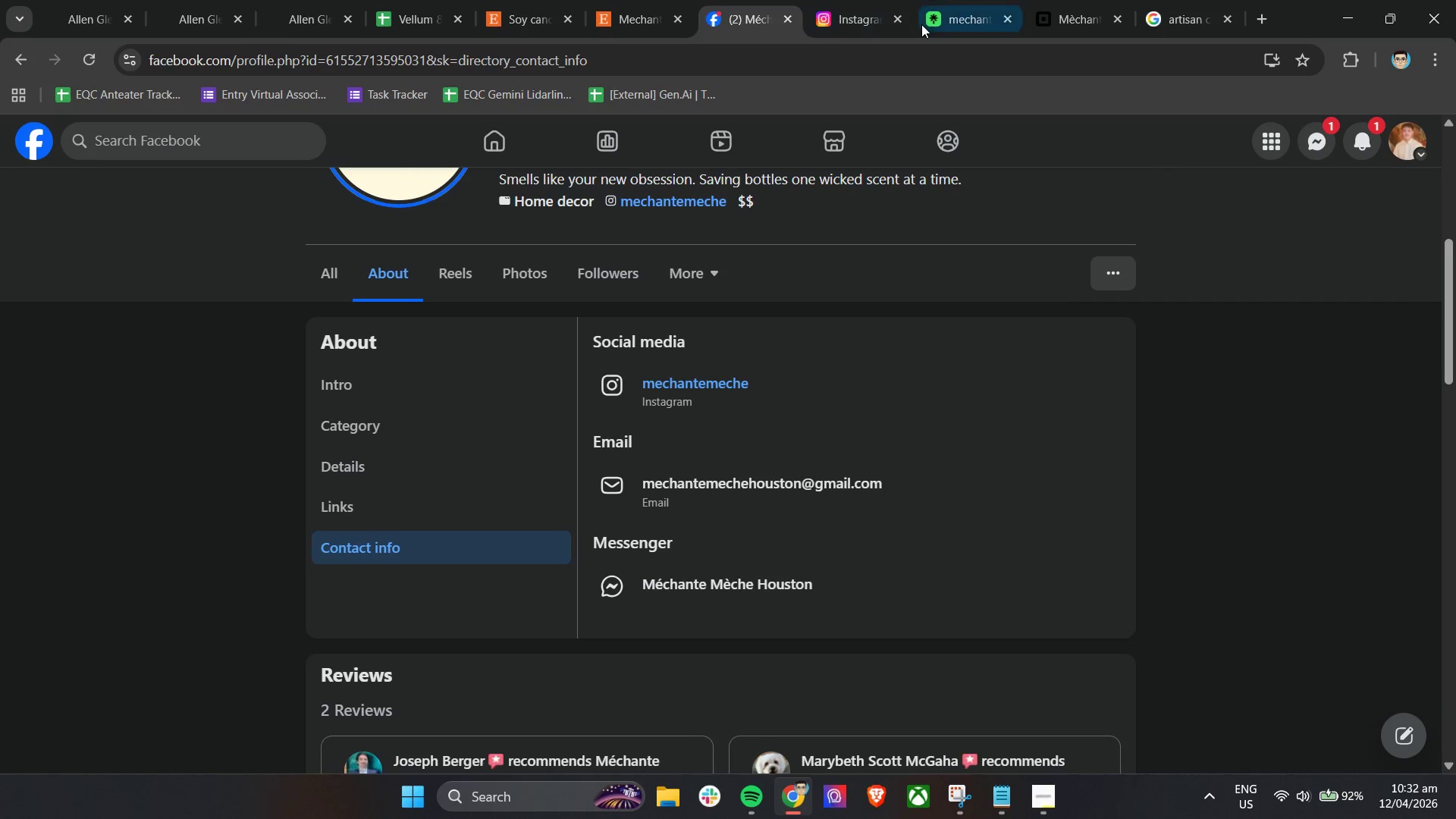 
left_click([940, 0])
 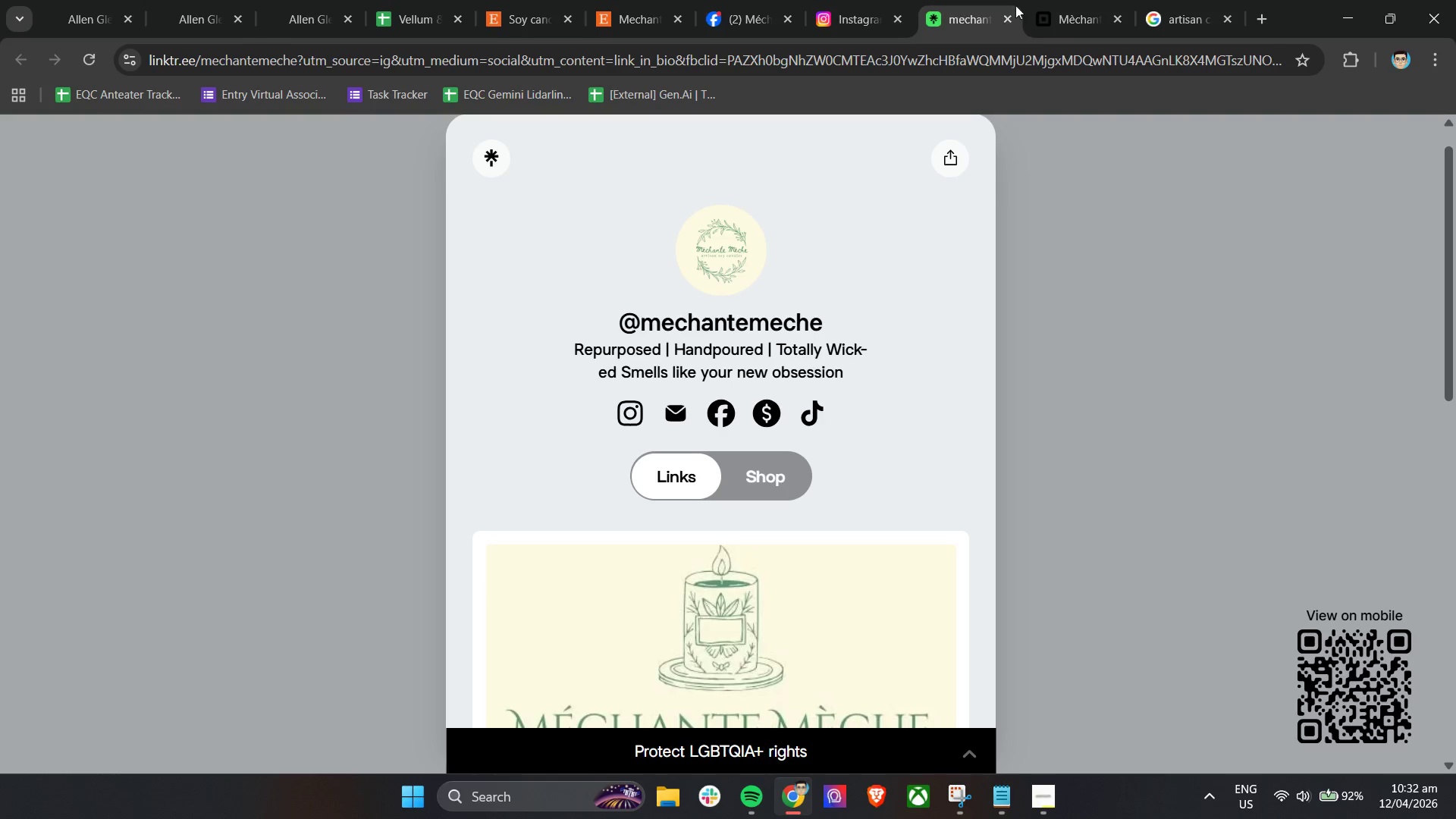 
left_click([1064, 0])
 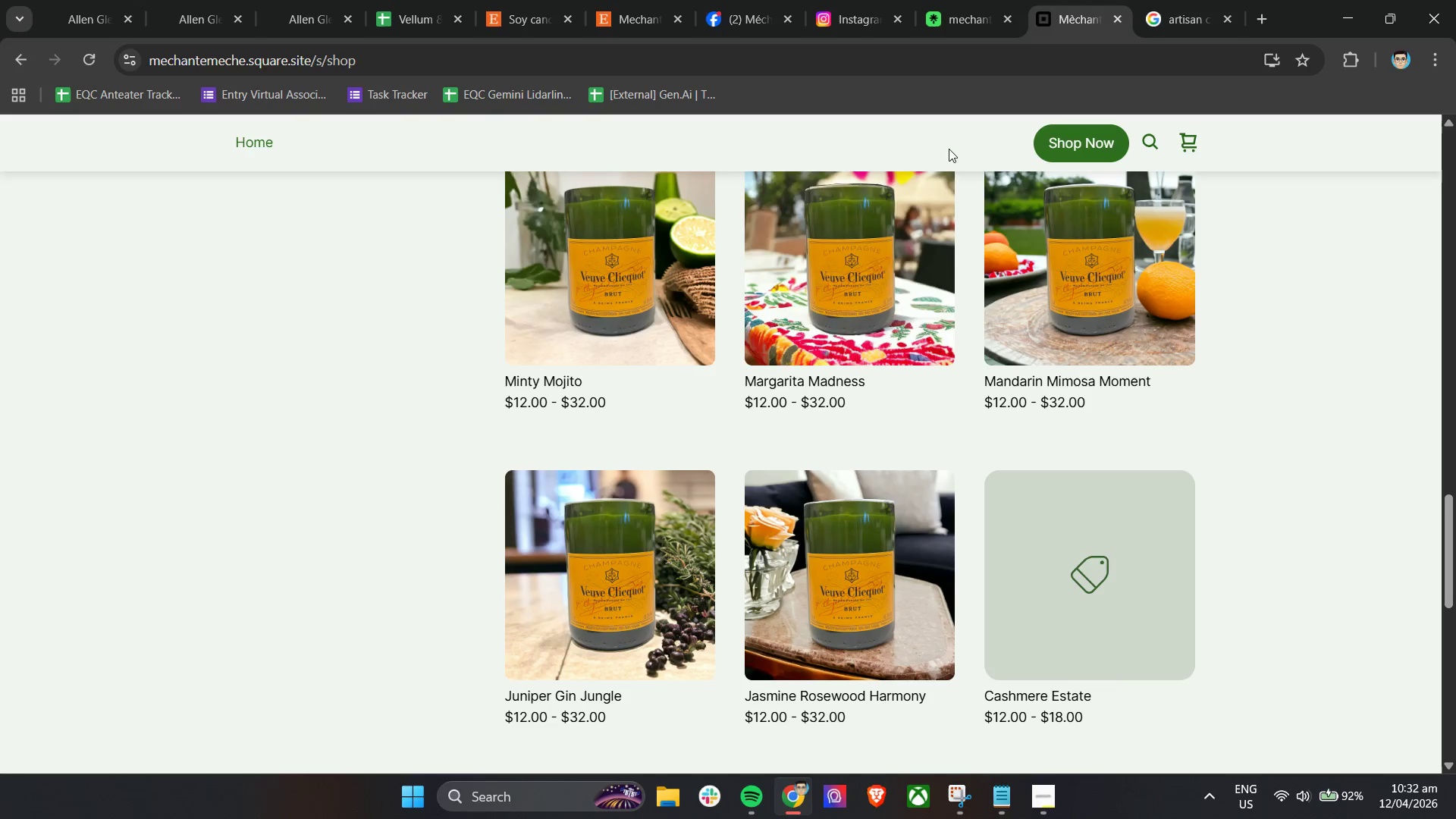 
scroll: coordinate [875, 489], scroll_direction: up, amount: 25.0
 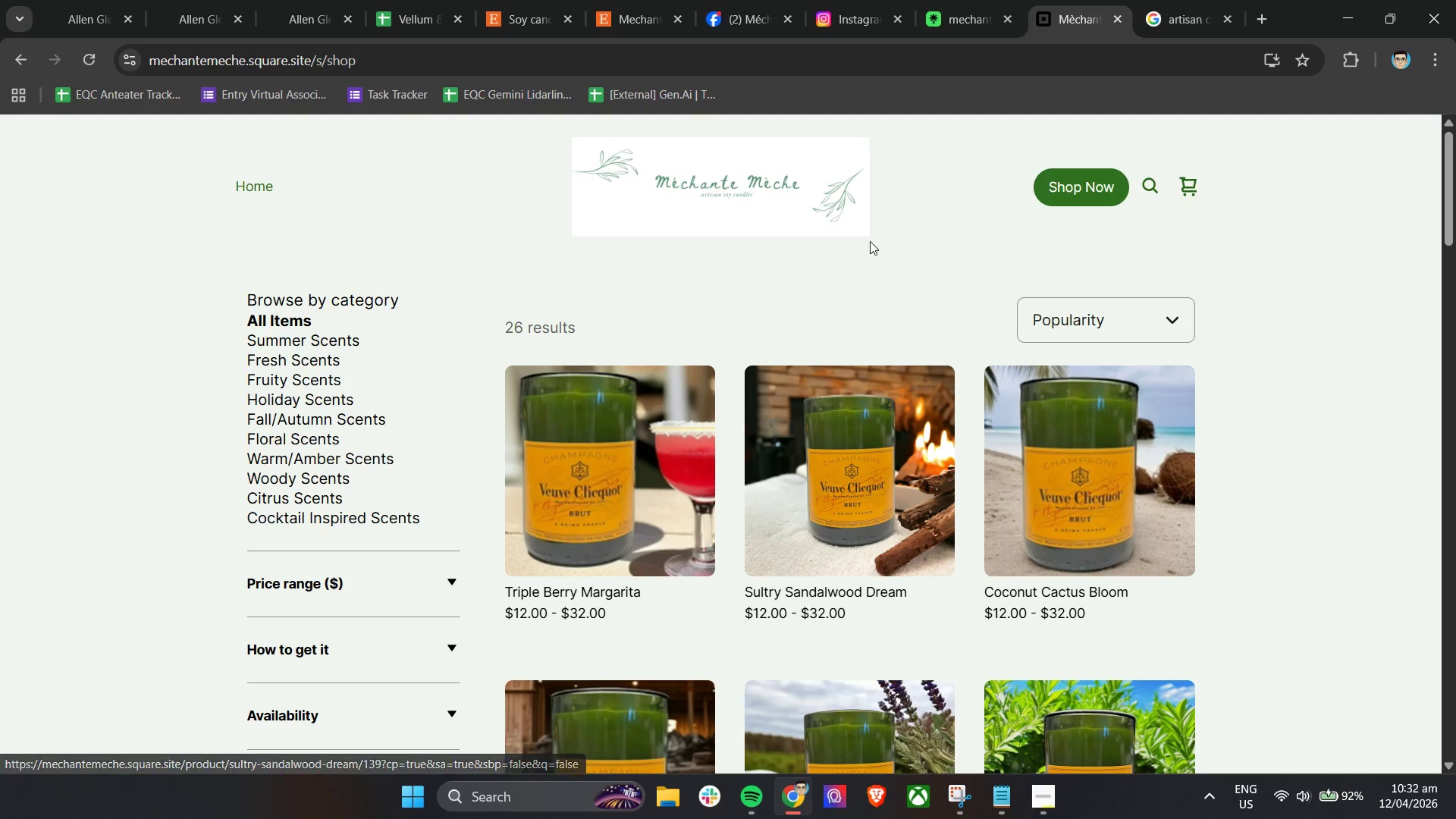 
left_click([955, 0])
 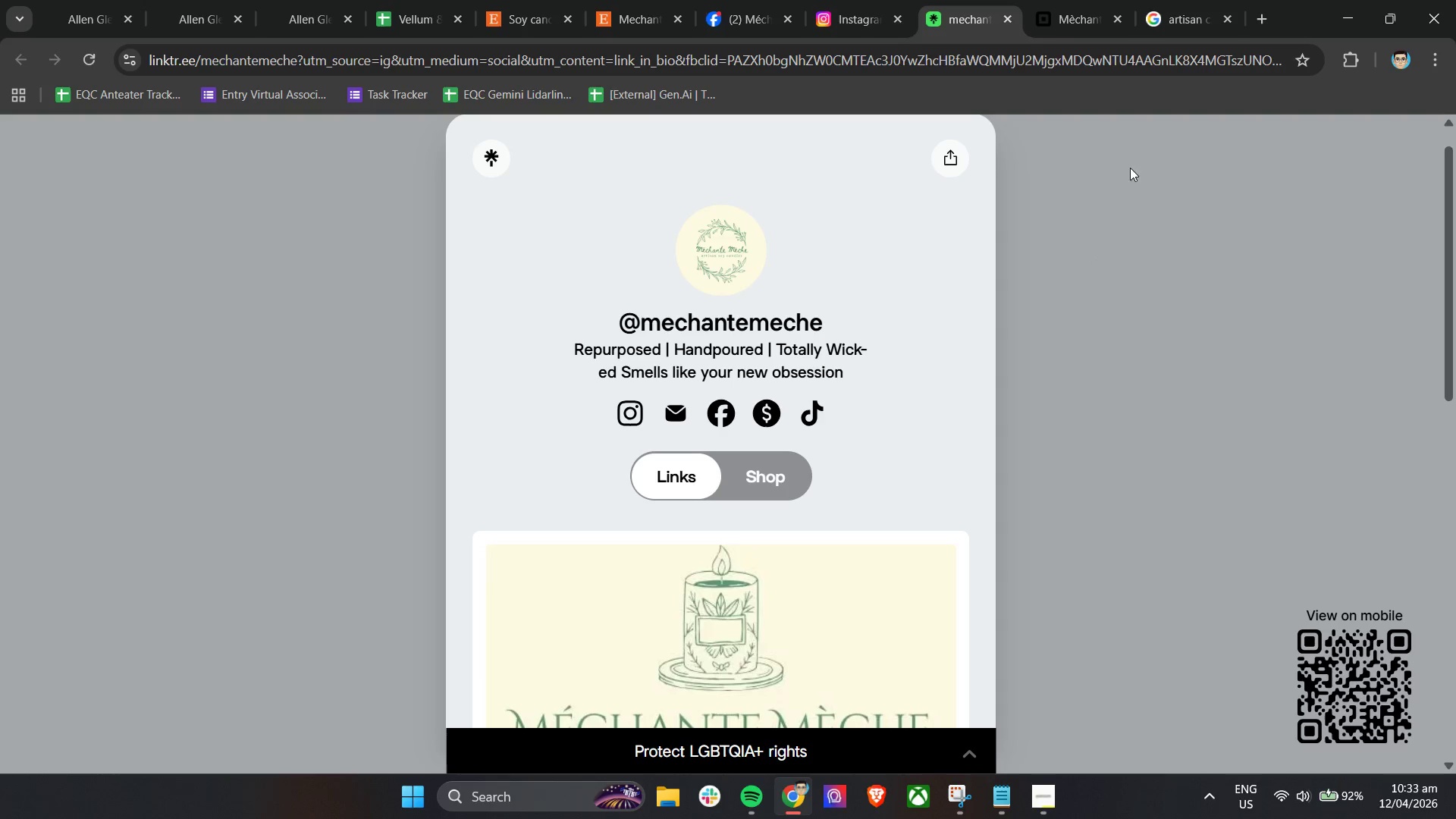 
left_click([1079, 8])
 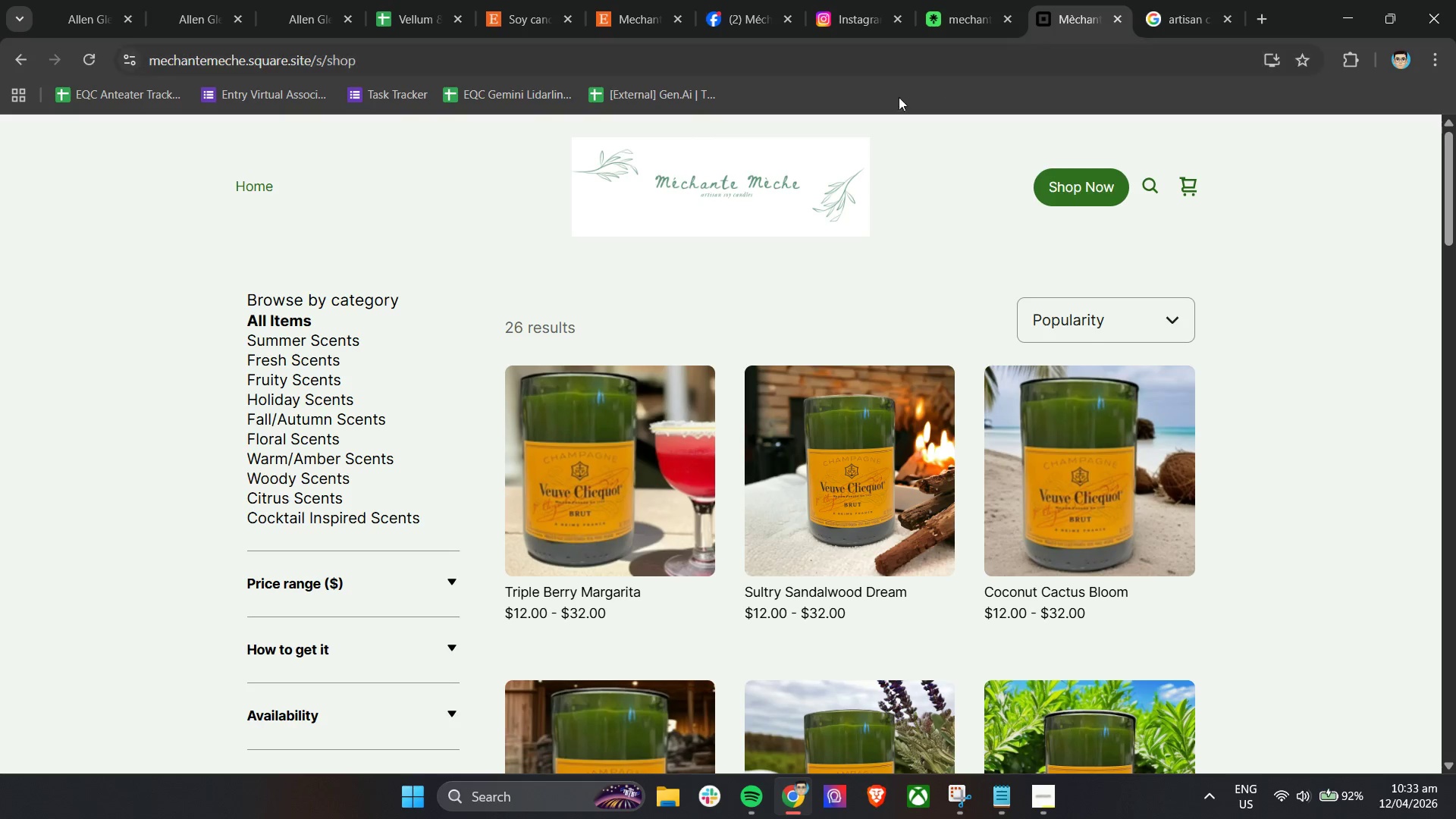 
scroll: coordinate [727, 373], scroll_direction: up, amount: 4.0
 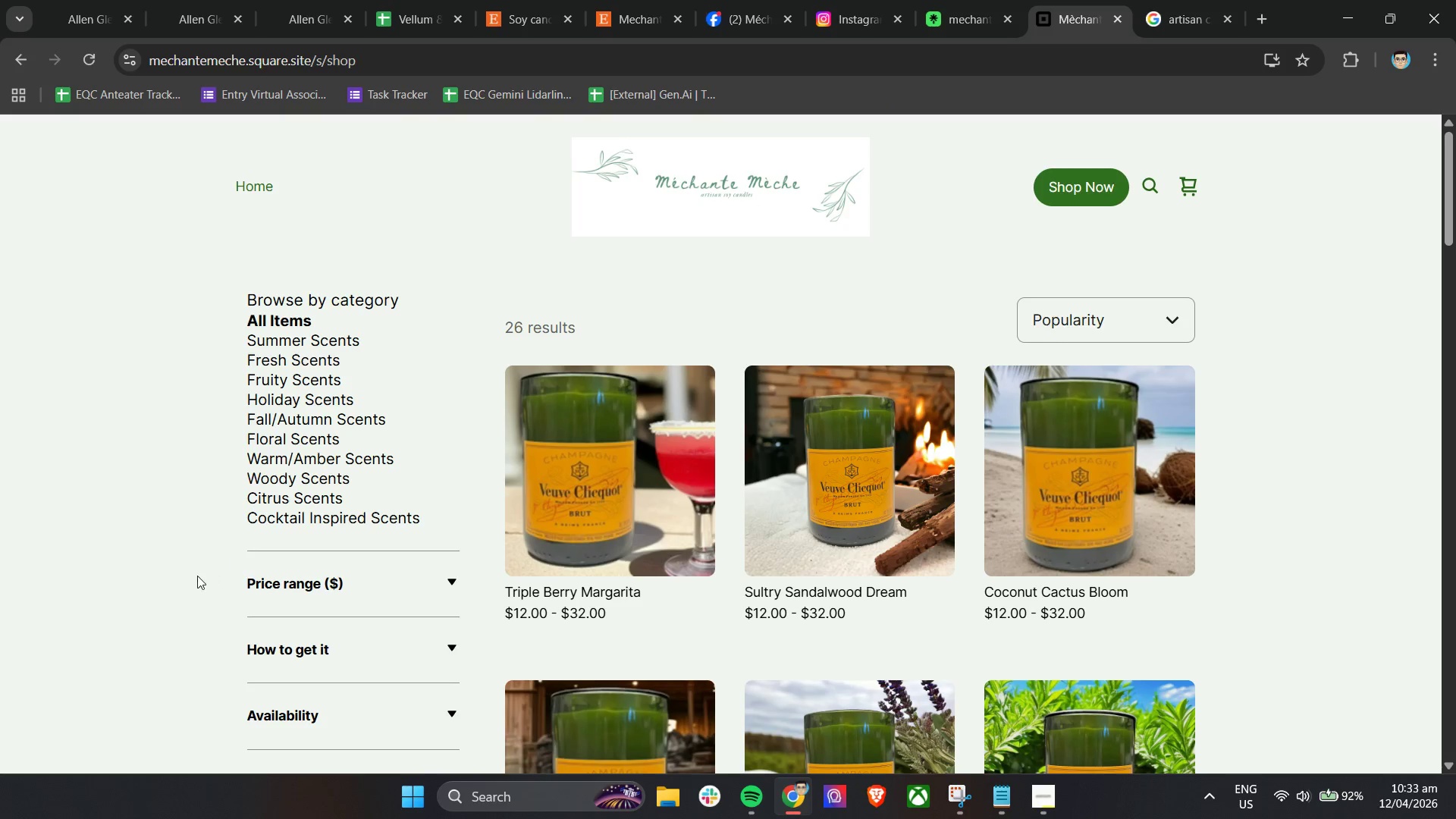 
scroll: coordinate [193, 582], scroll_direction: down, amount: 33.0
 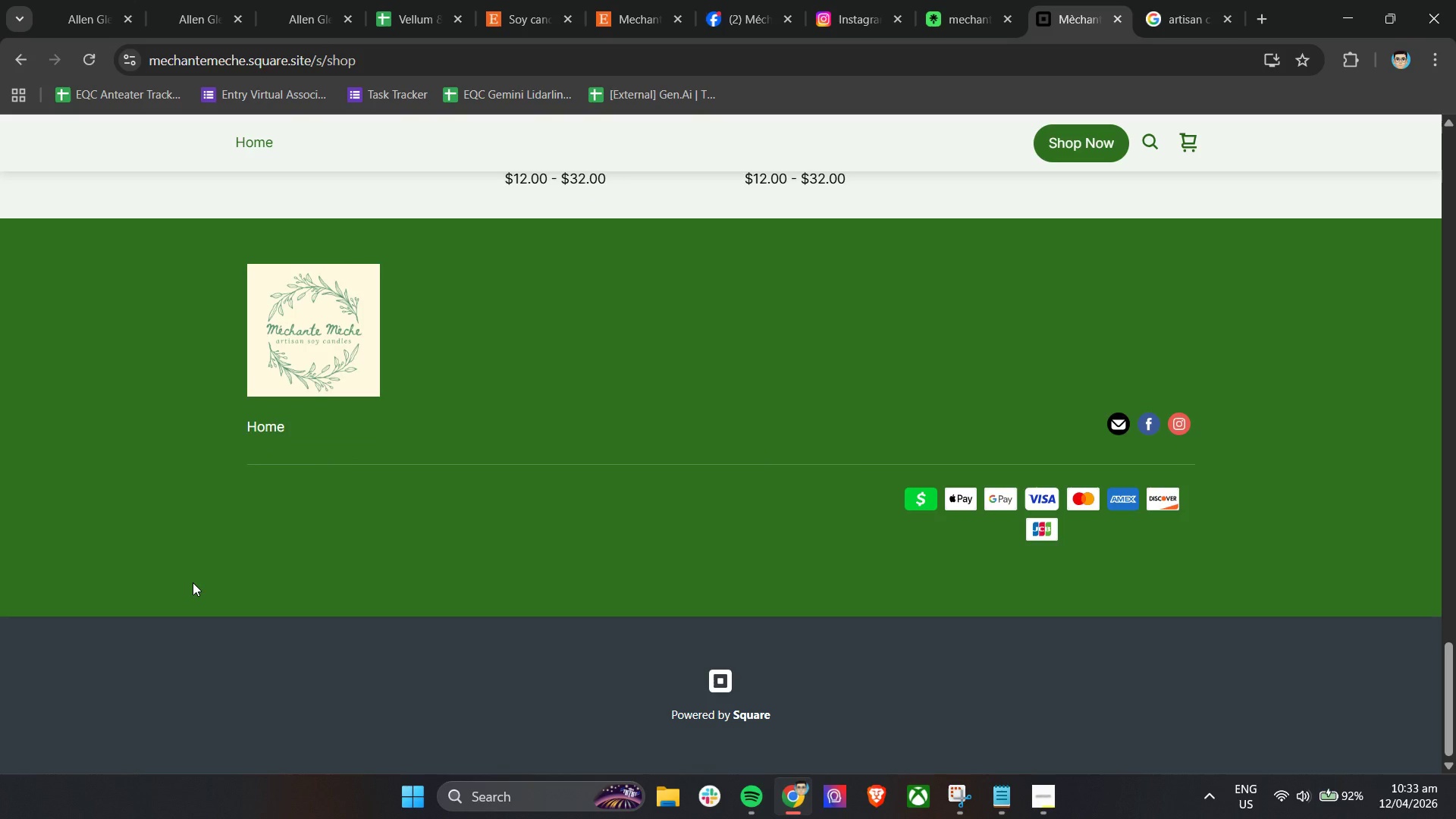 
wait(9.67)
 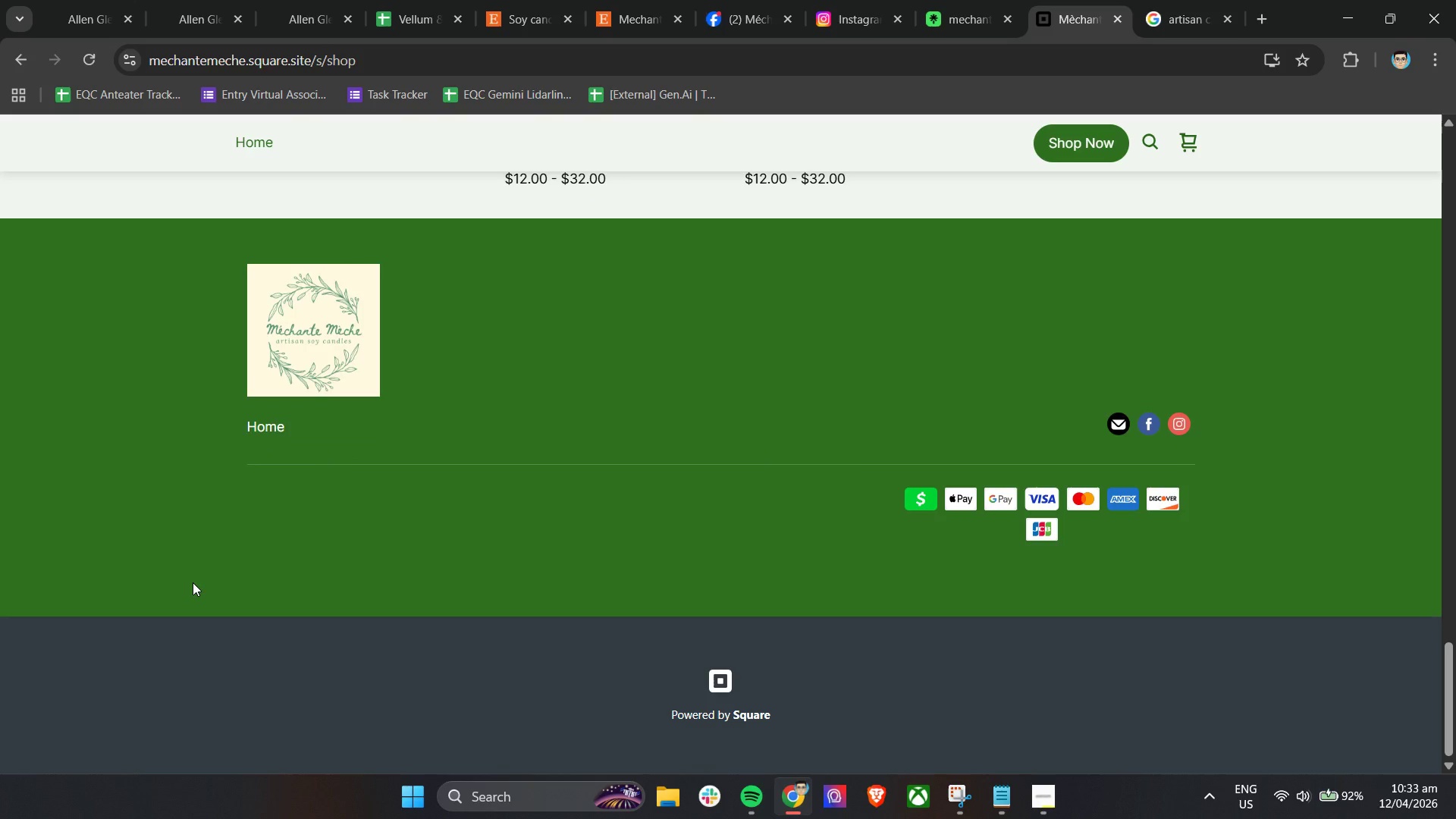 
scroll: coordinate [193, 582], scroll_direction: up, amount: 31.0
 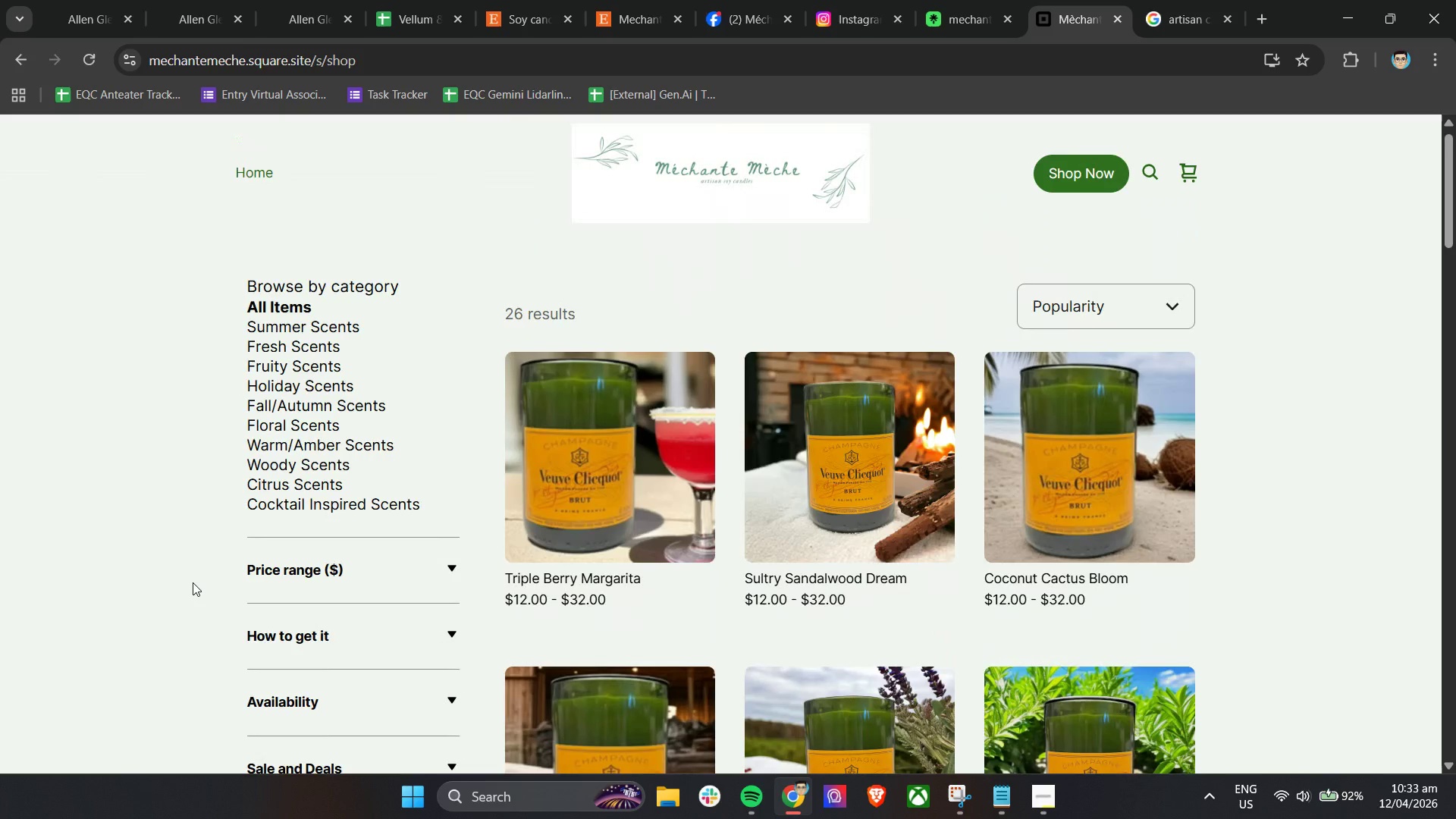 
wait(7.23)
 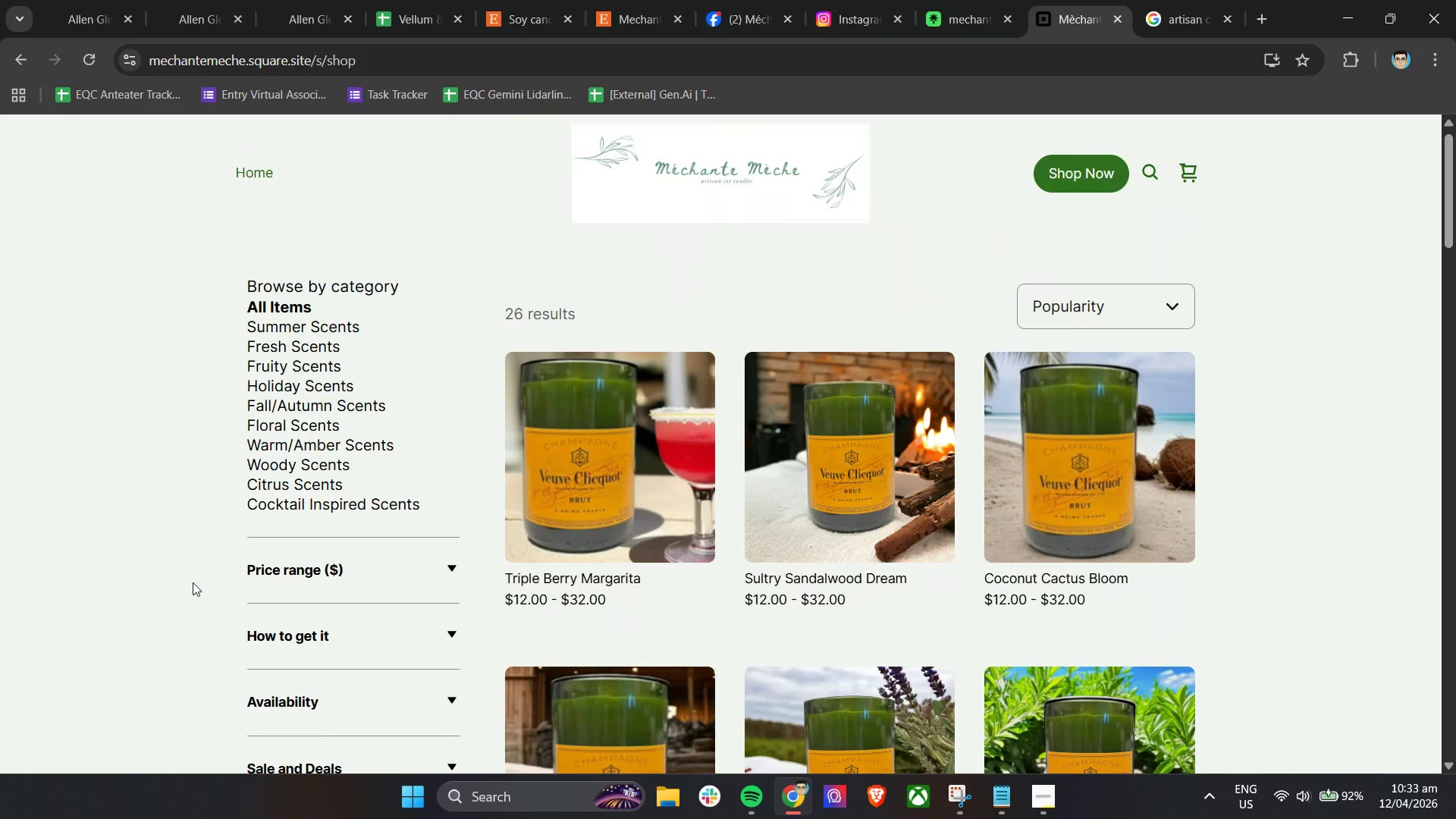 
scroll: coordinate [193, 582], scroll_direction: down, amount: 6.0
 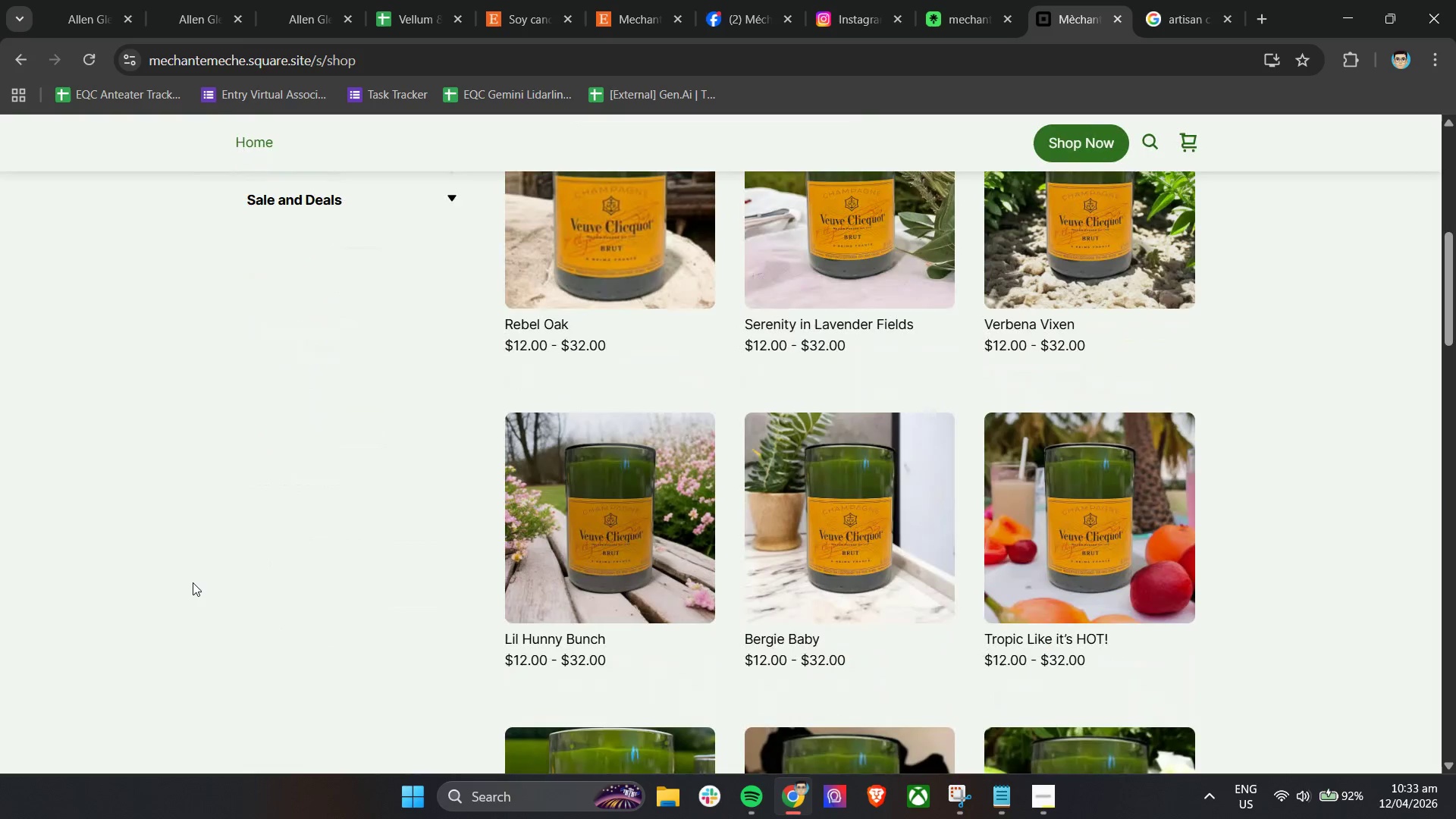 
left_click([619, 0])
 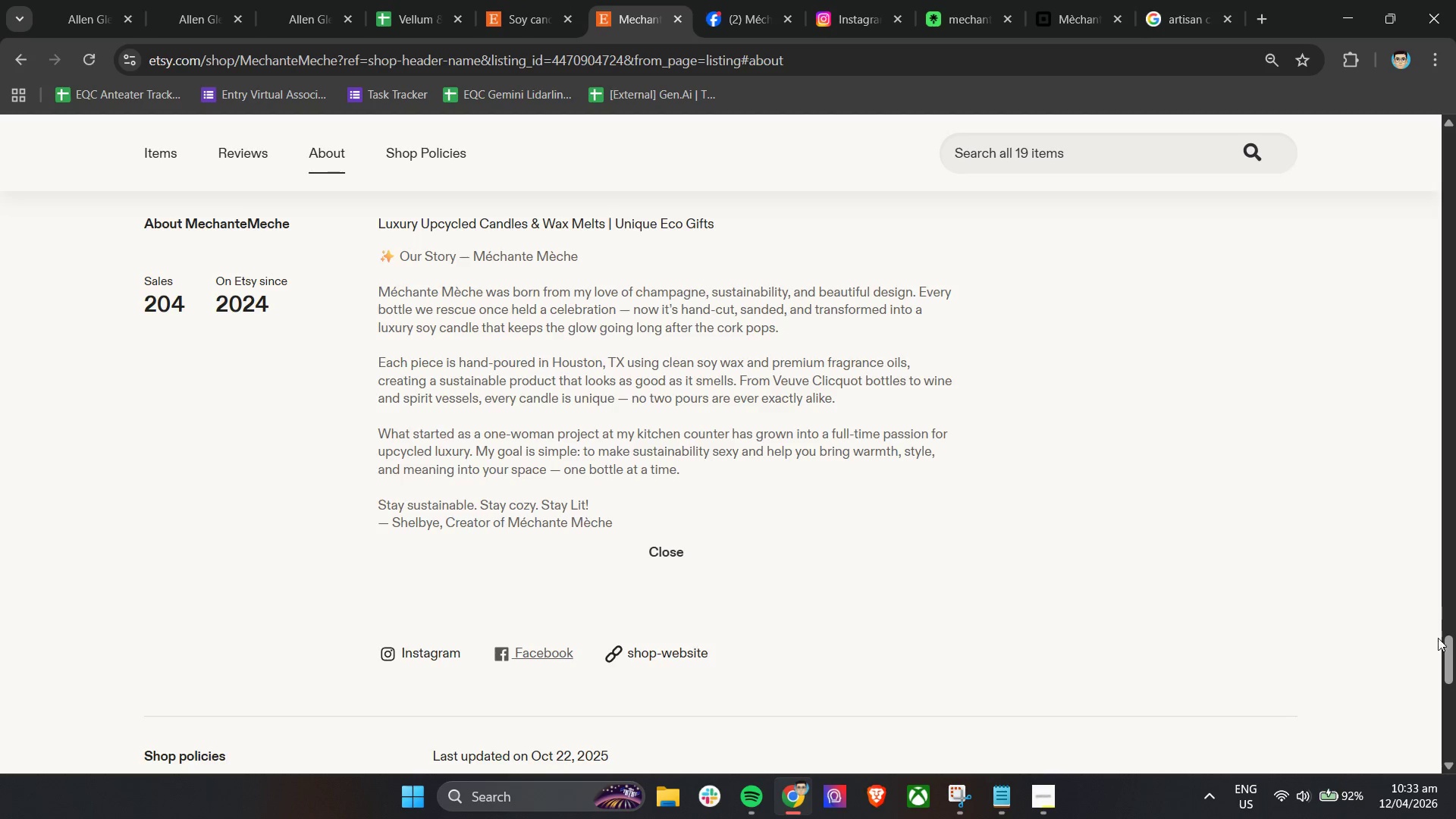 
left_click_drag(start_coordinate=[1454, 658], to_coordinate=[1448, 180])
 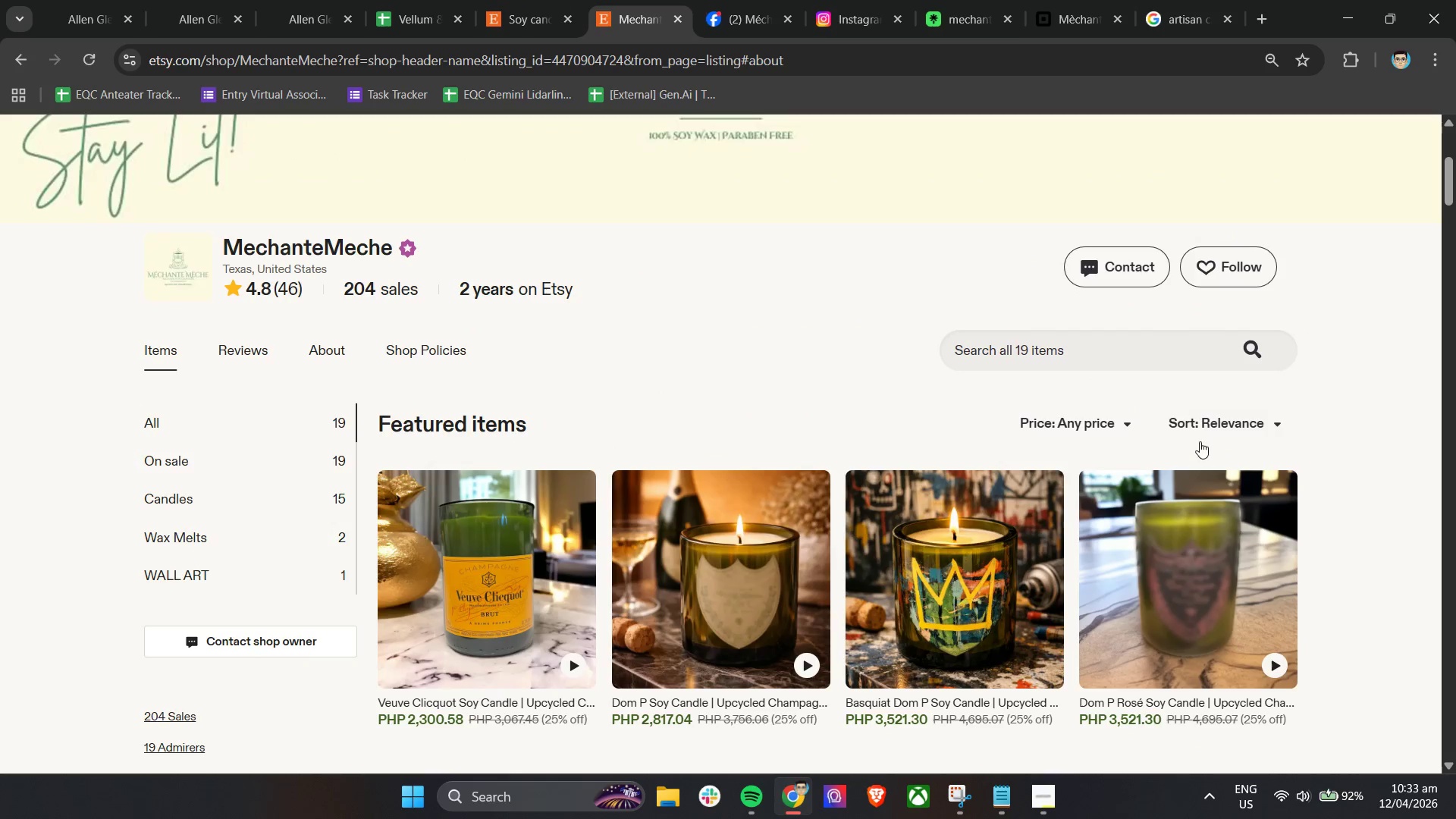 
wait(6.61)
 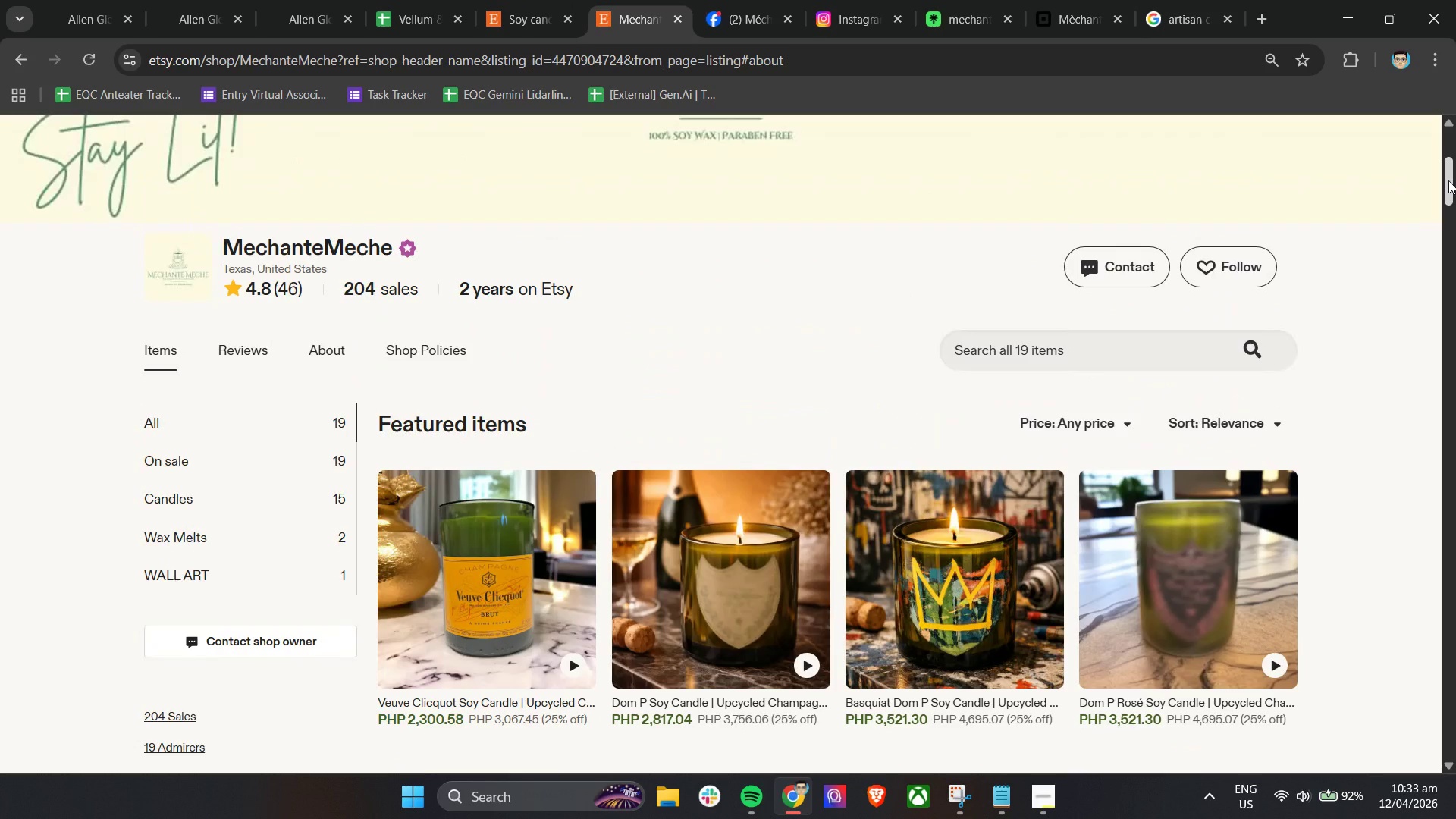 
double_click([842, 0])
 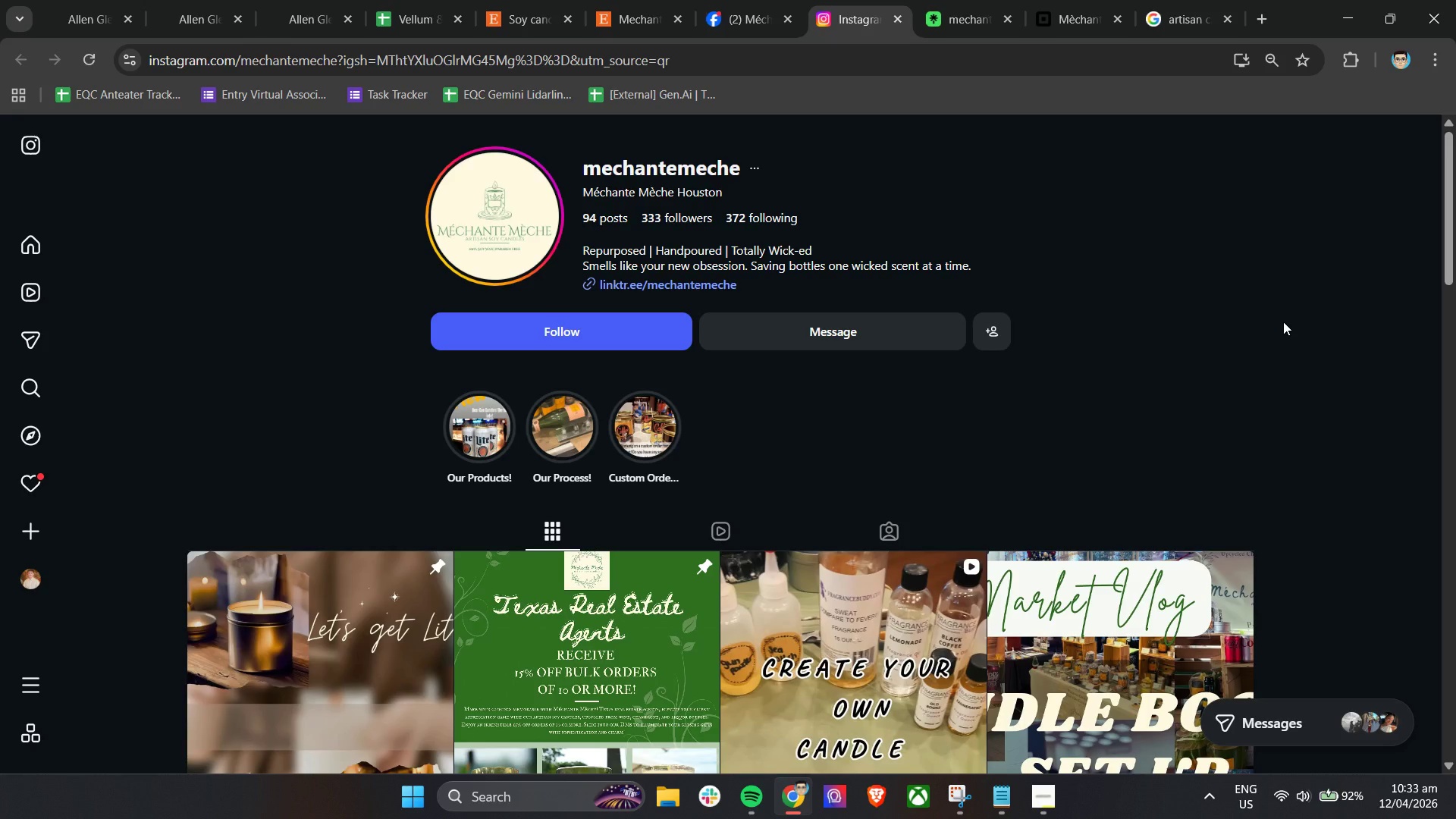 
wait(25.97)
 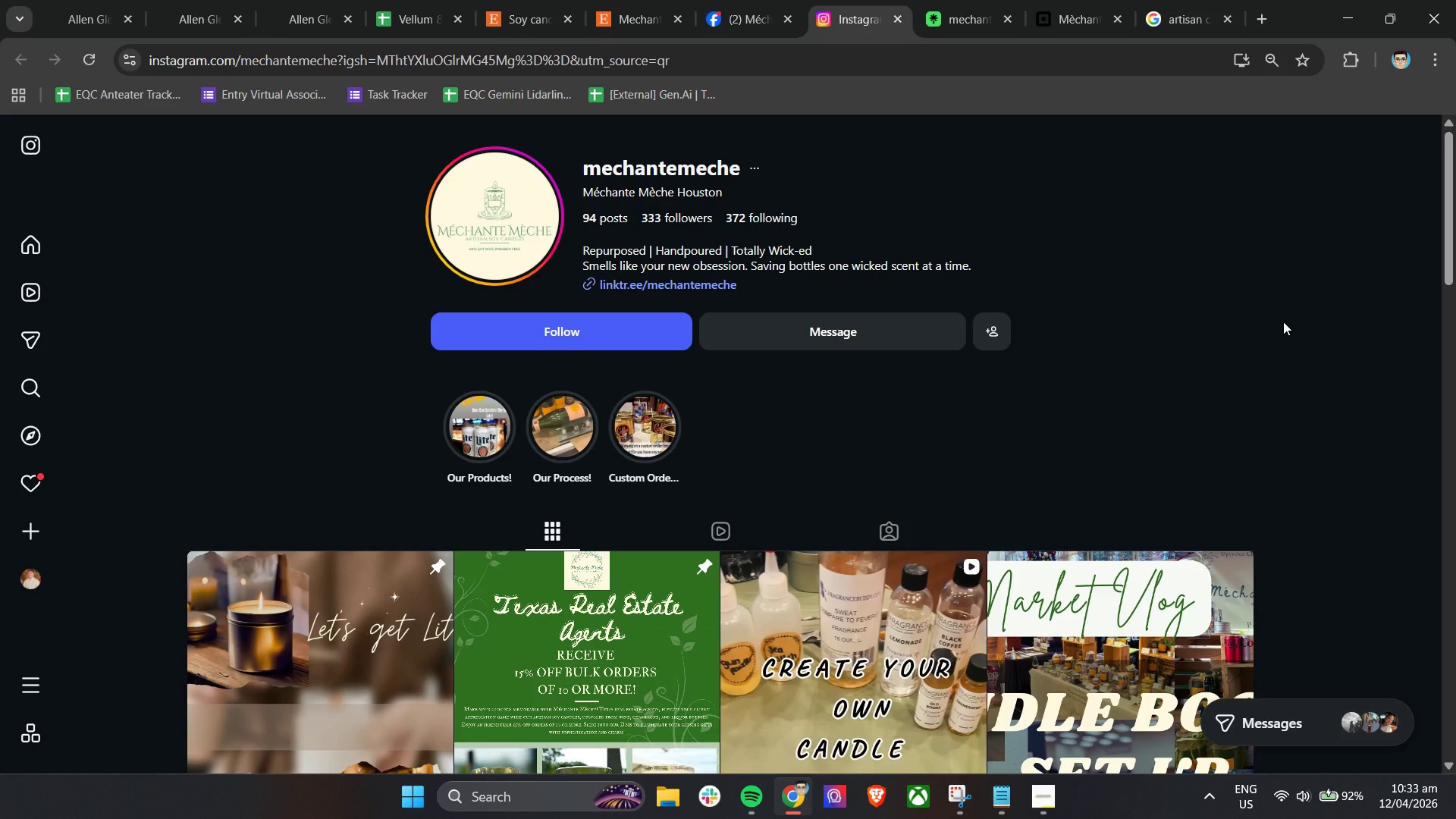 
scroll: coordinate [796, 408], scroll_direction: down, amount: 1.0
 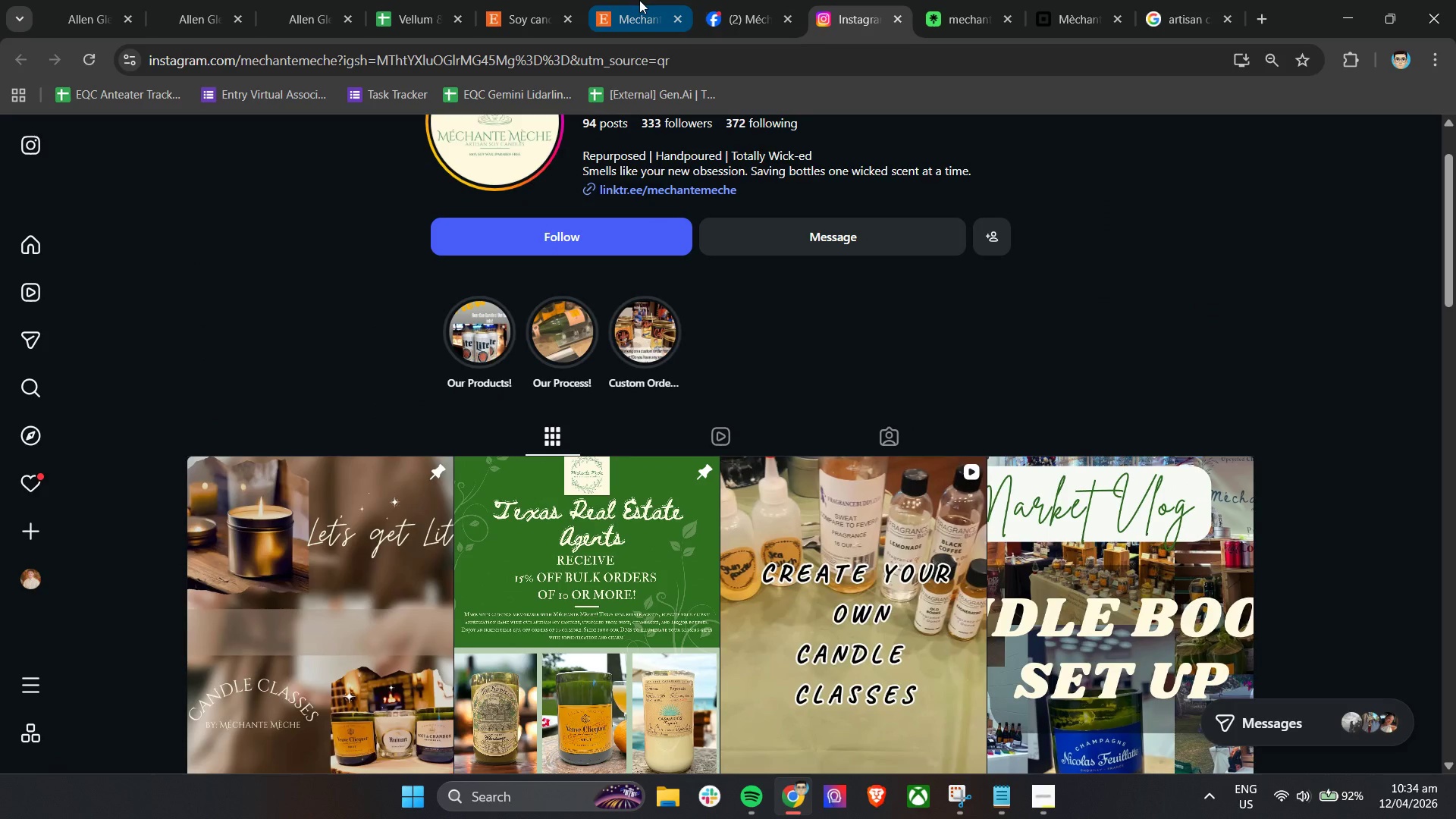 
left_click([639, 0])
 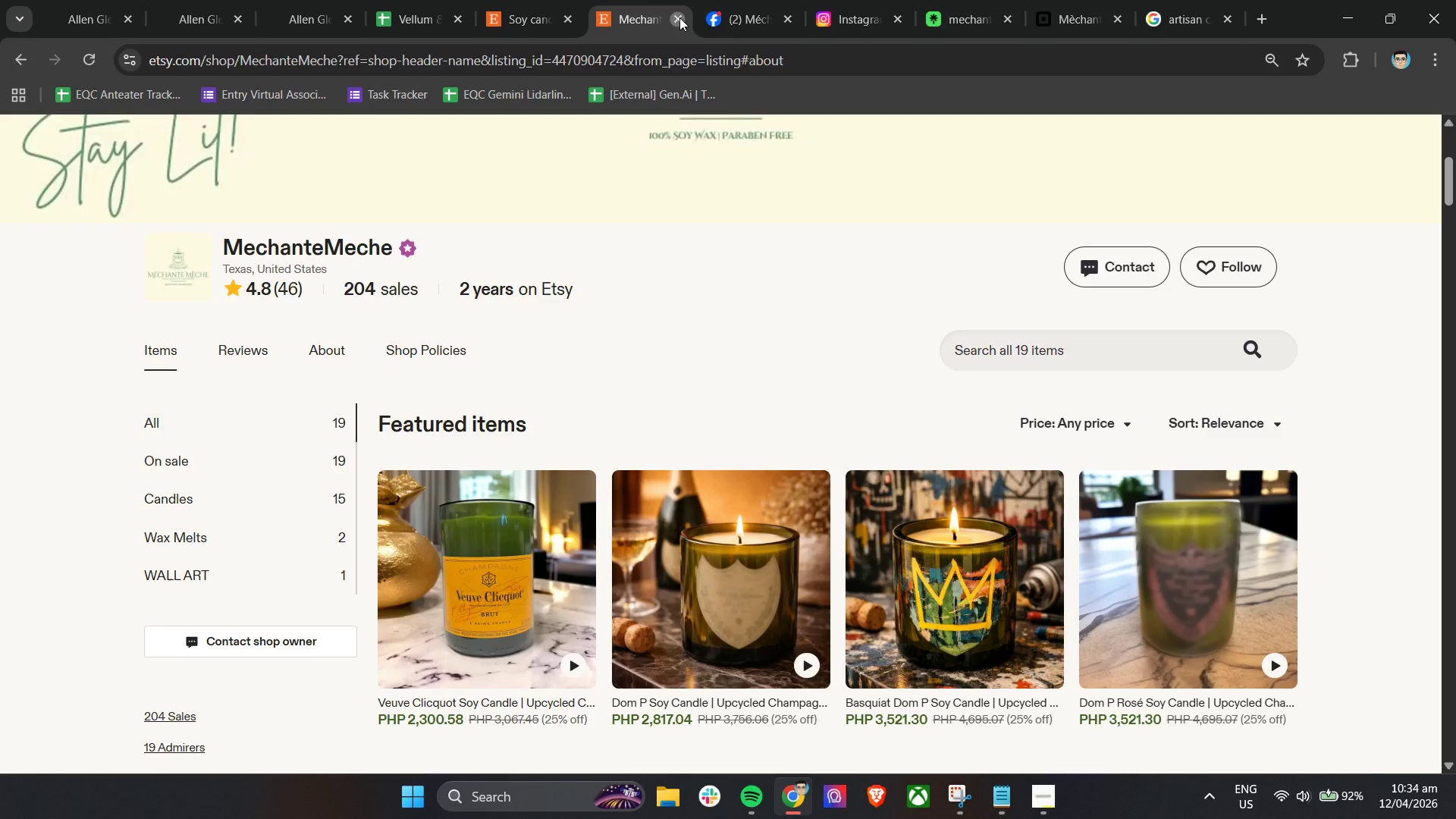 
double_click([679, 17])
 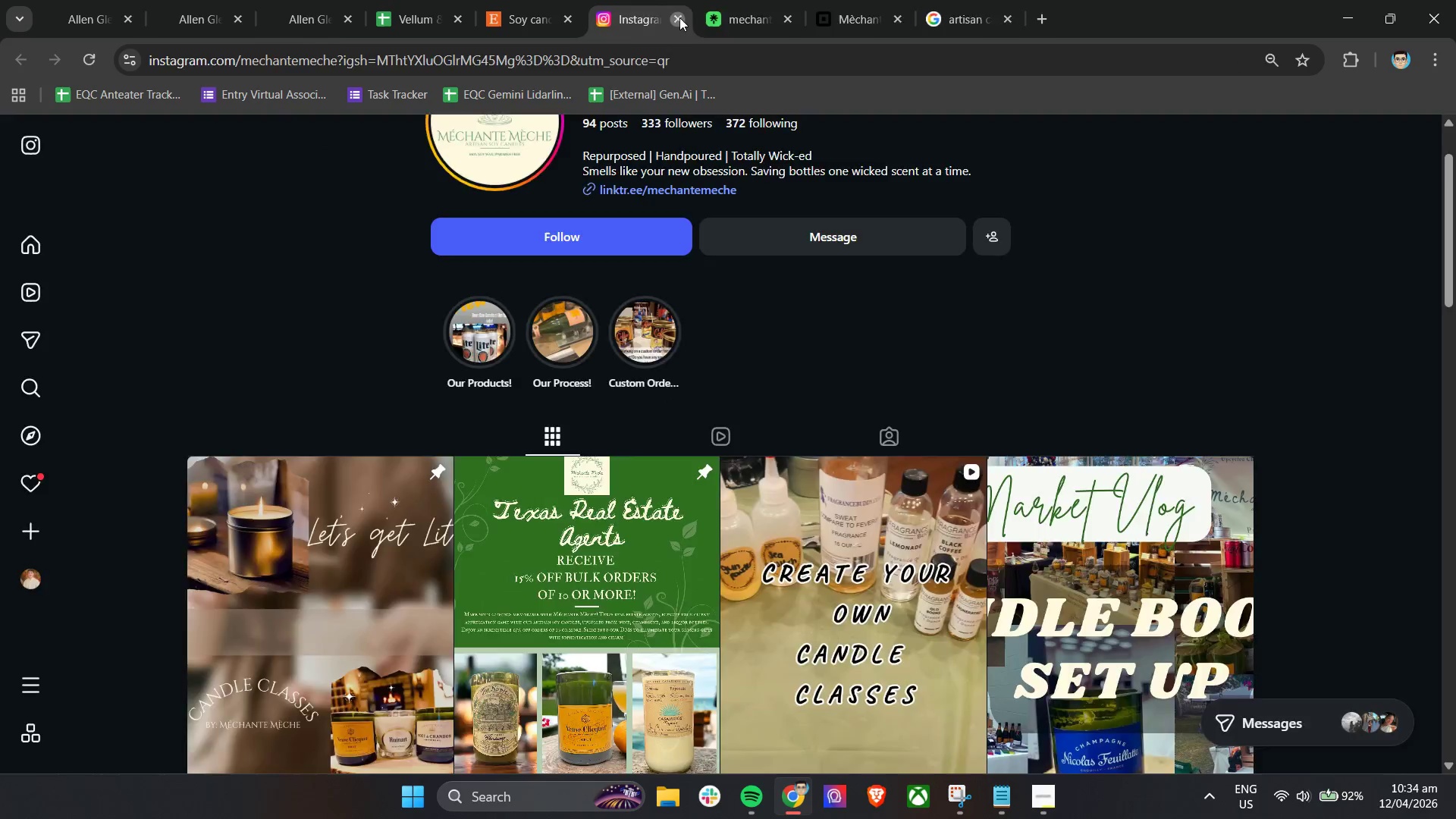 
double_click([679, 17])
 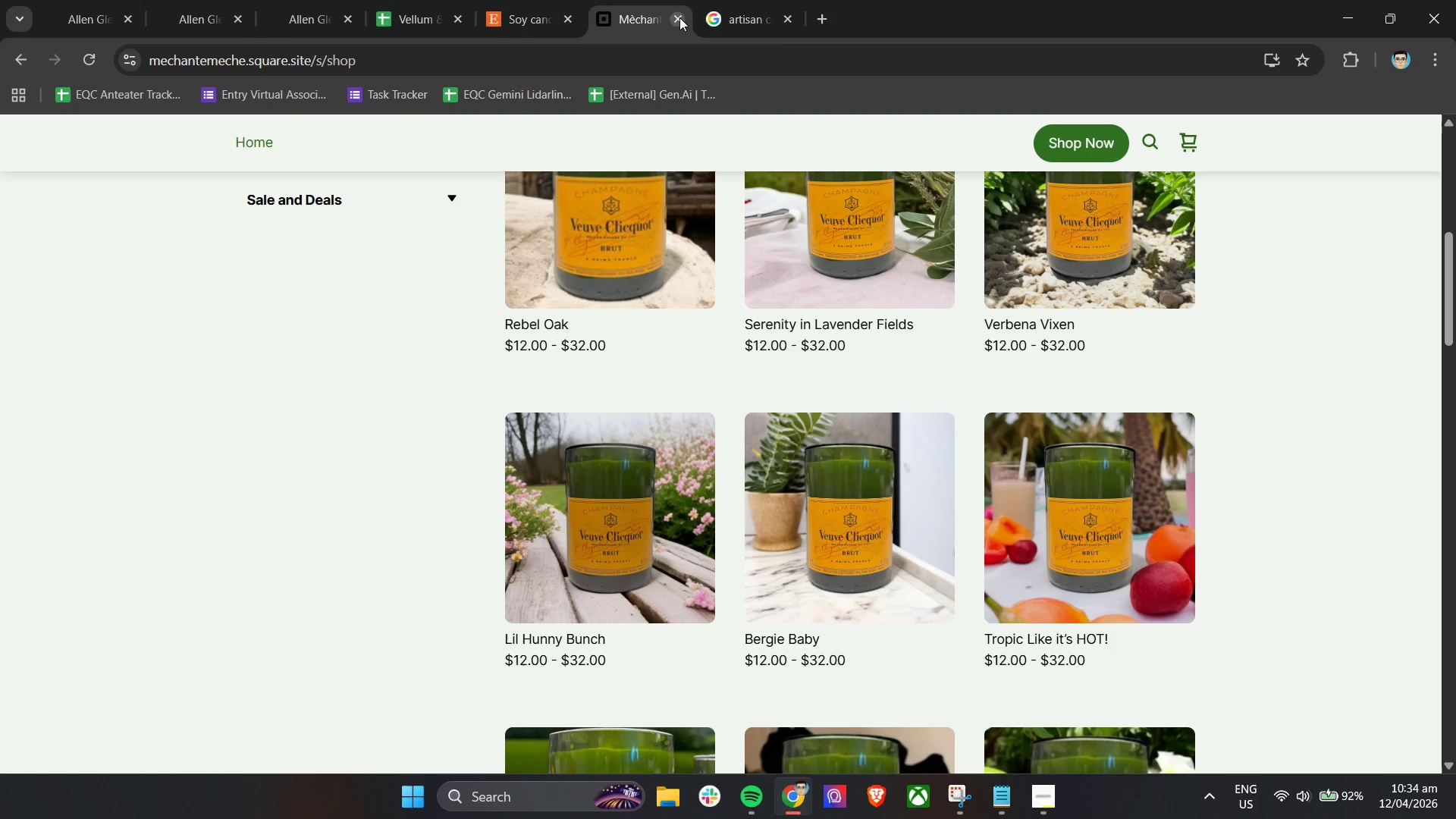 
triple_click([679, 17])
 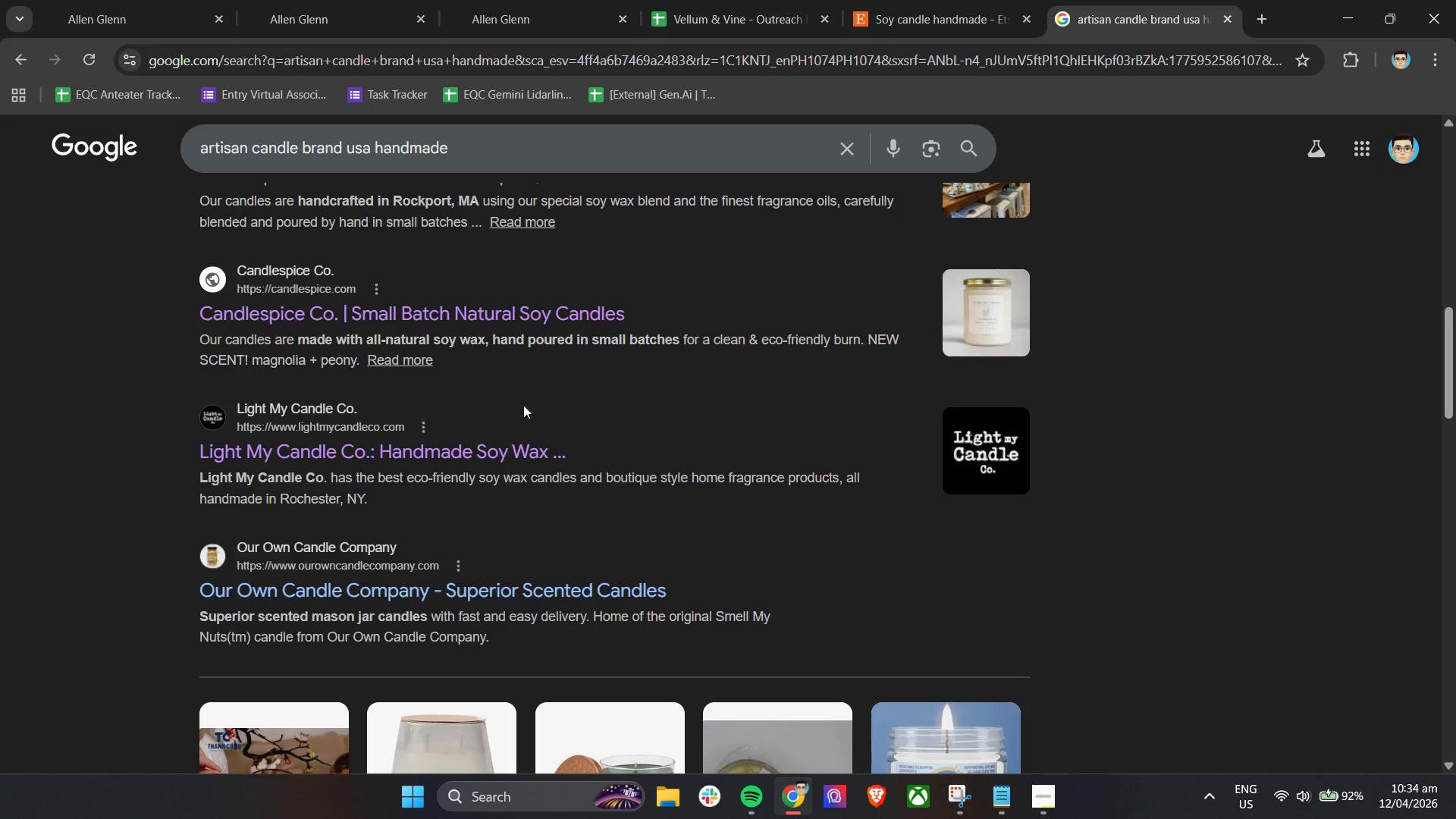 
scroll: coordinate [530, 425], scroll_direction: down, amount: 1.0
 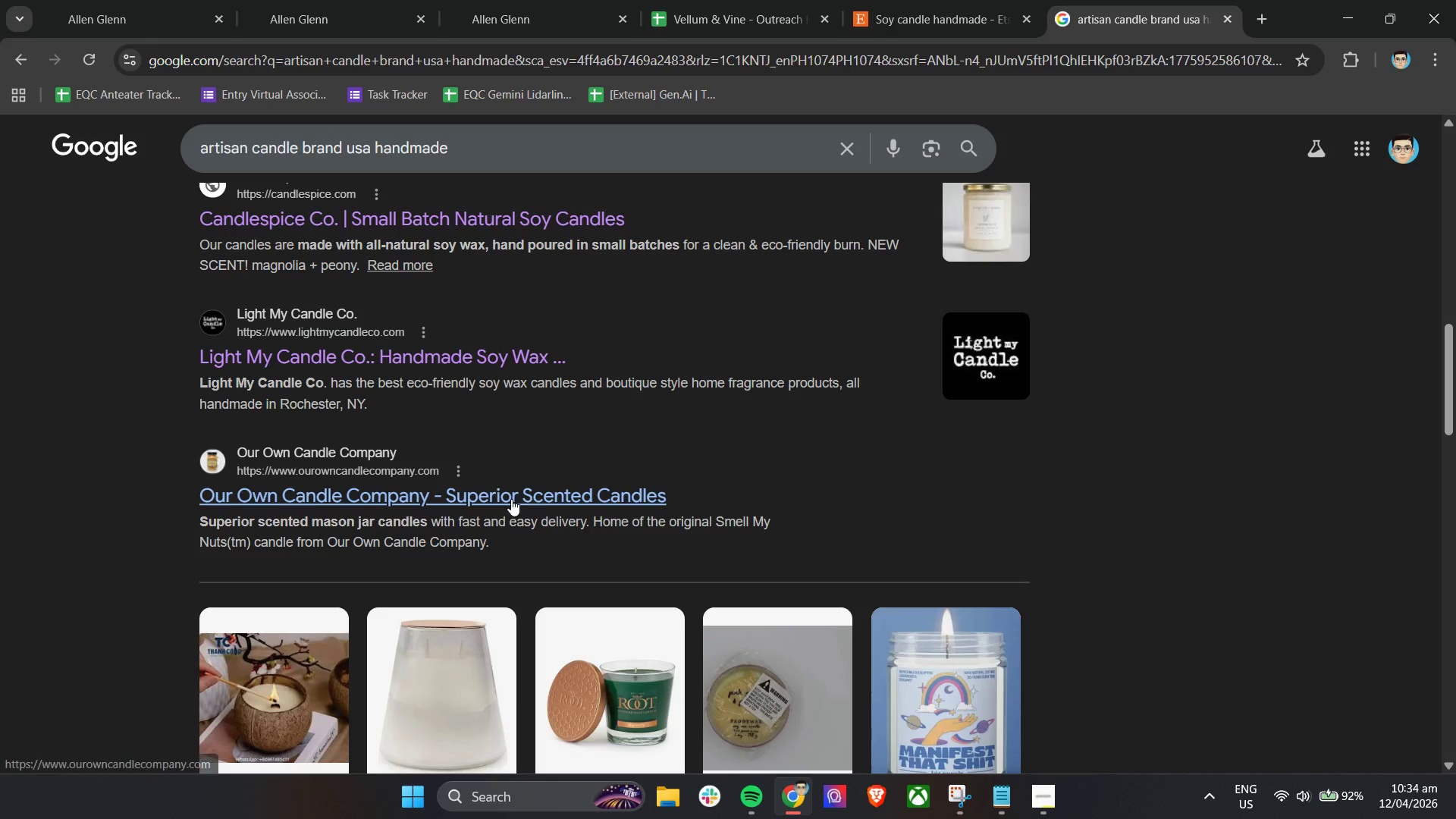 
right_click([511, 499])
 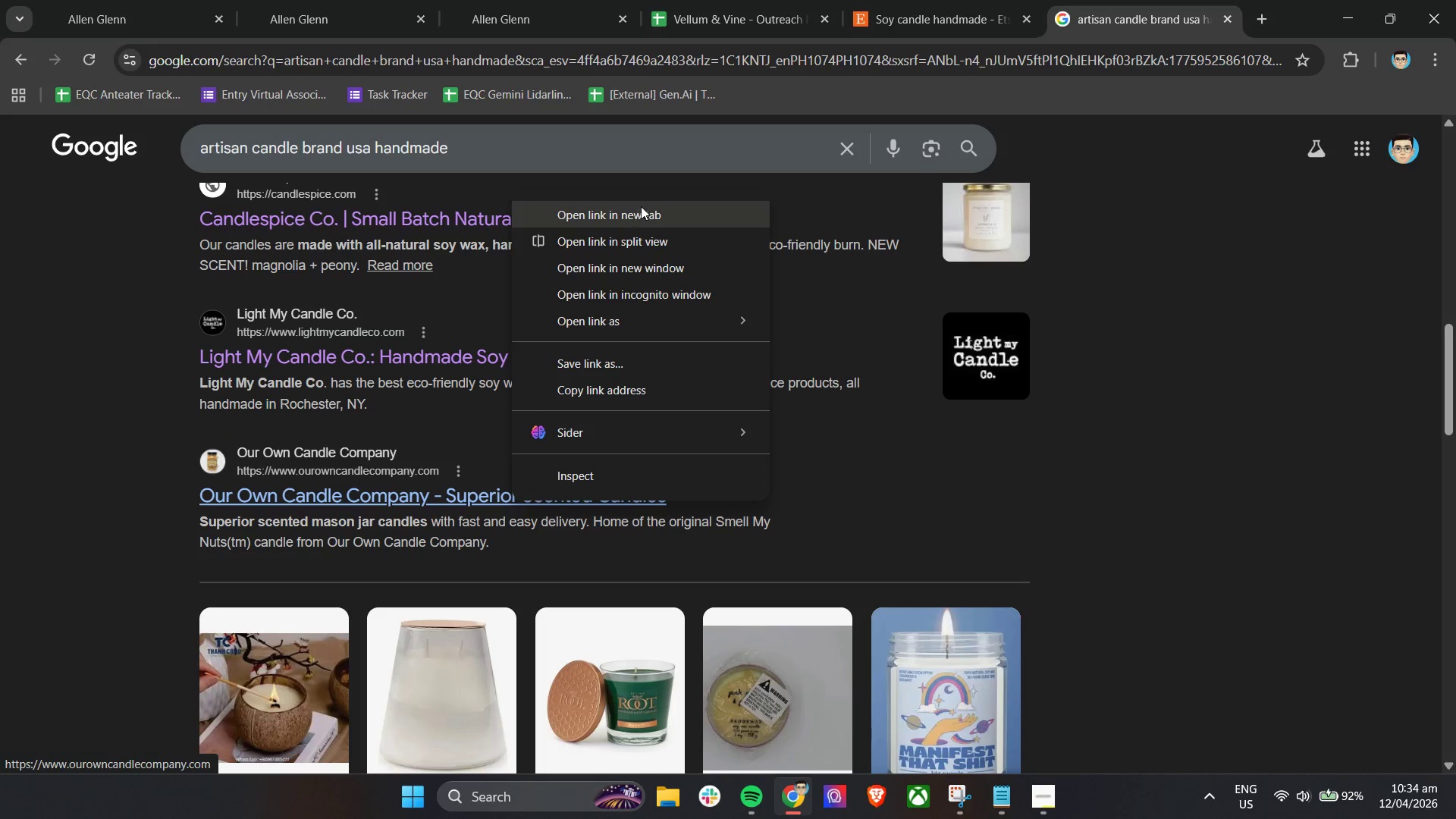 
left_click([639, 216])
 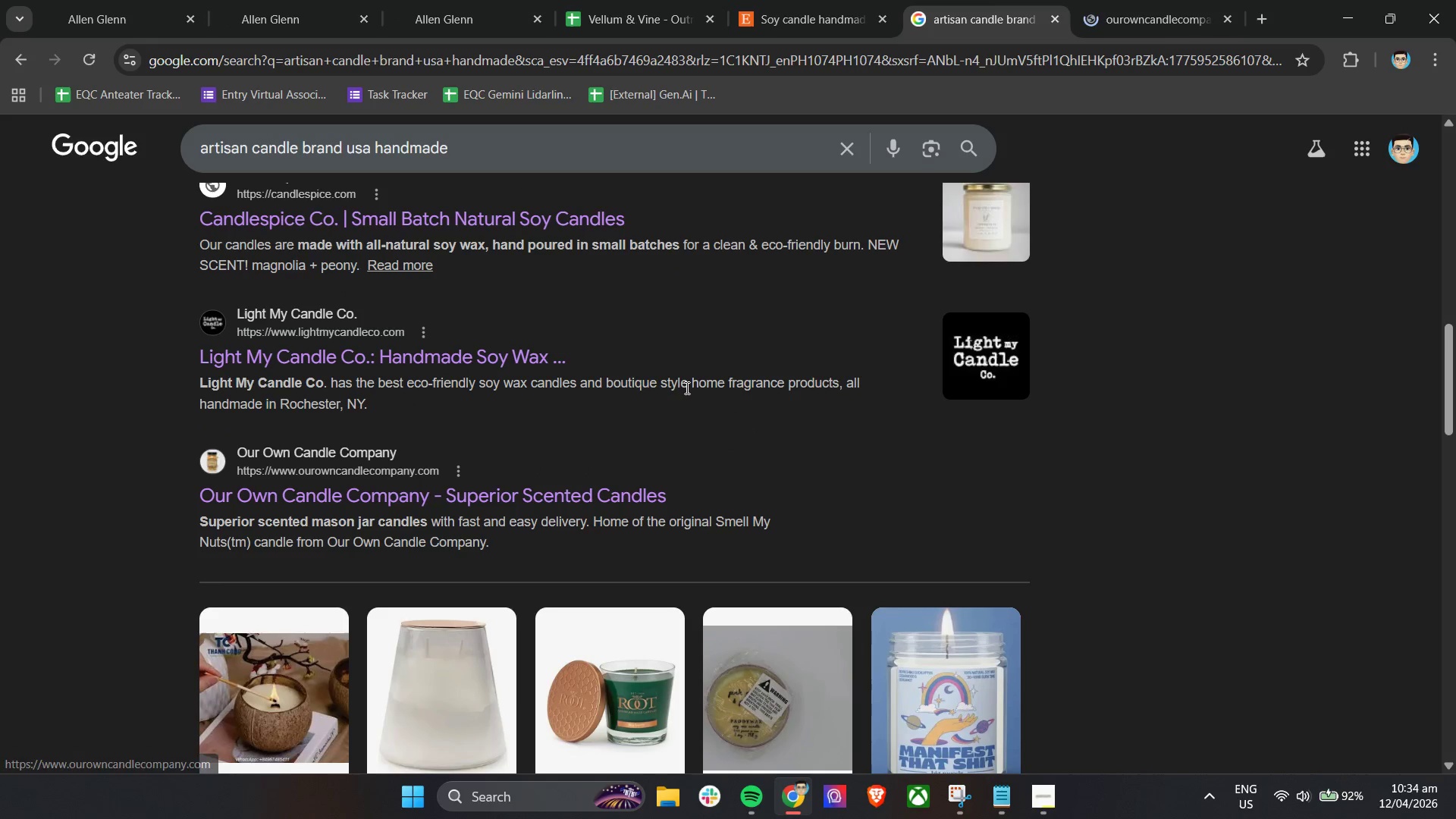 
scroll: coordinate [686, 388], scroll_direction: down, amount: 6.0
 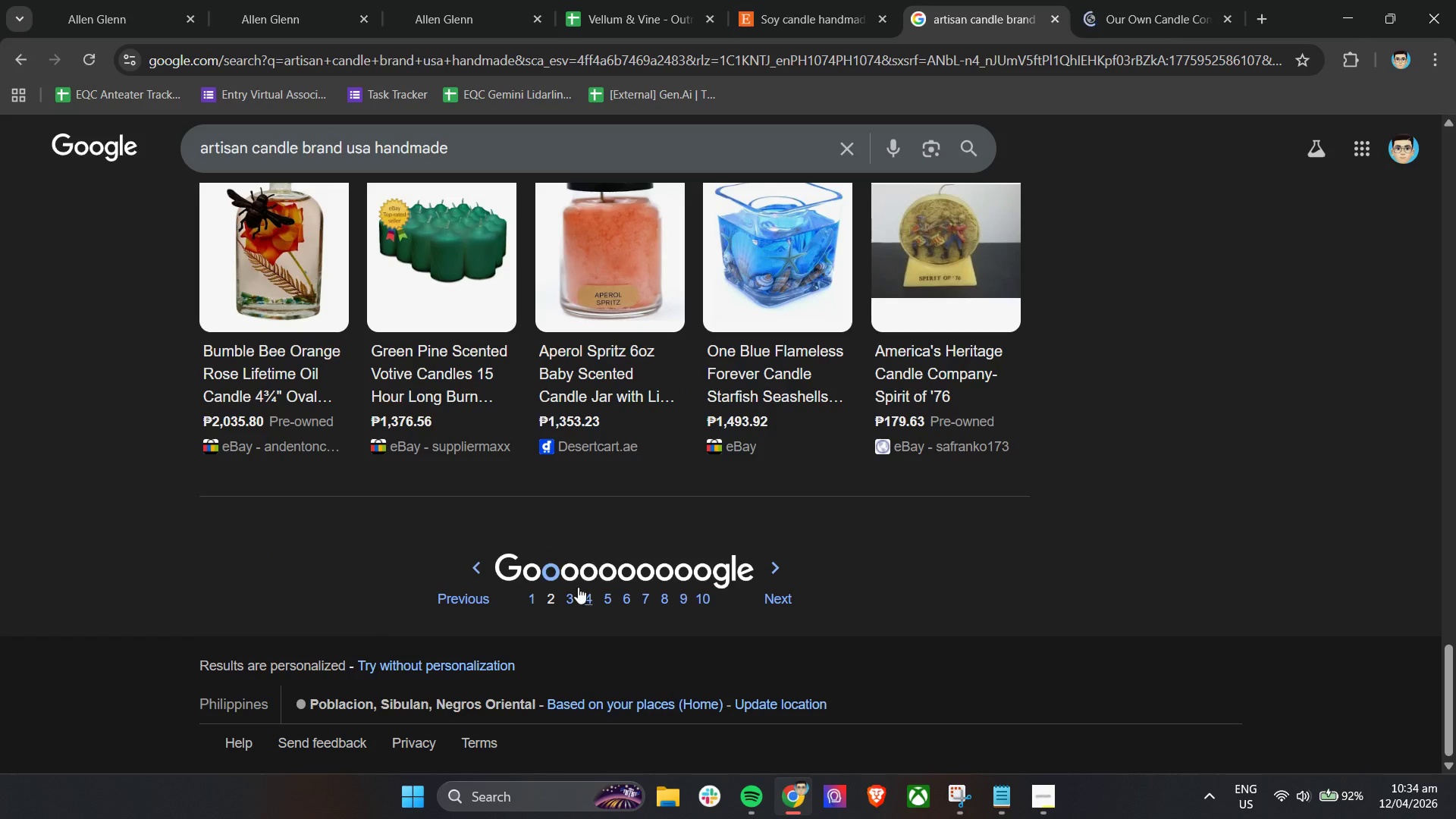 
left_click([573, 599])
 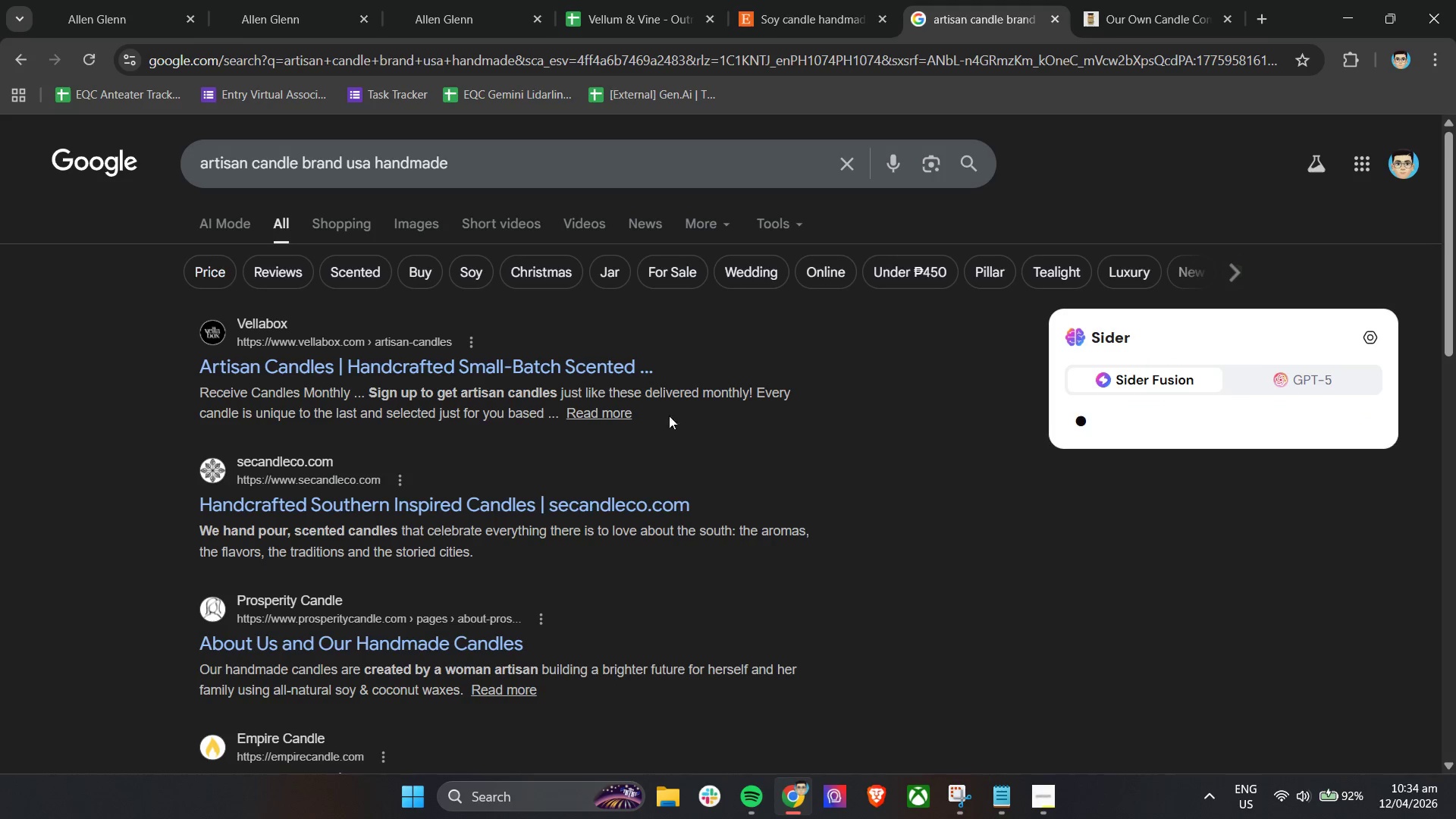 
wait(5.84)
 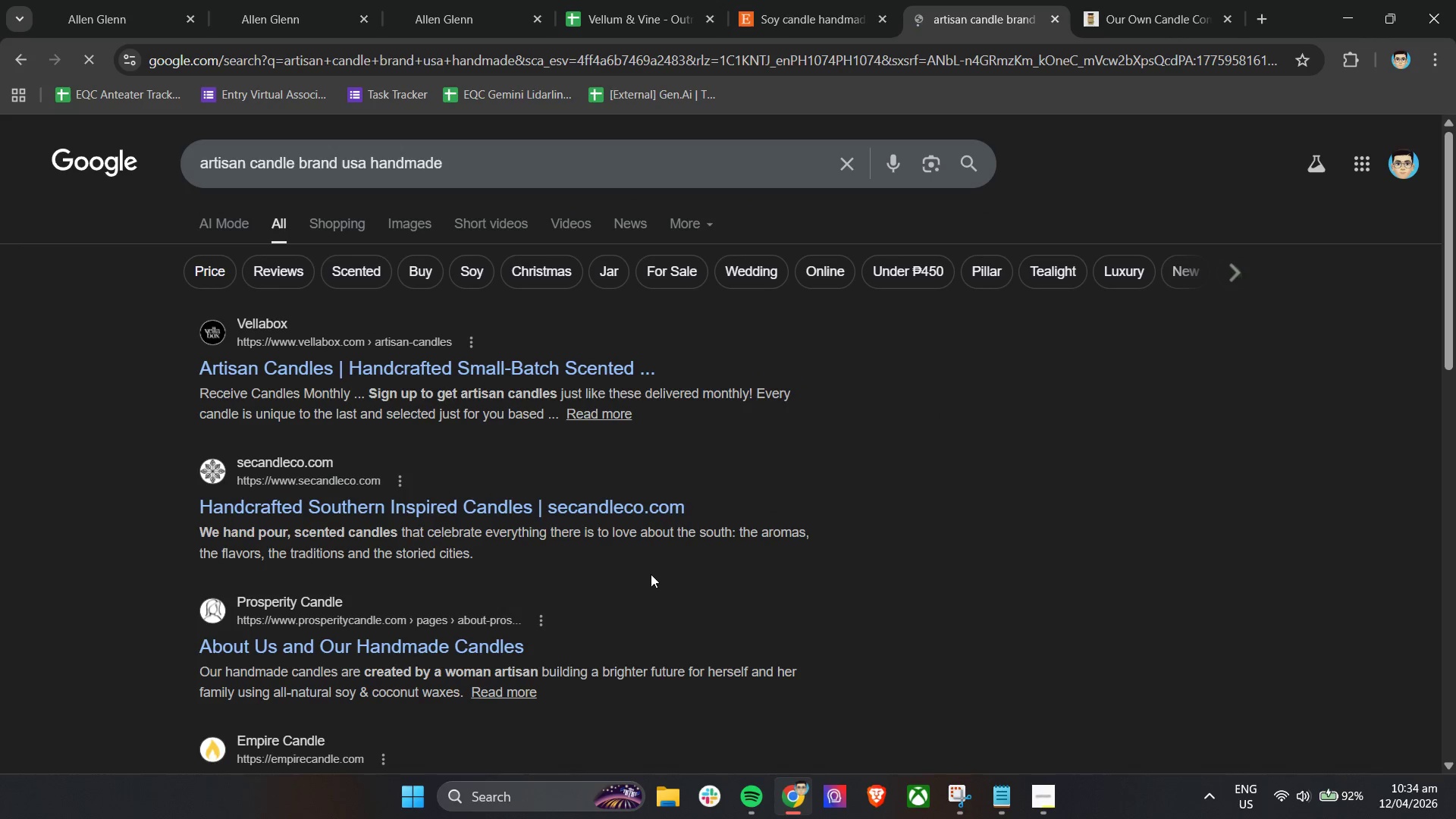 
left_click([1128, 0])
 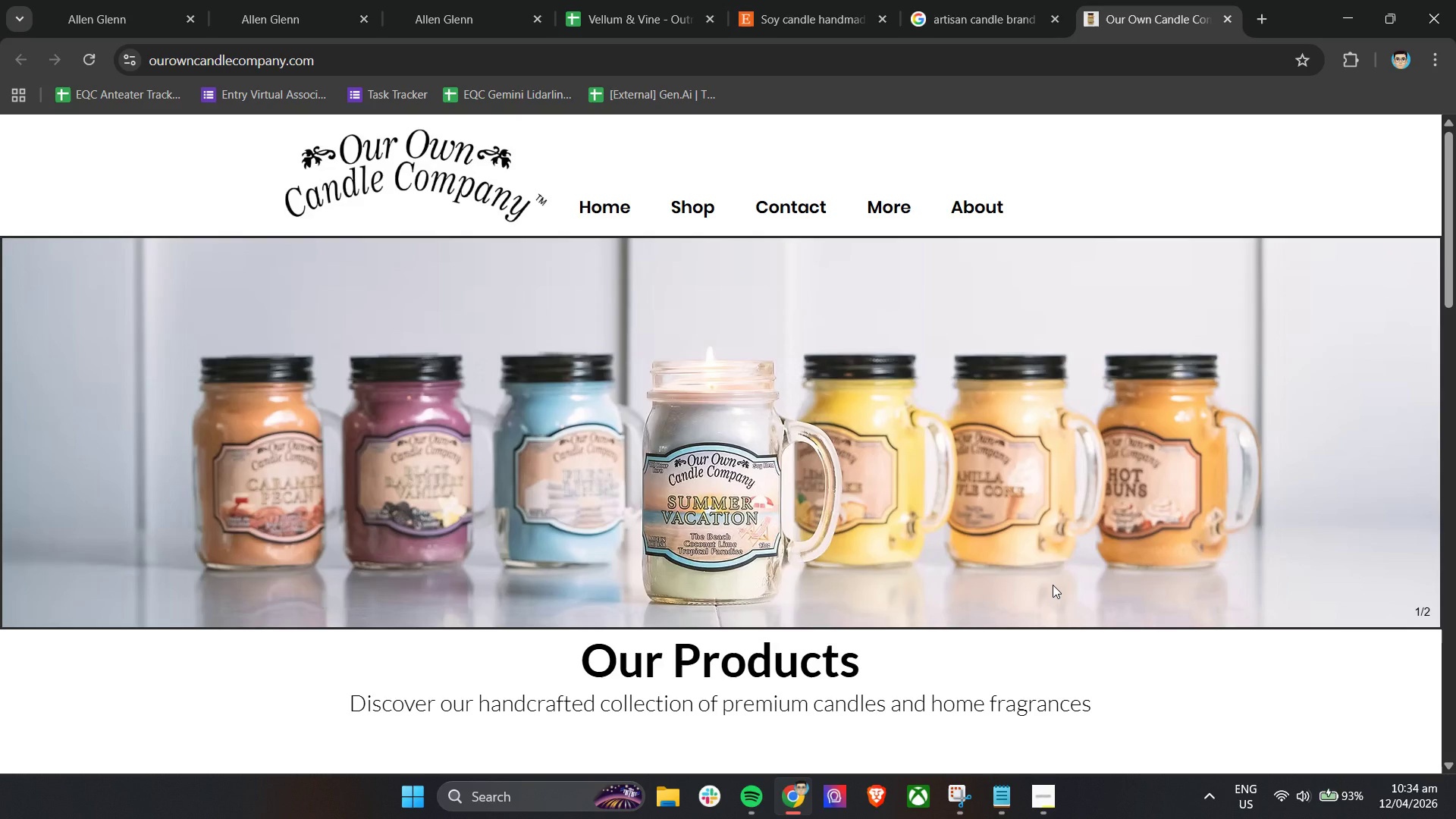 
scroll: coordinate [1052, 583], scroll_direction: down, amount: 14.0
 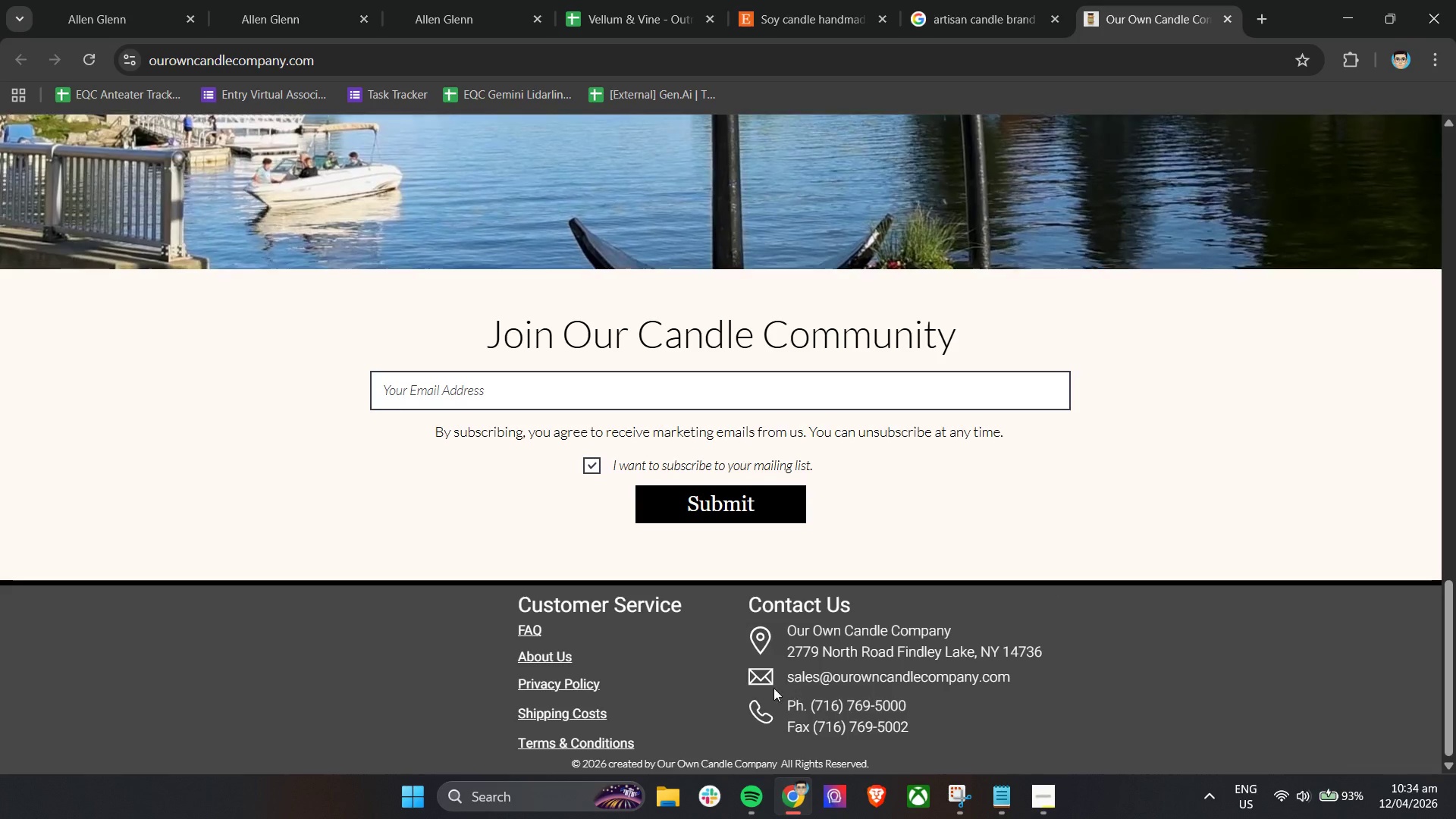 
right_click([544, 657])
 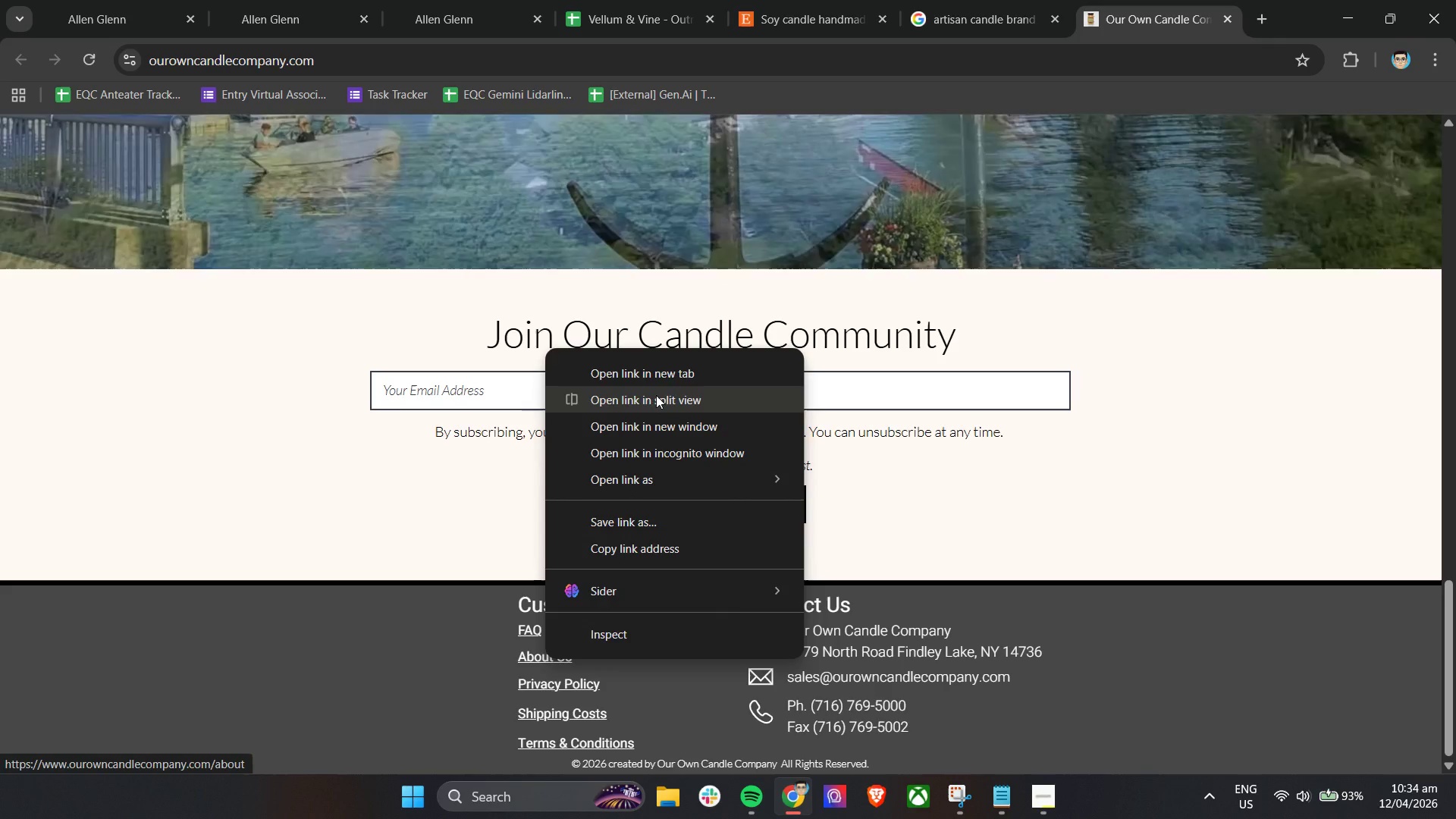 
left_click([657, 375])
 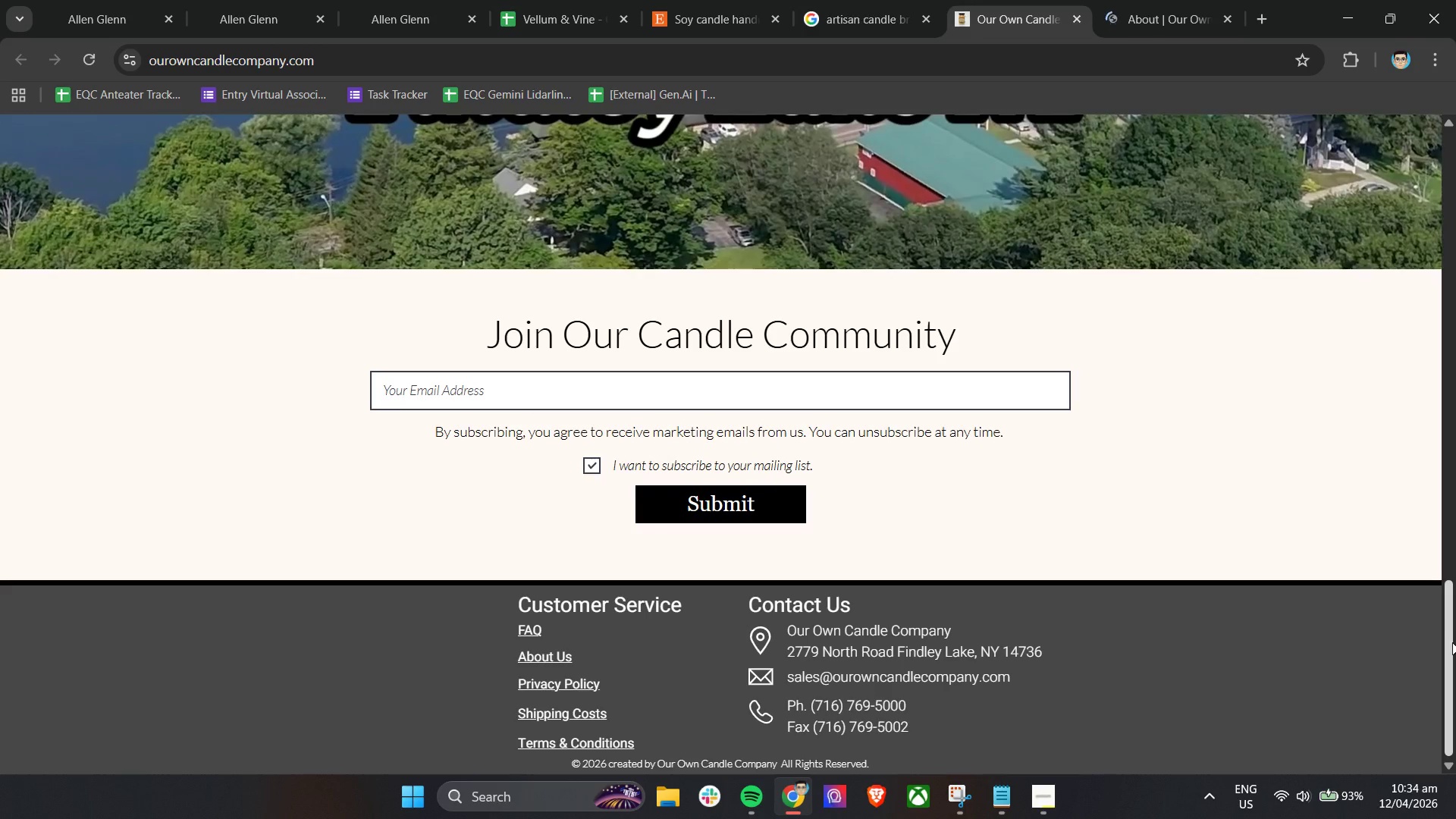 
left_click_drag(start_coordinate=[1452, 645], to_coordinate=[1453, 142])
 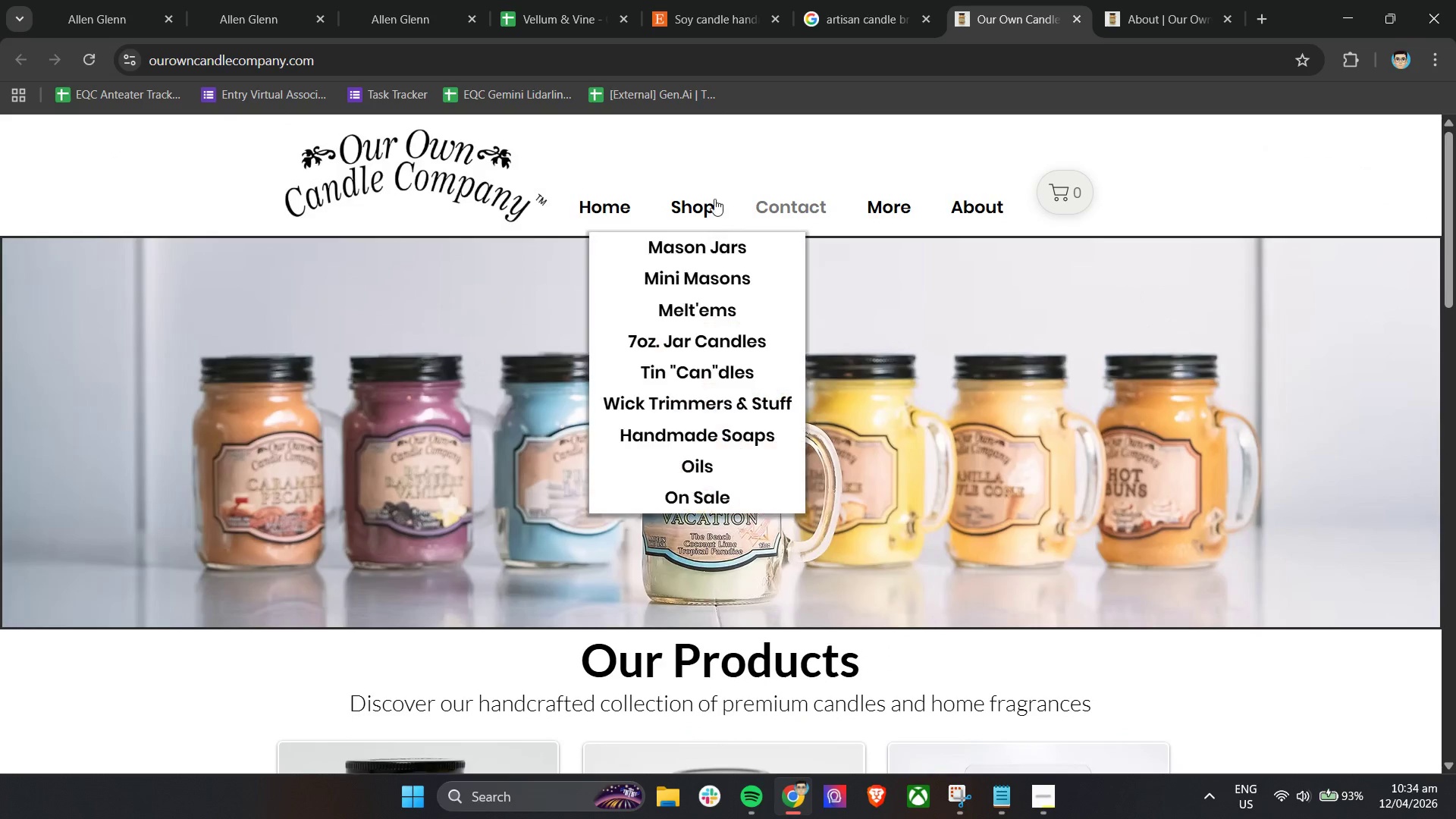 
left_click([704, 199])
 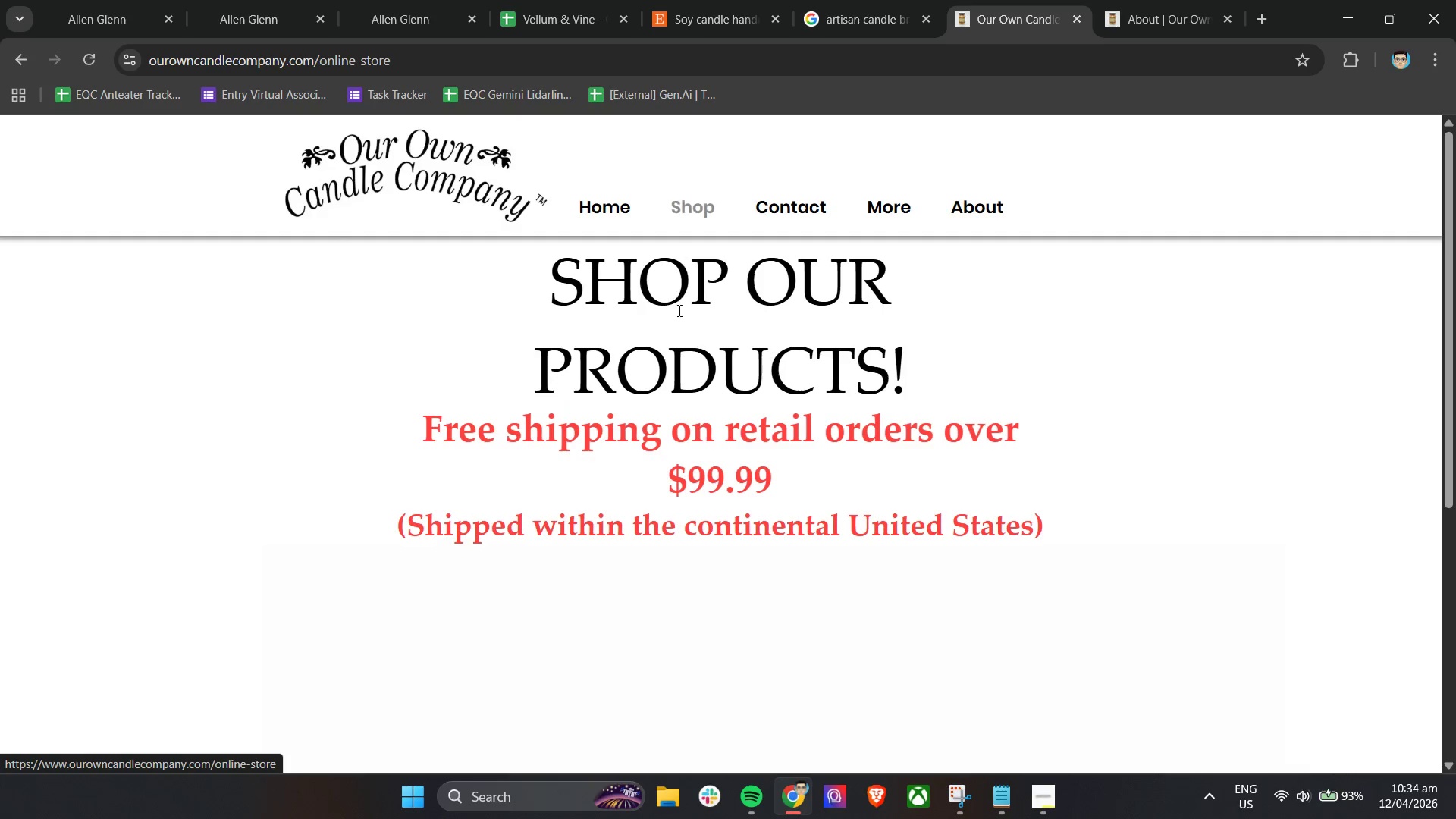 
scroll: coordinate [645, 417], scroll_direction: down, amount: 11.0
 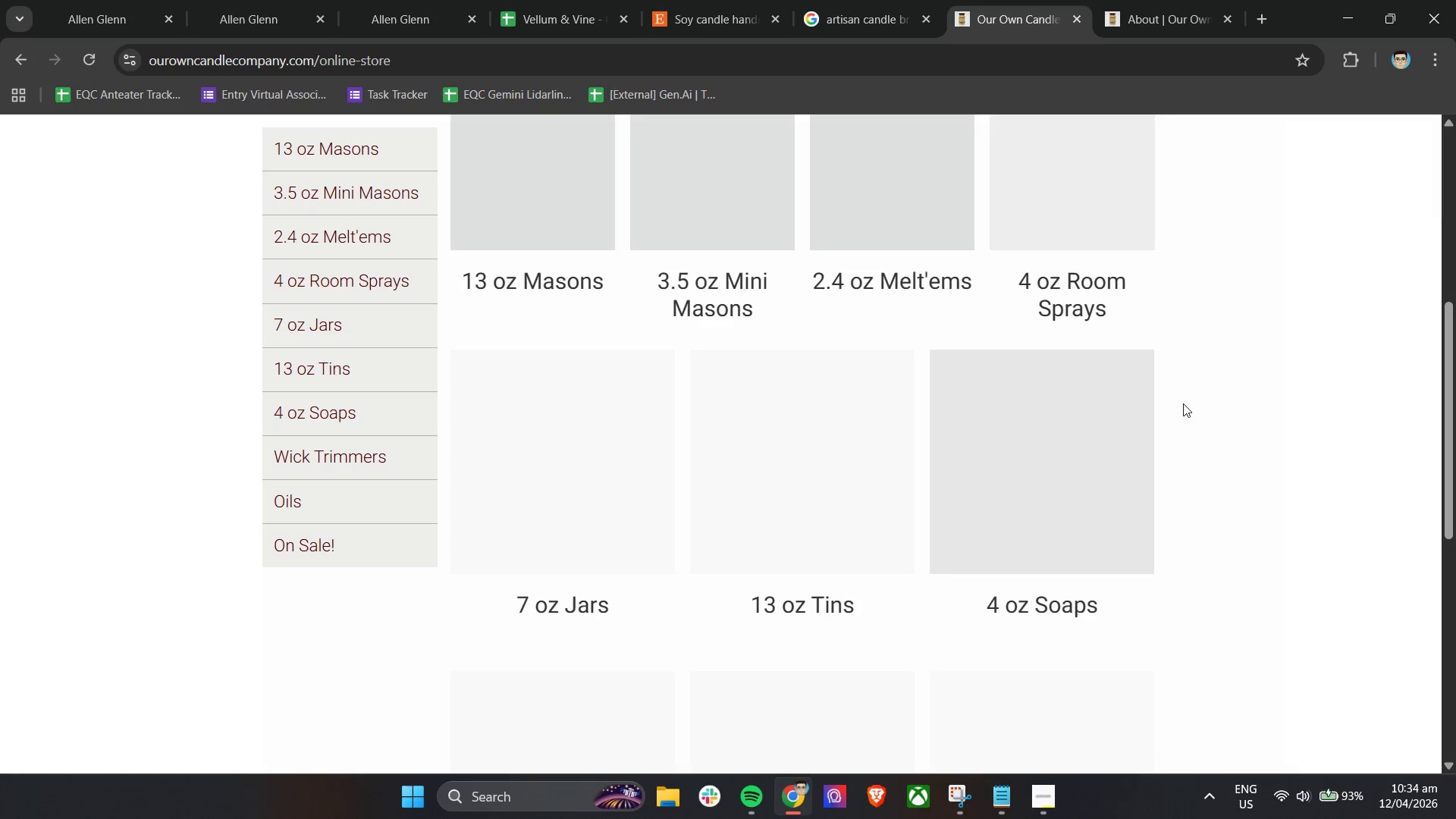 
scroll: coordinate [1183, 403], scroll_direction: up, amount: 8.0
 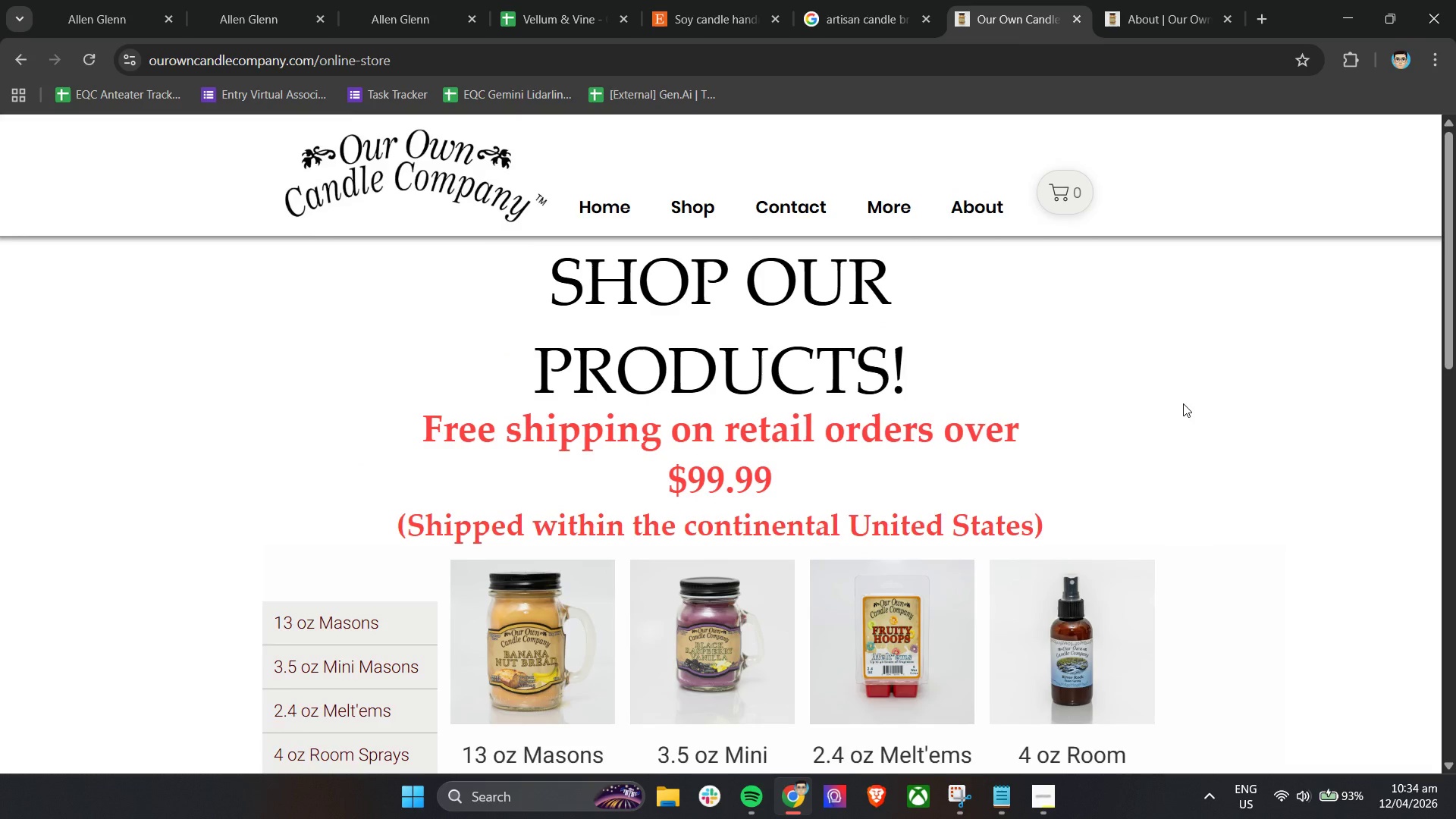 
scroll: coordinate [1183, 403], scroll_direction: down, amount: 6.0
 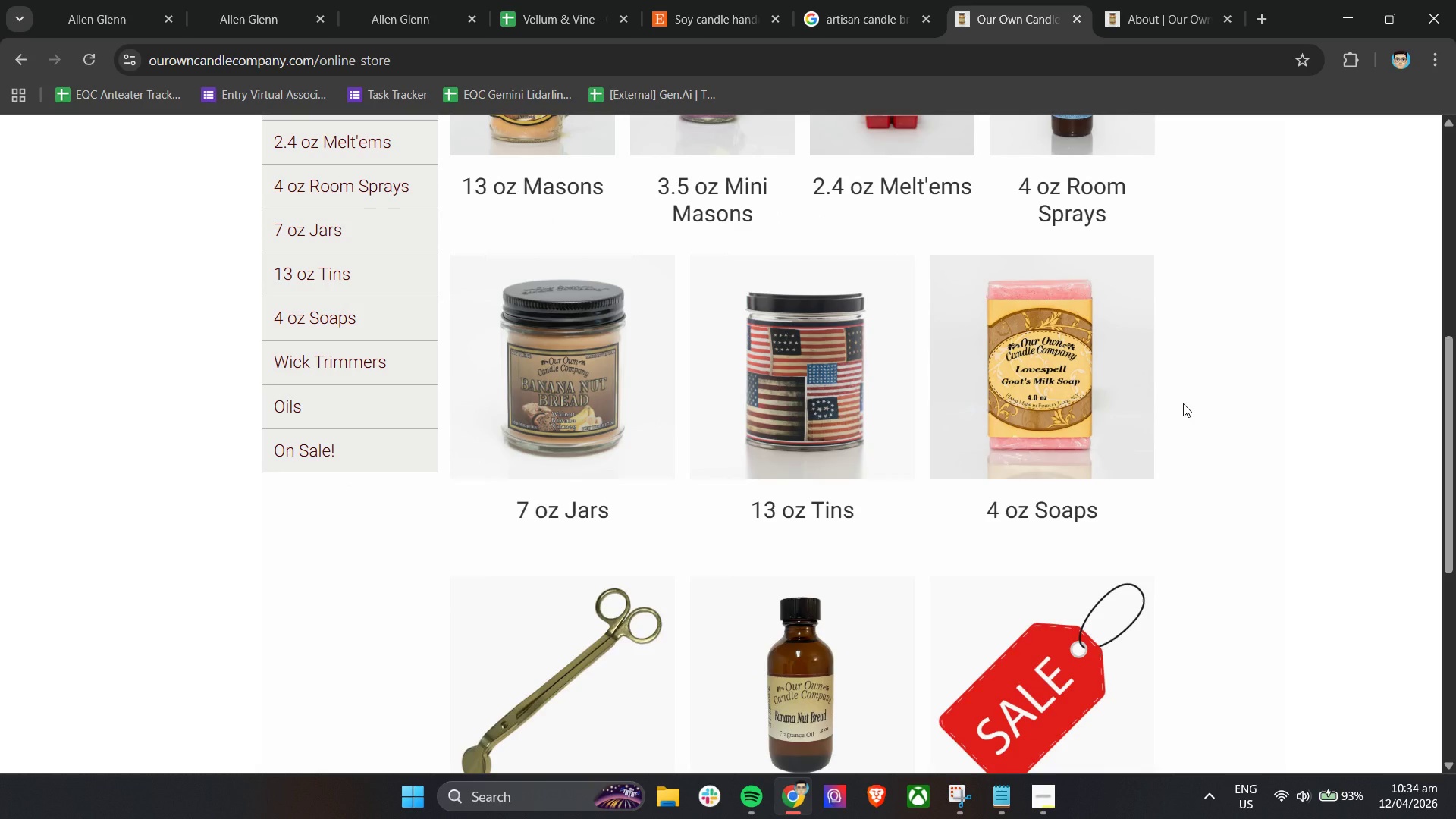 
wait(7.89)
 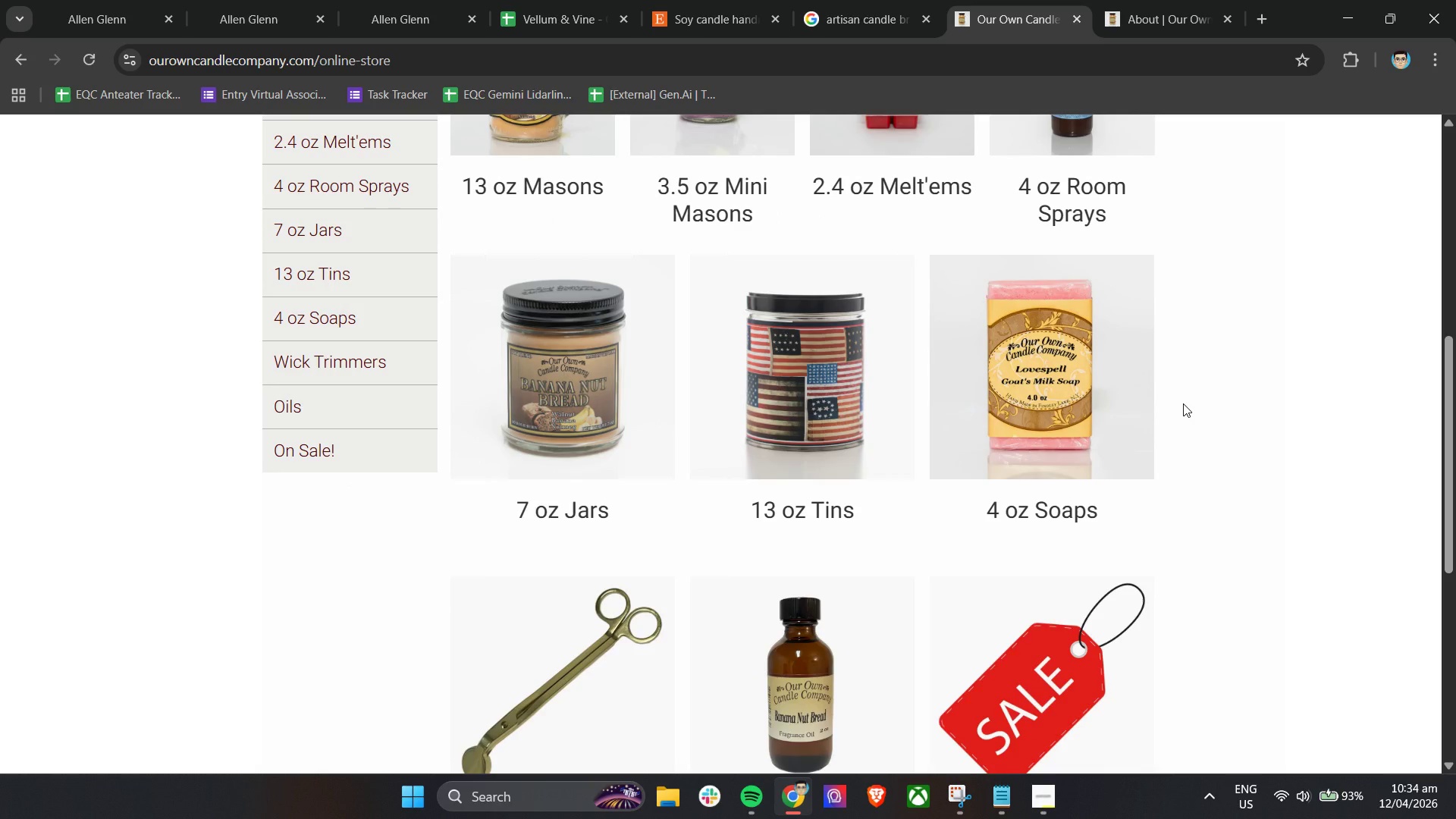 
left_click([1181, 0])
 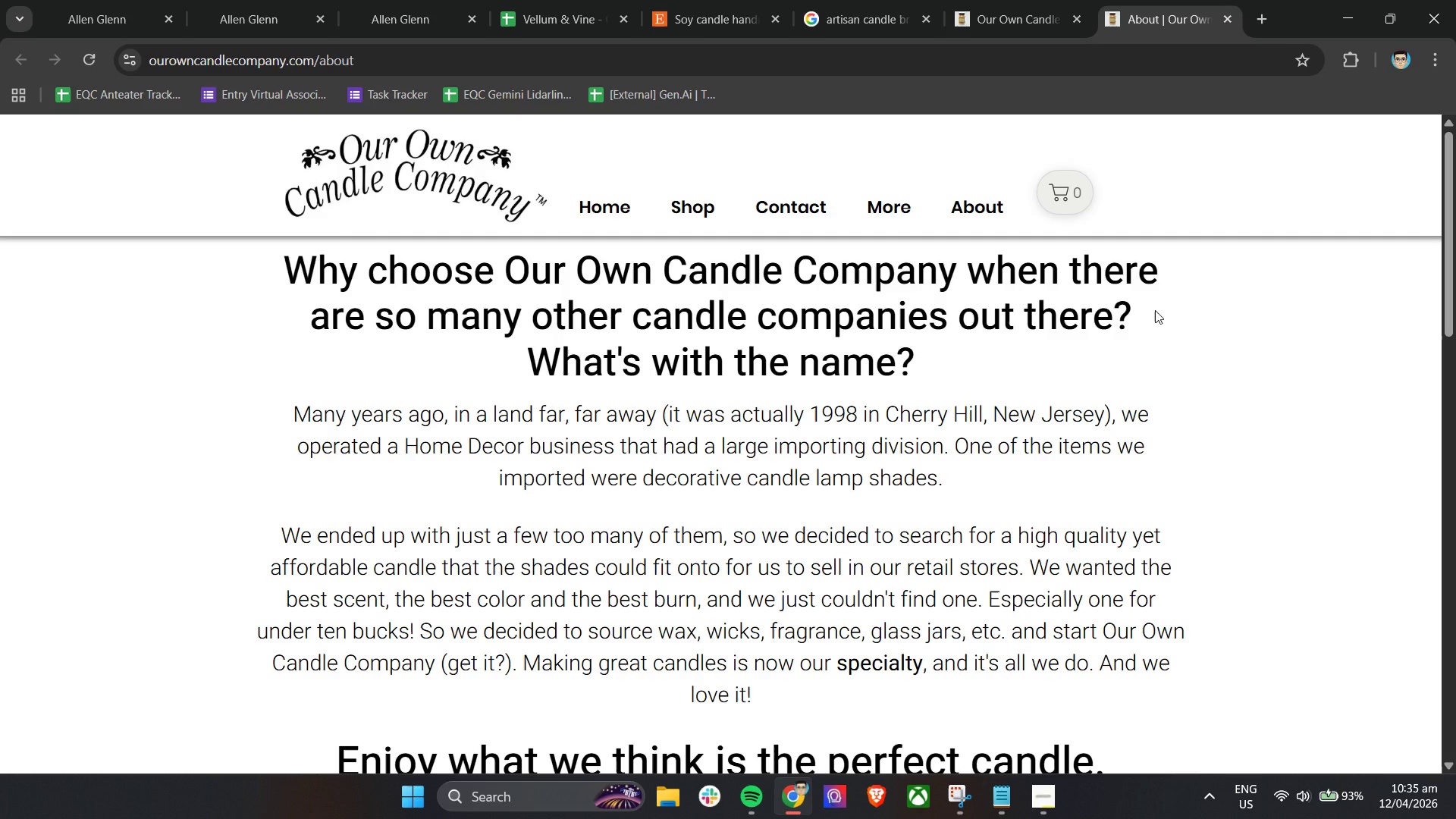 
wait(10.7)
 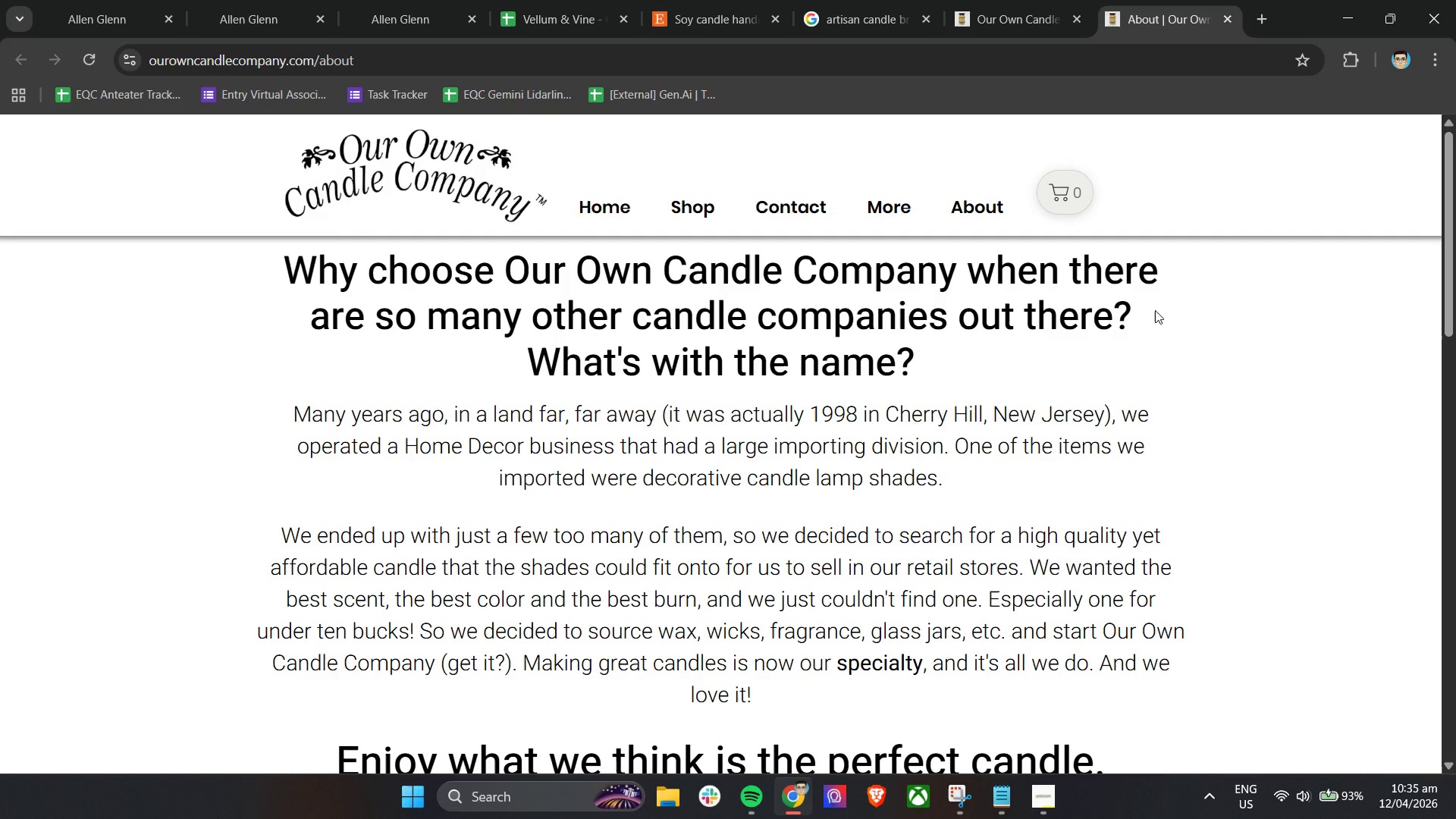 
scroll: coordinate [1155, 310], scroll_direction: down, amount: 9.0
 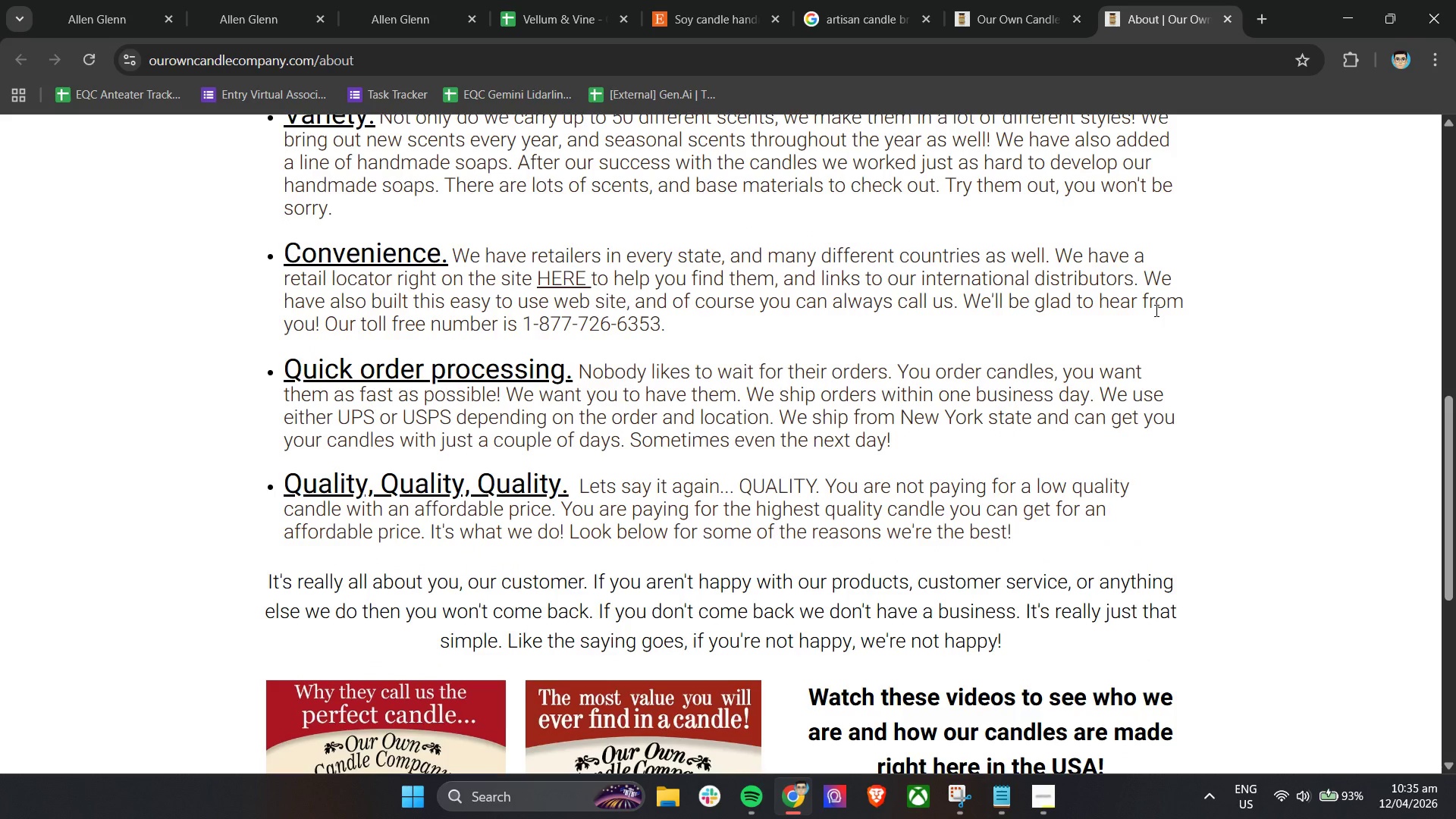 
scroll: coordinate [1155, 310], scroll_direction: up, amount: 1.0
 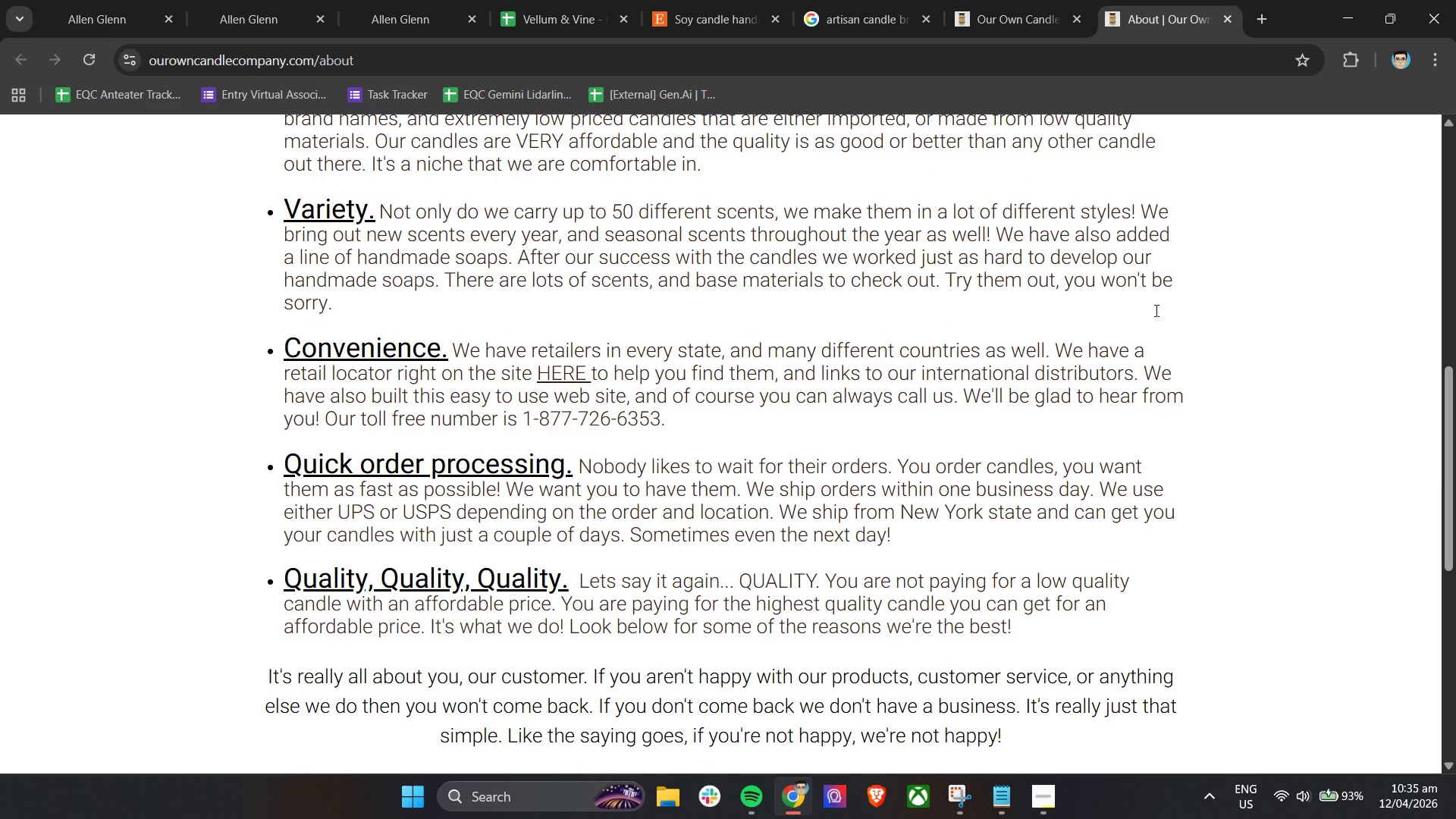 
hold_key(key=ControlLeft, duration=0.69)
scroll: coordinate [1155, 310], scroll_direction: down, amount: 1.0
 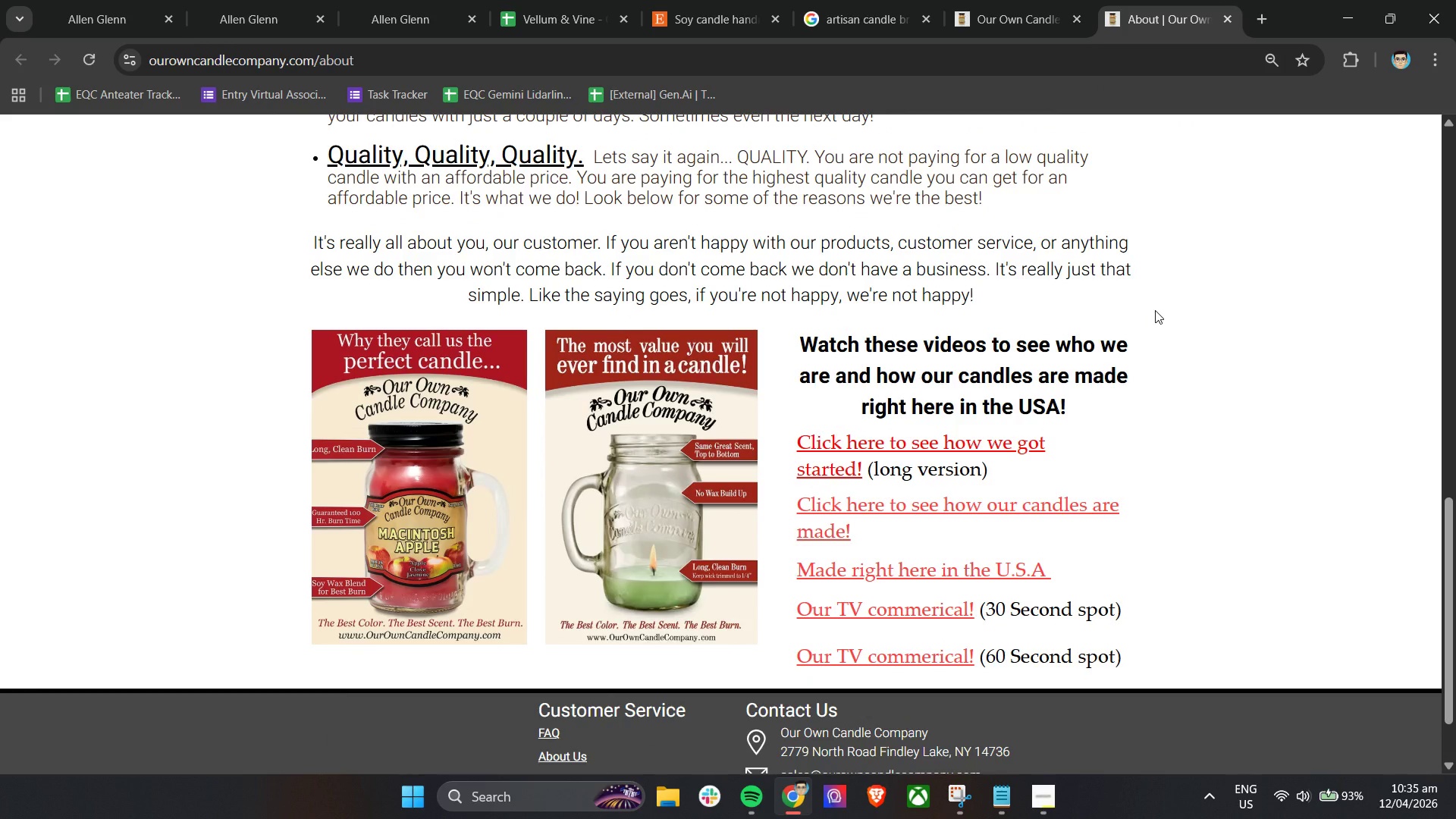 
scroll: coordinate [1155, 310], scroll_direction: up, amount: 5.0
 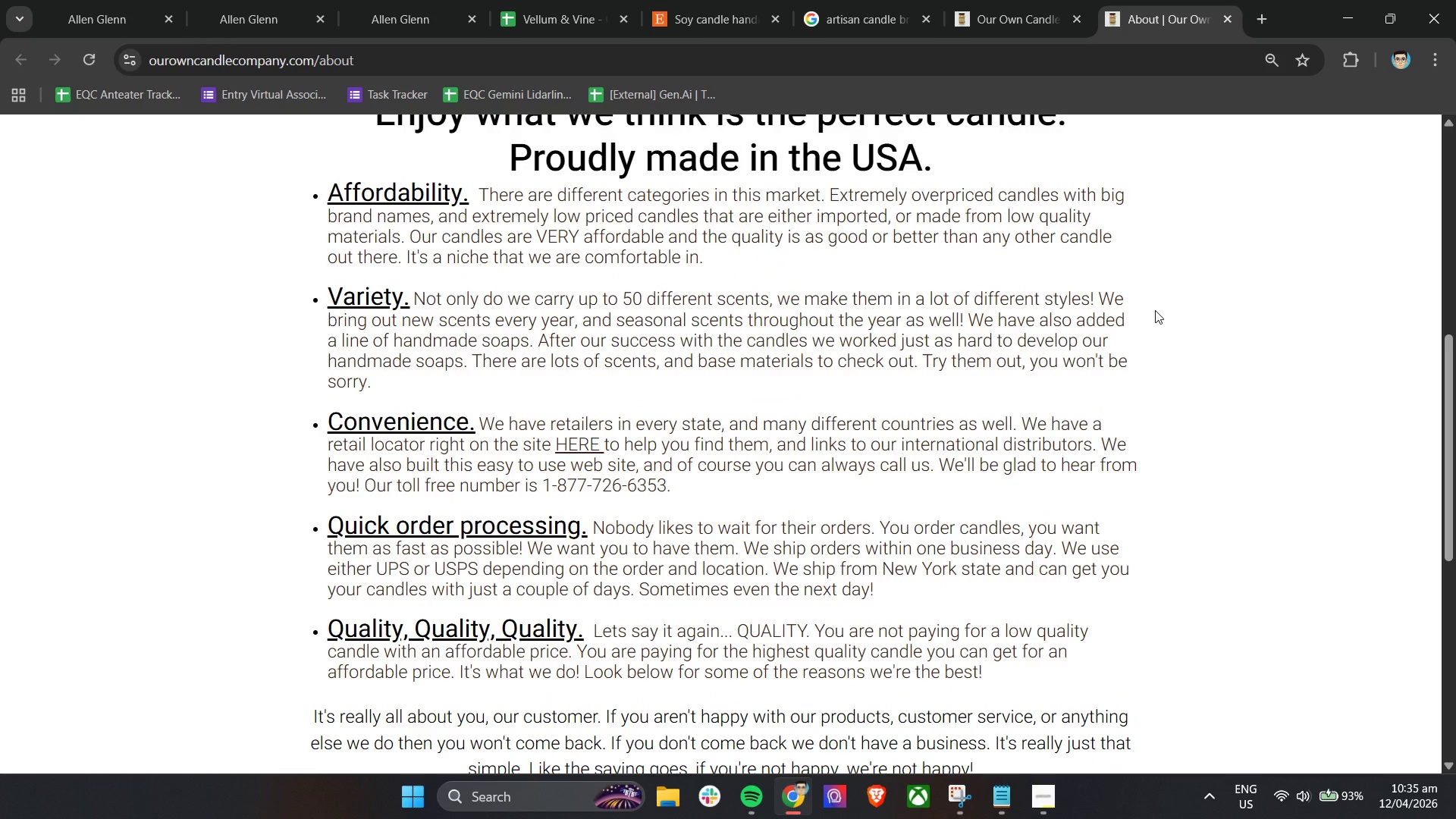 
left_click([988, 0])
 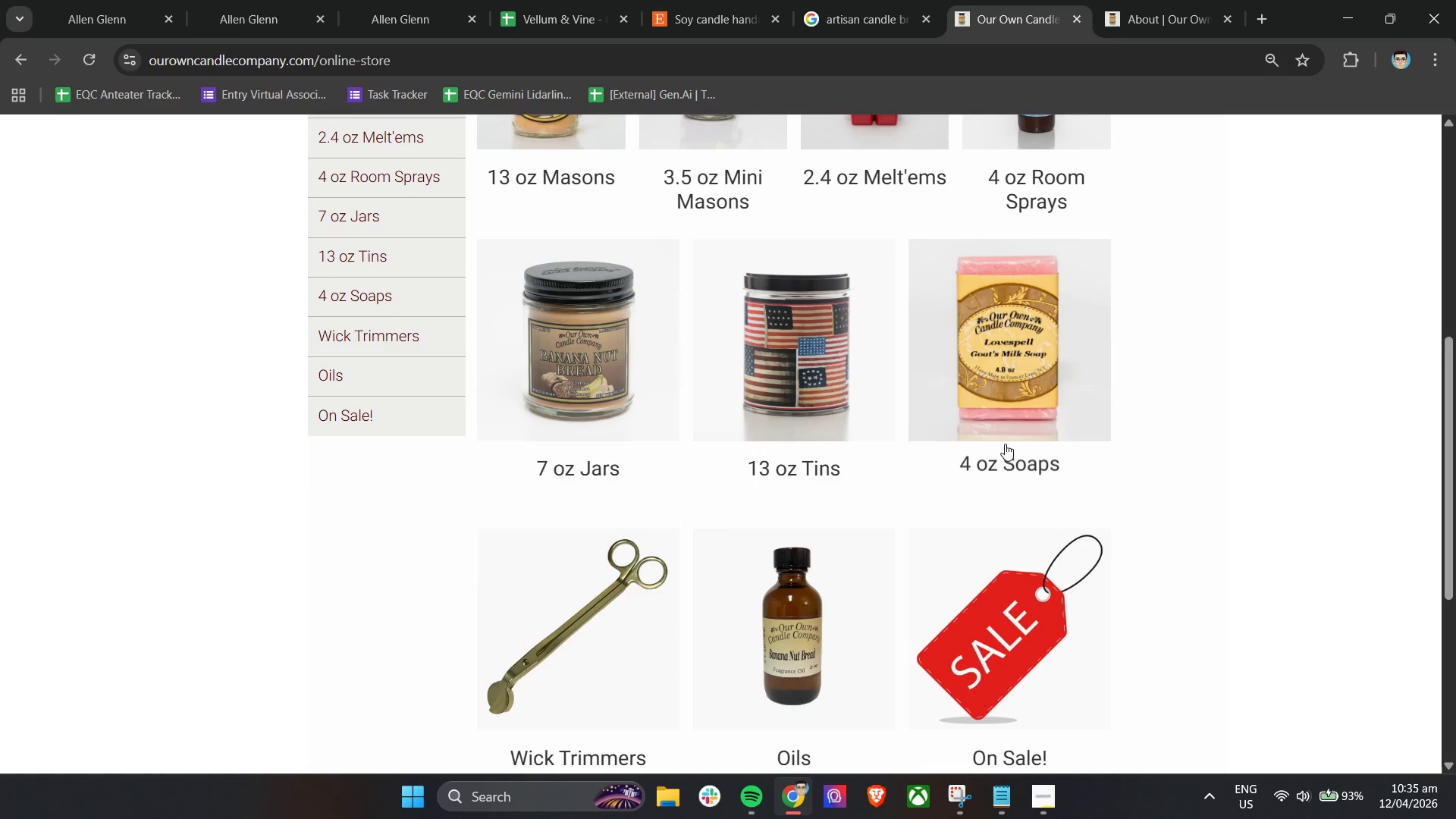 
scroll: coordinate [1045, 538], scroll_direction: up, amount: 4.0
 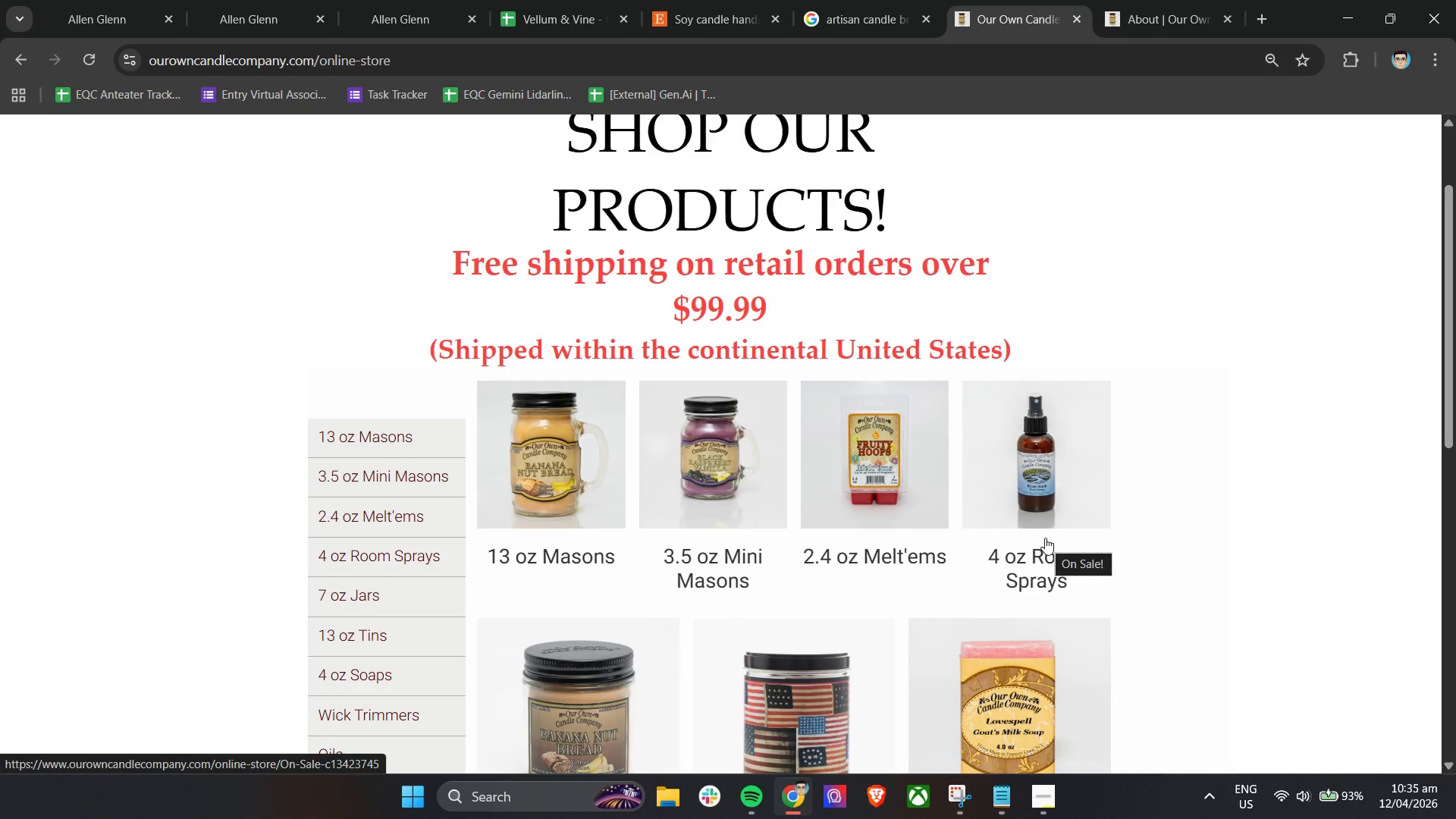 
scroll: coordinate [1045, 538], scroll_direction: down, amount: 5.0
 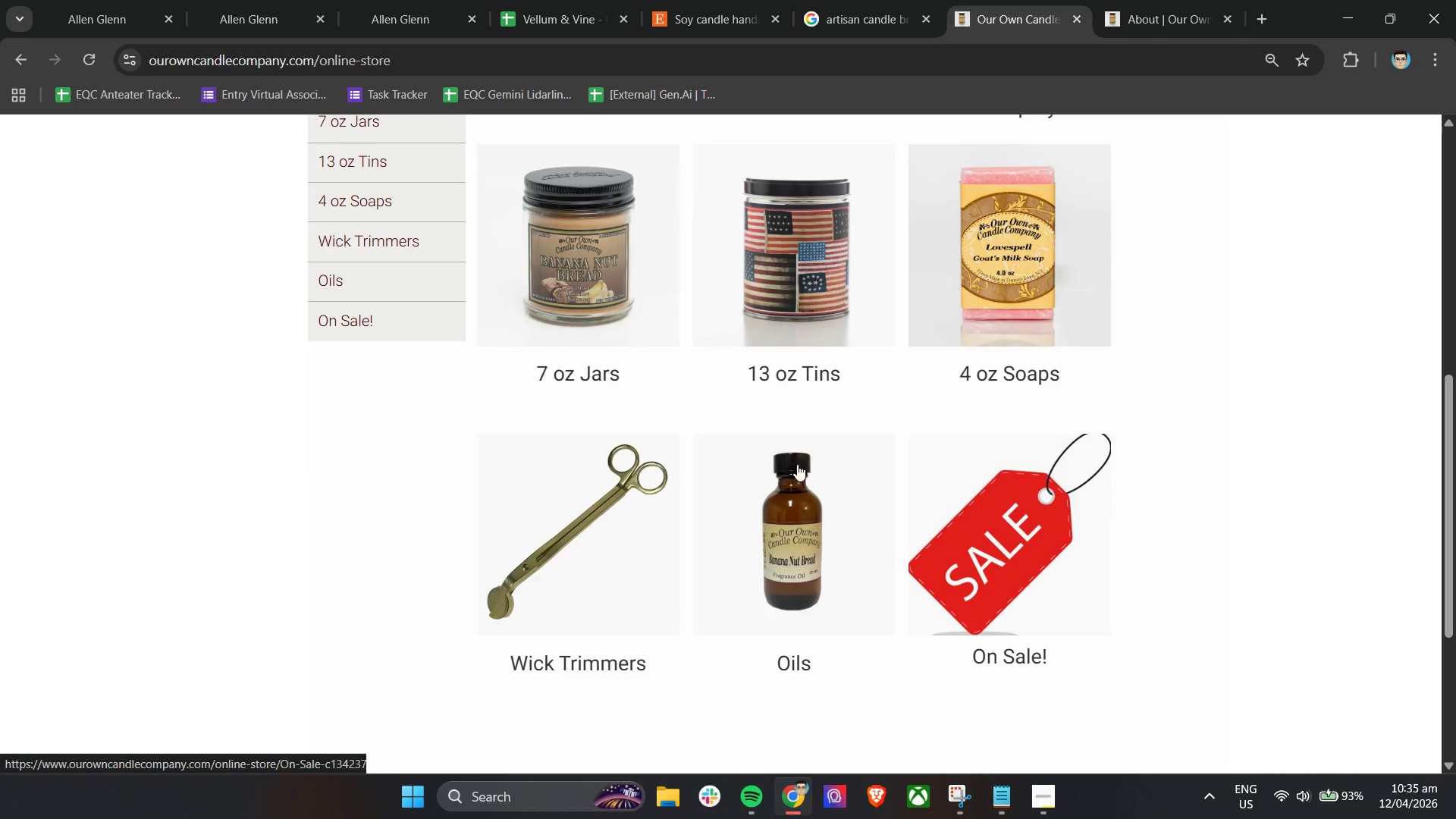 
left_click([883, 5])
 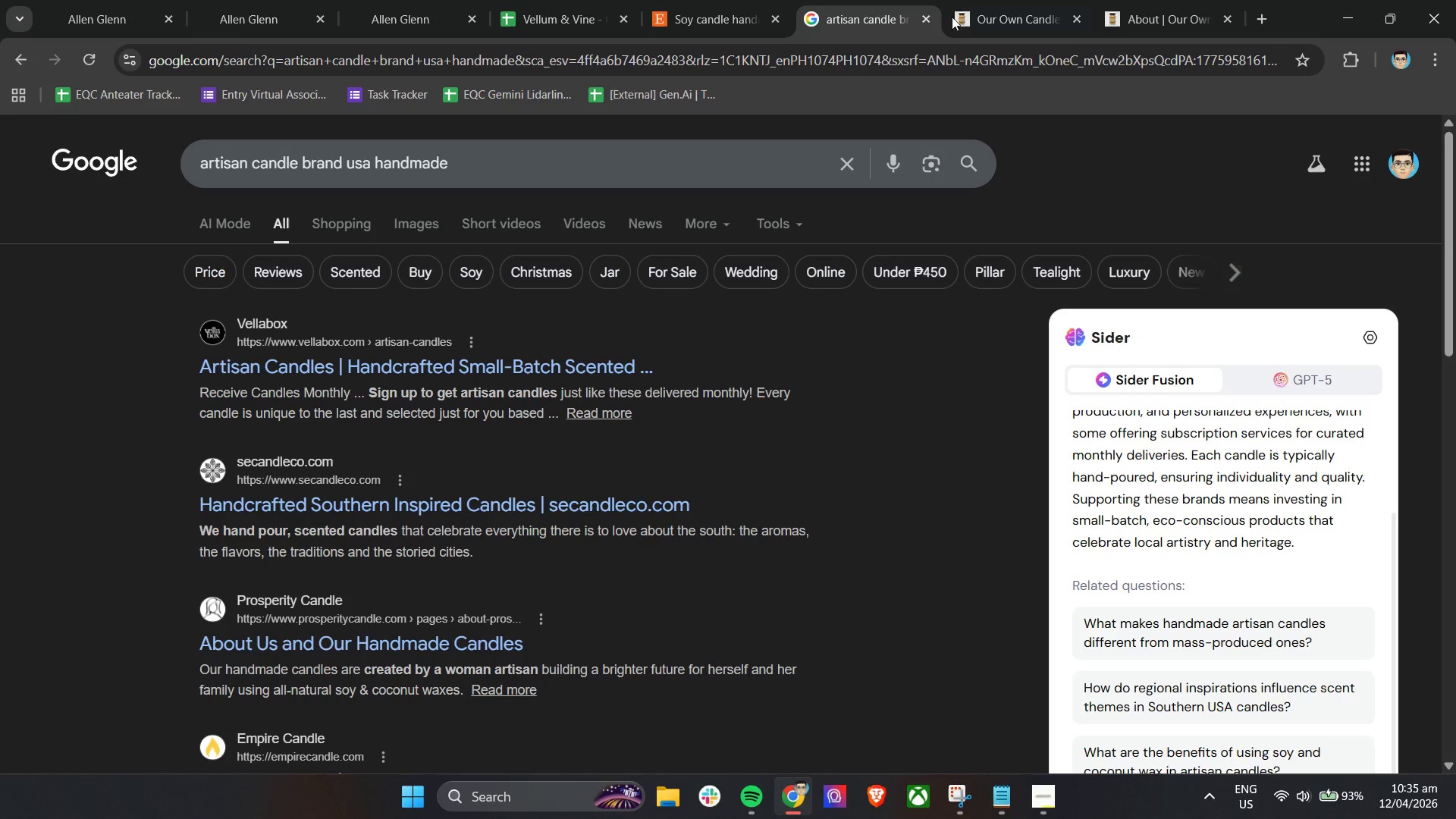 
left_click([1004, 0])
 